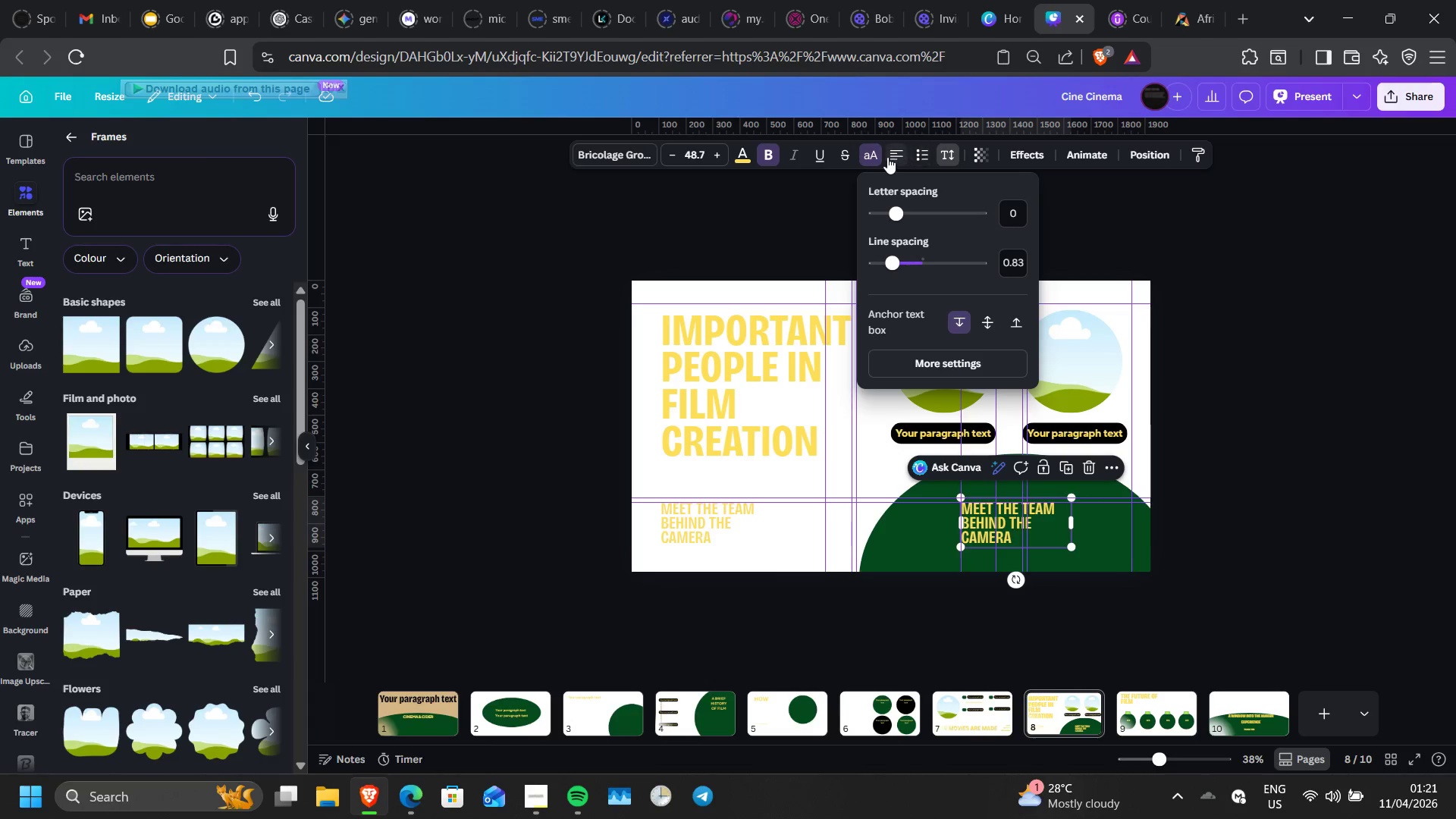 
left_click([862, 158])
 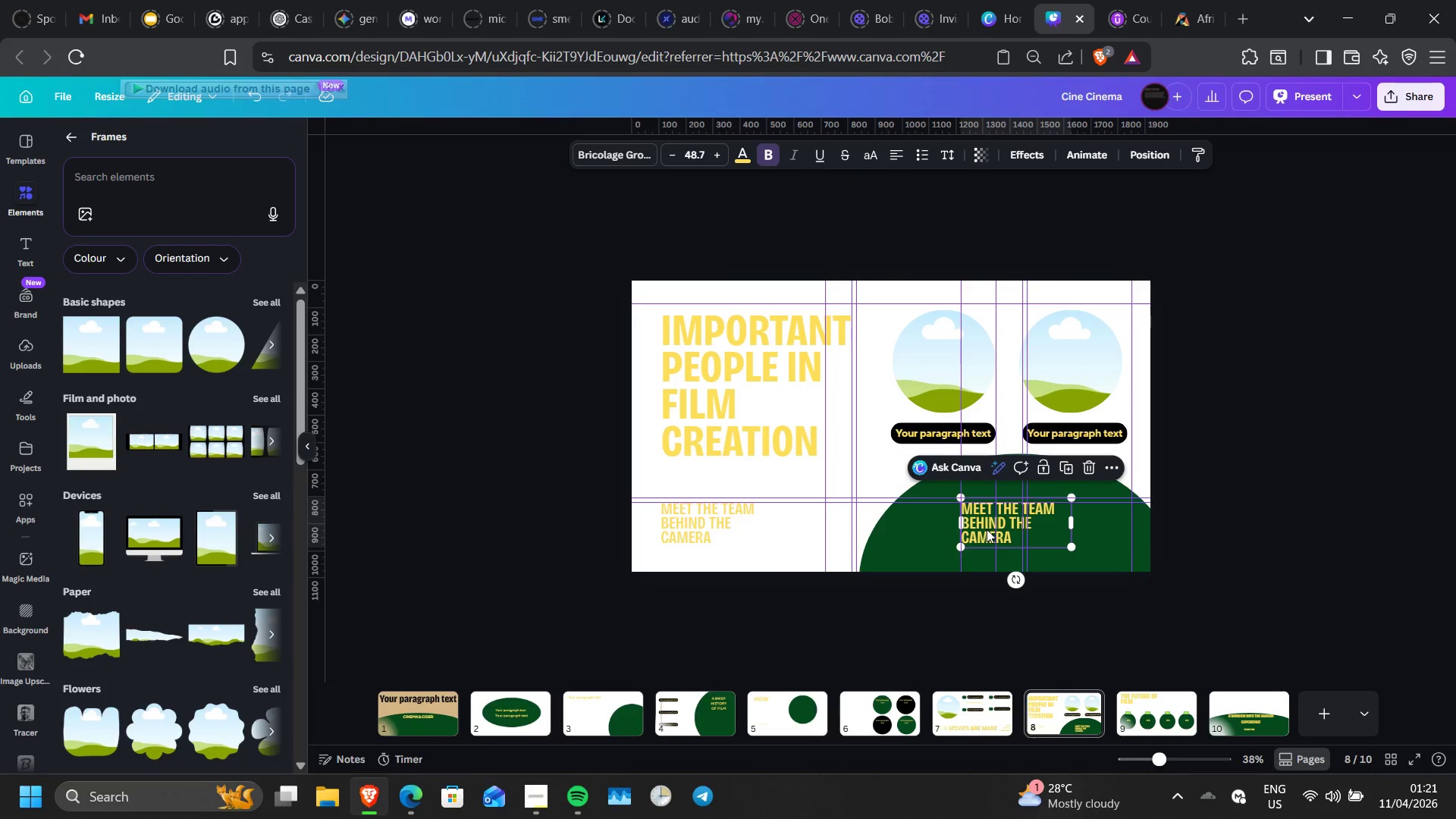 
double_click([987, 529])
 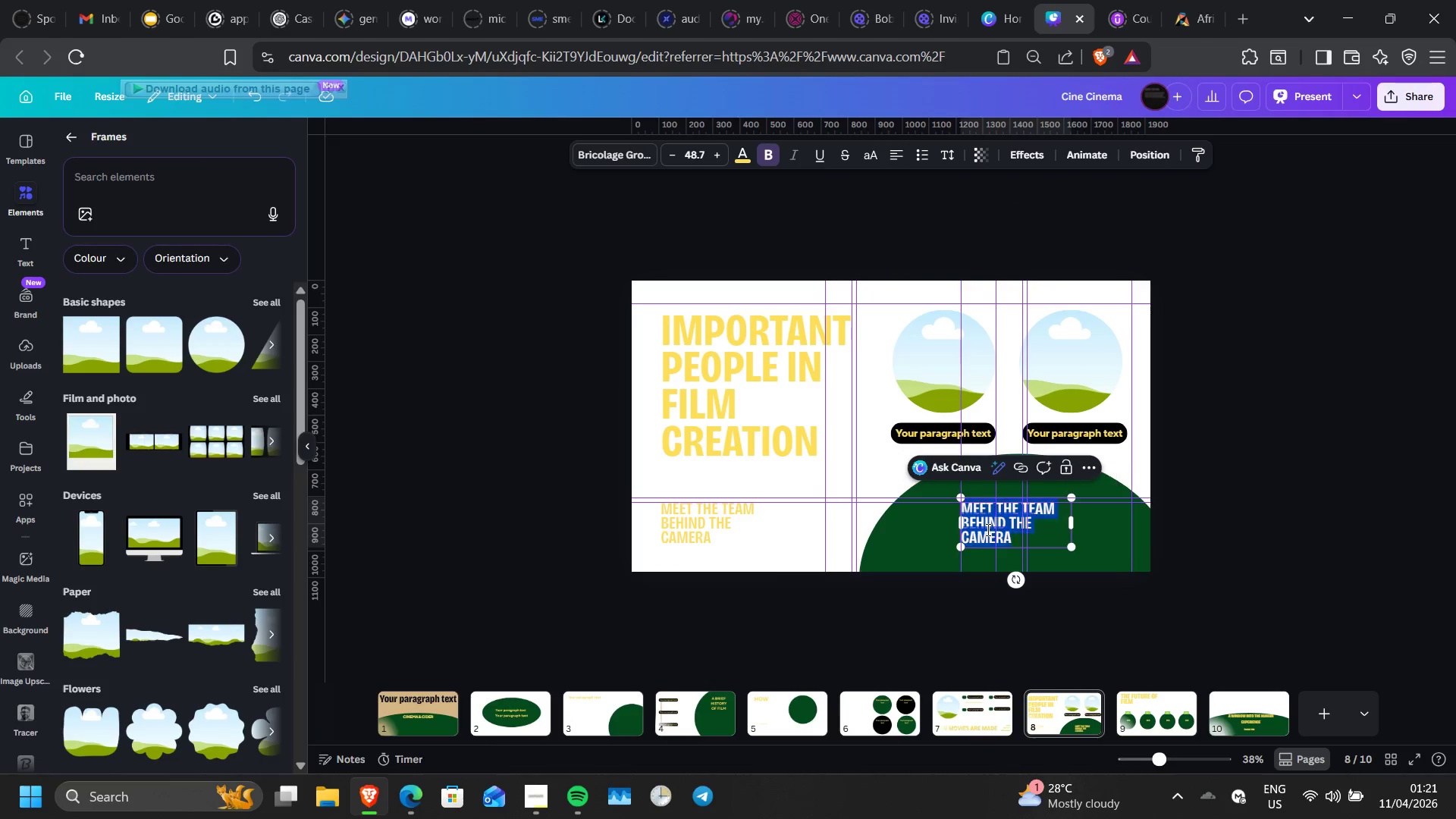 
triple_click([987, 529])
 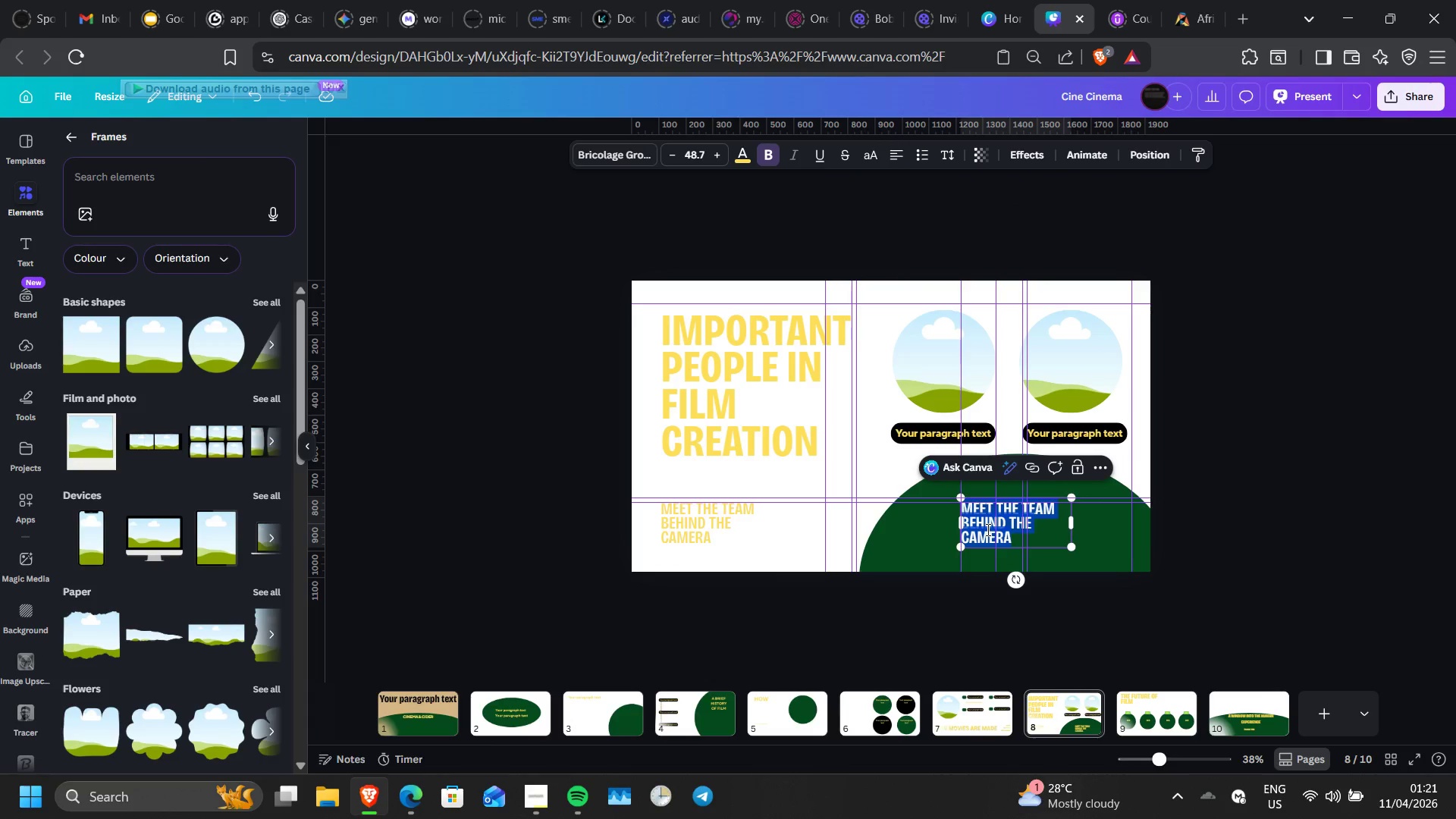 
left_click([987, 529])
 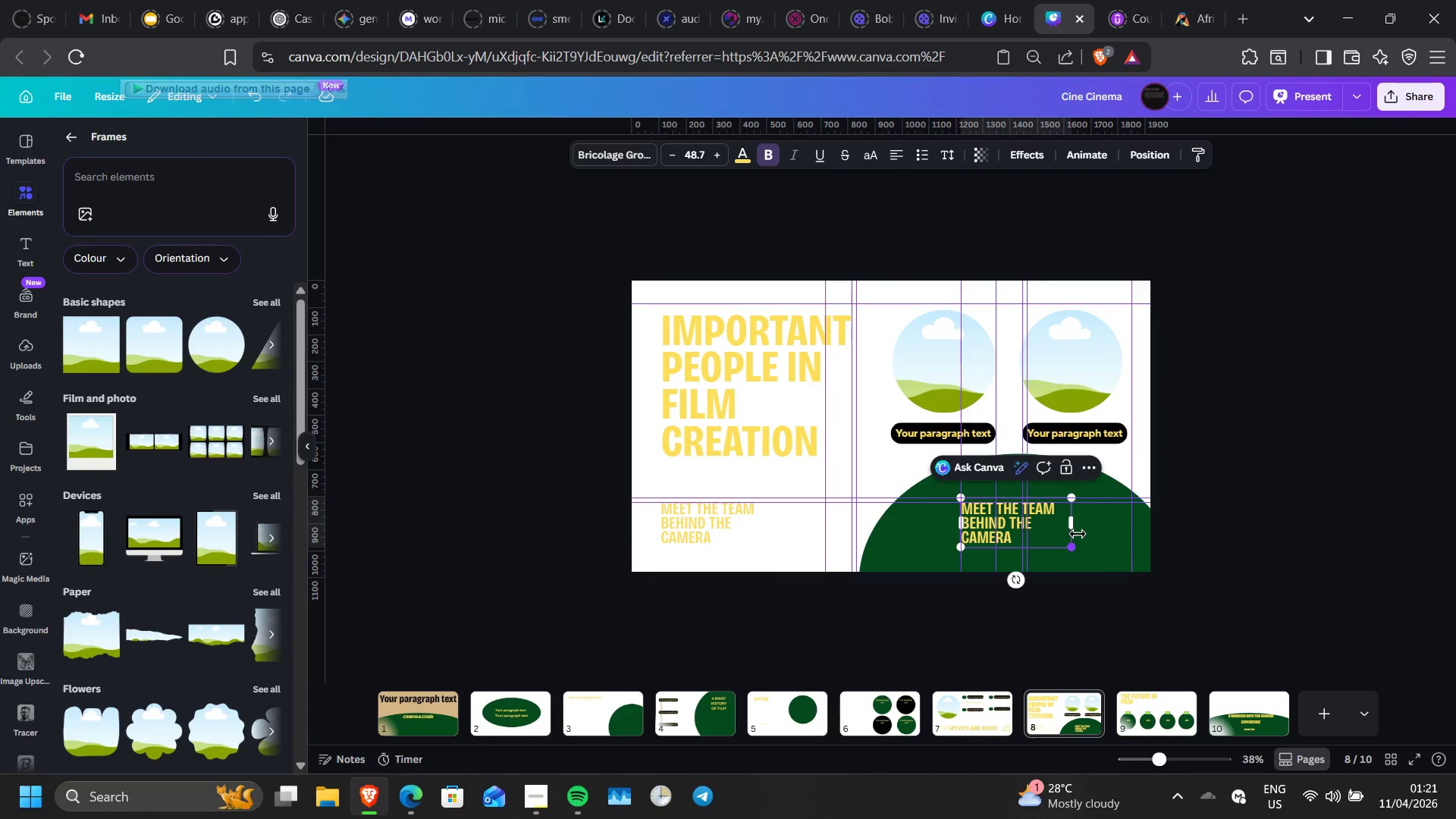 
left_click_drag(start_coordinate=[1078, 530], to_coordinate=[1210, 535])
 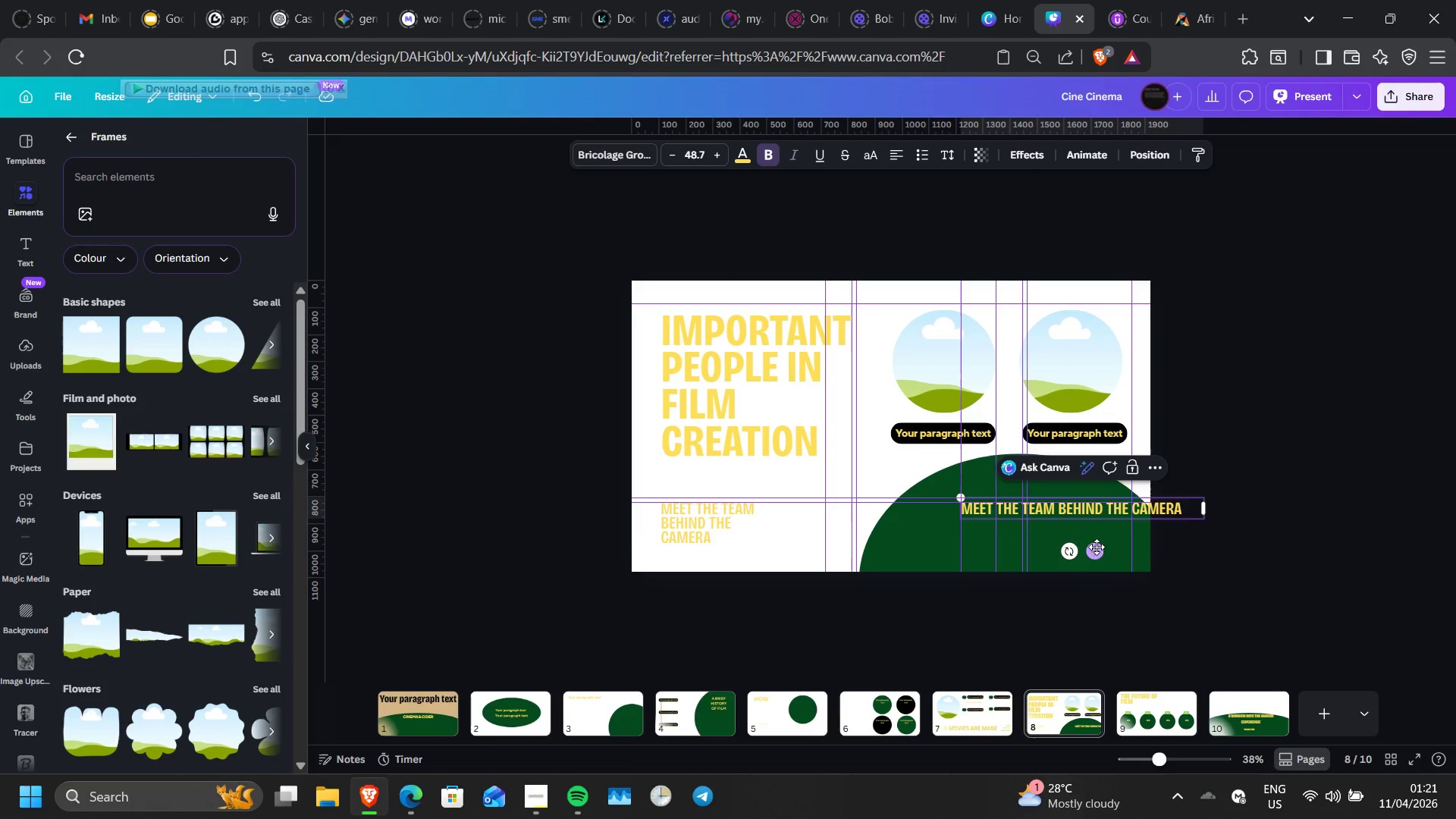 
left_click_drag(start_coordinate=[1094, 551], to_coordinate=[1046, 544])
 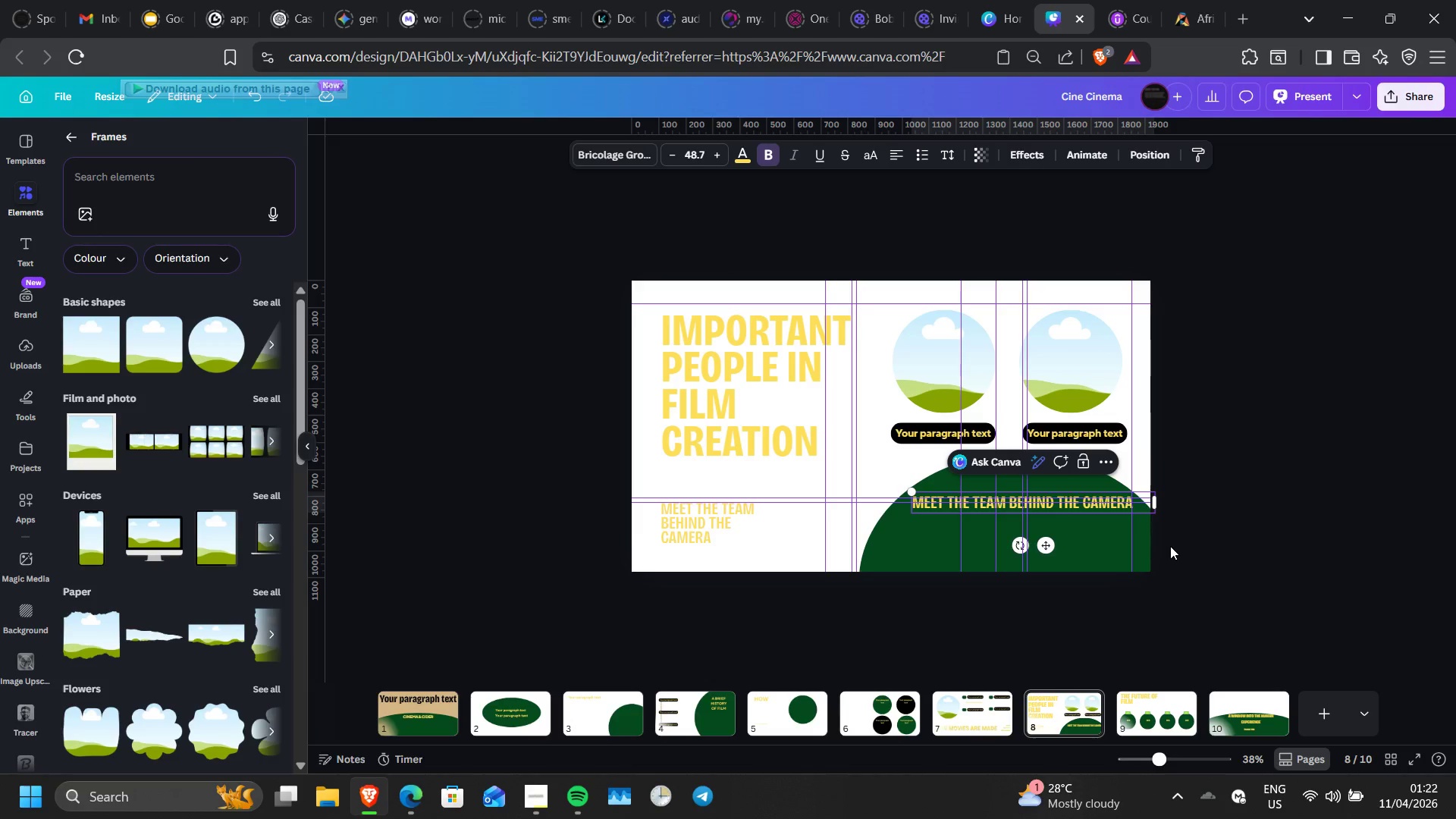 
left_click([1170, 546])
 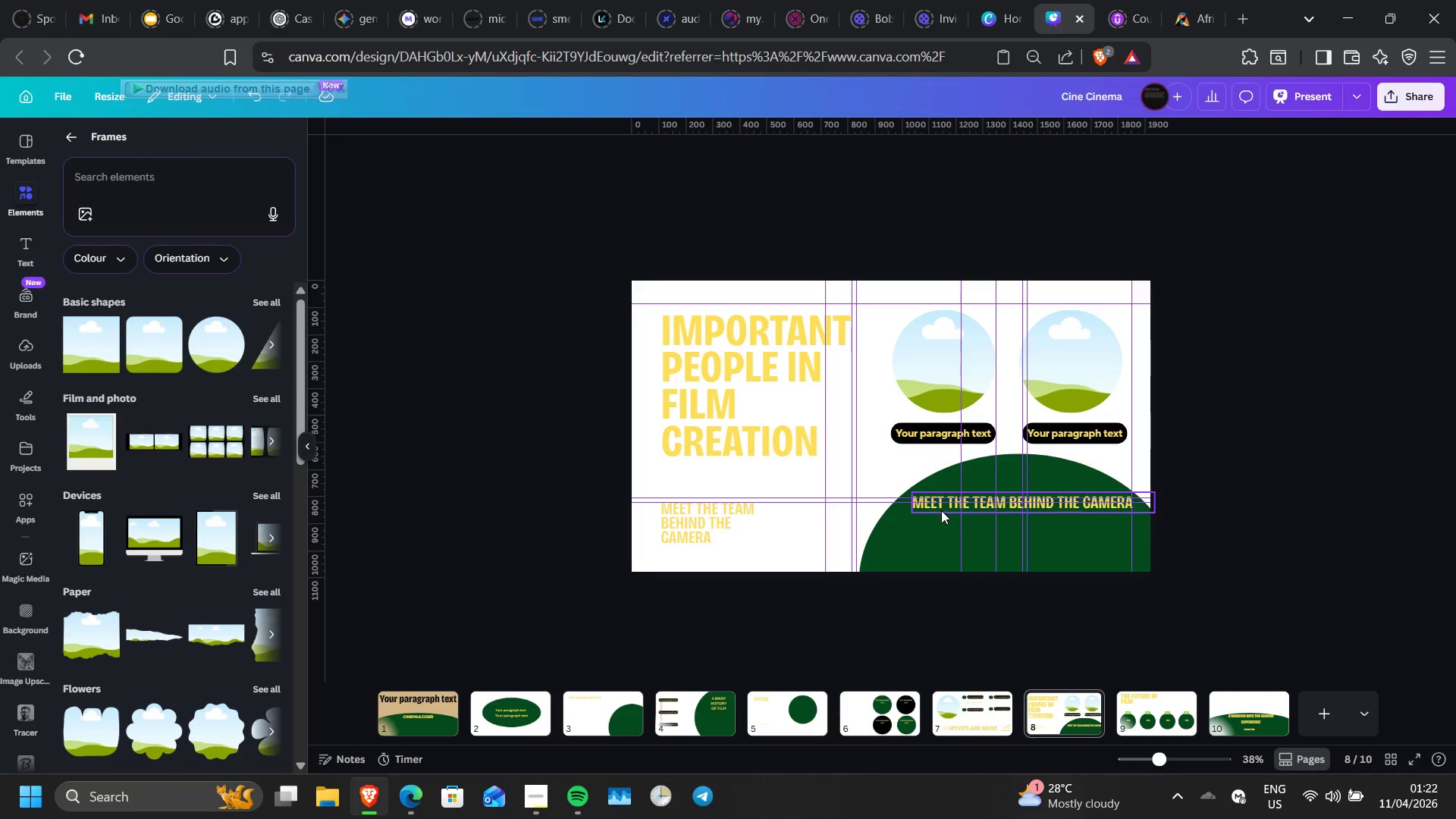 
left_click([941, 510])
 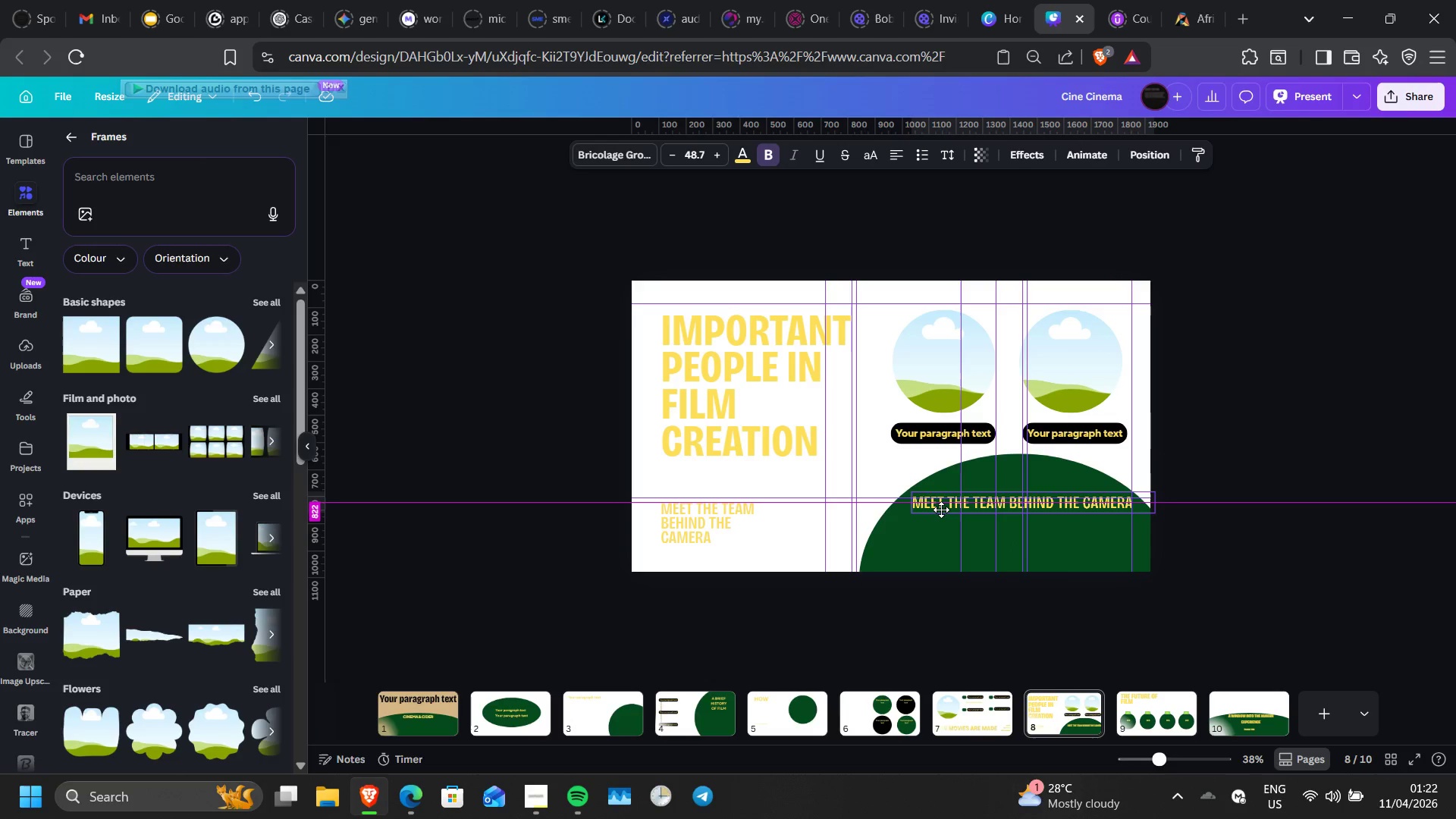 
wait(6.16)
 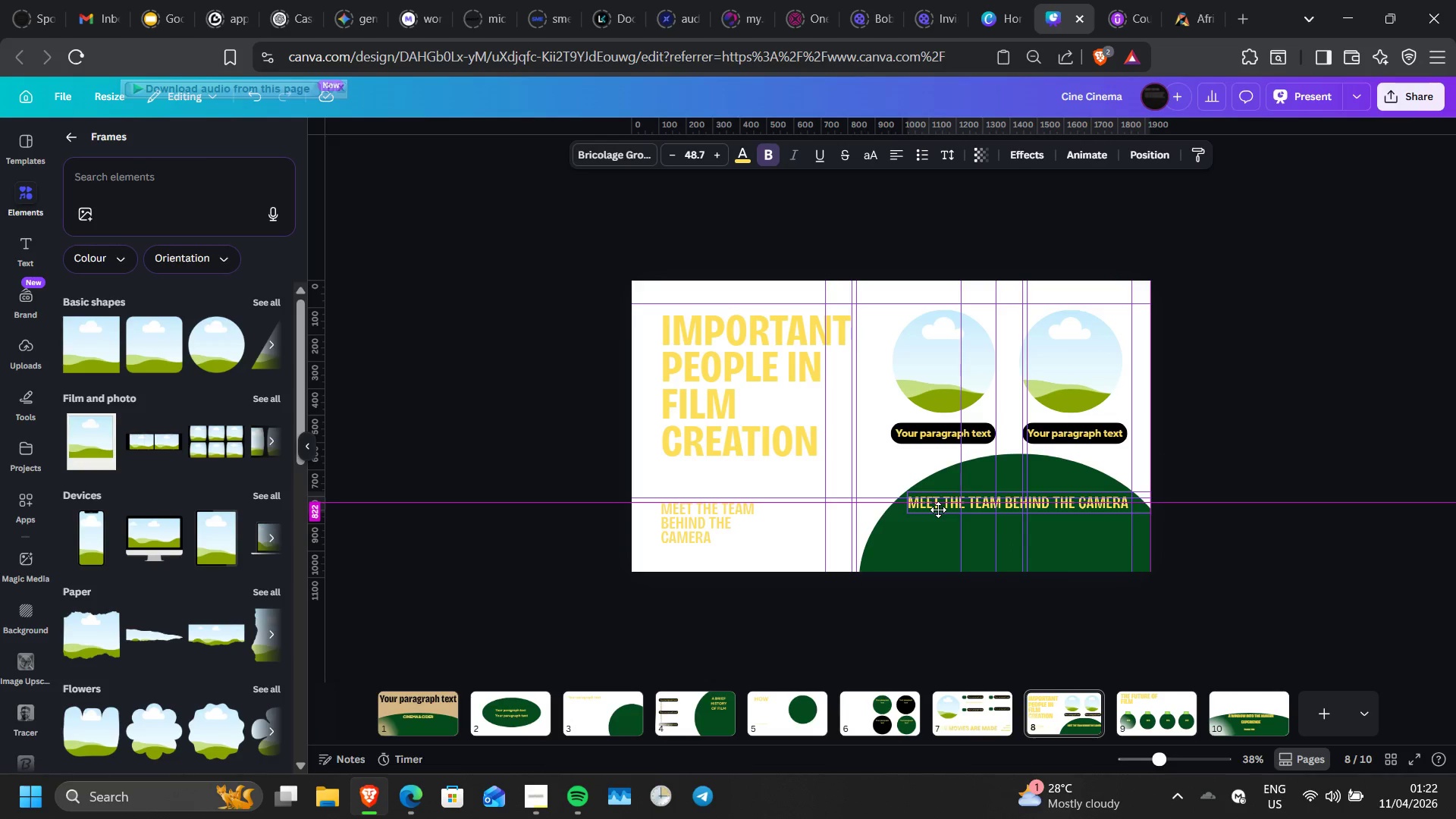 
left_click([1245, 527])
 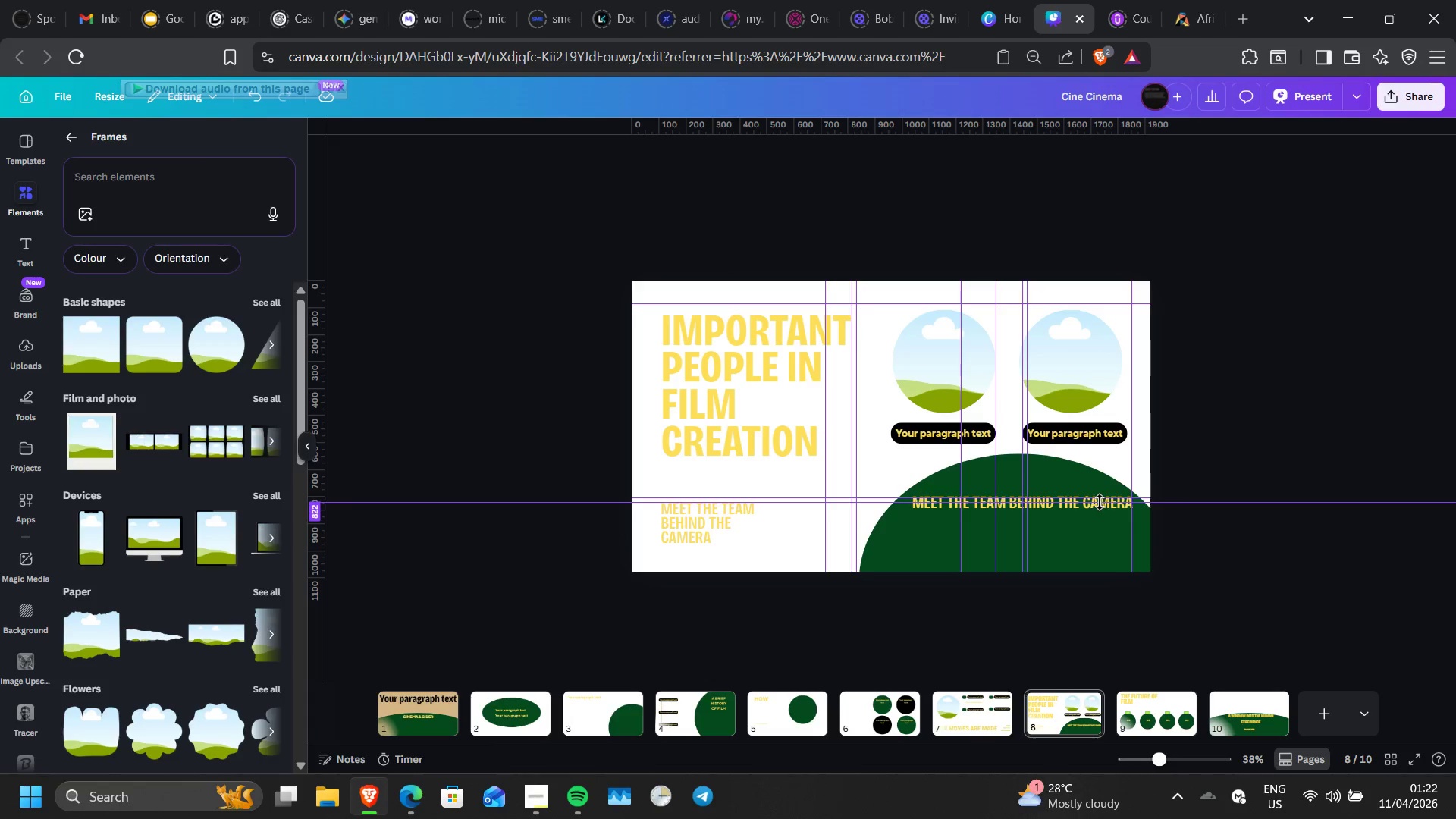 
left_click([1122, 507])
 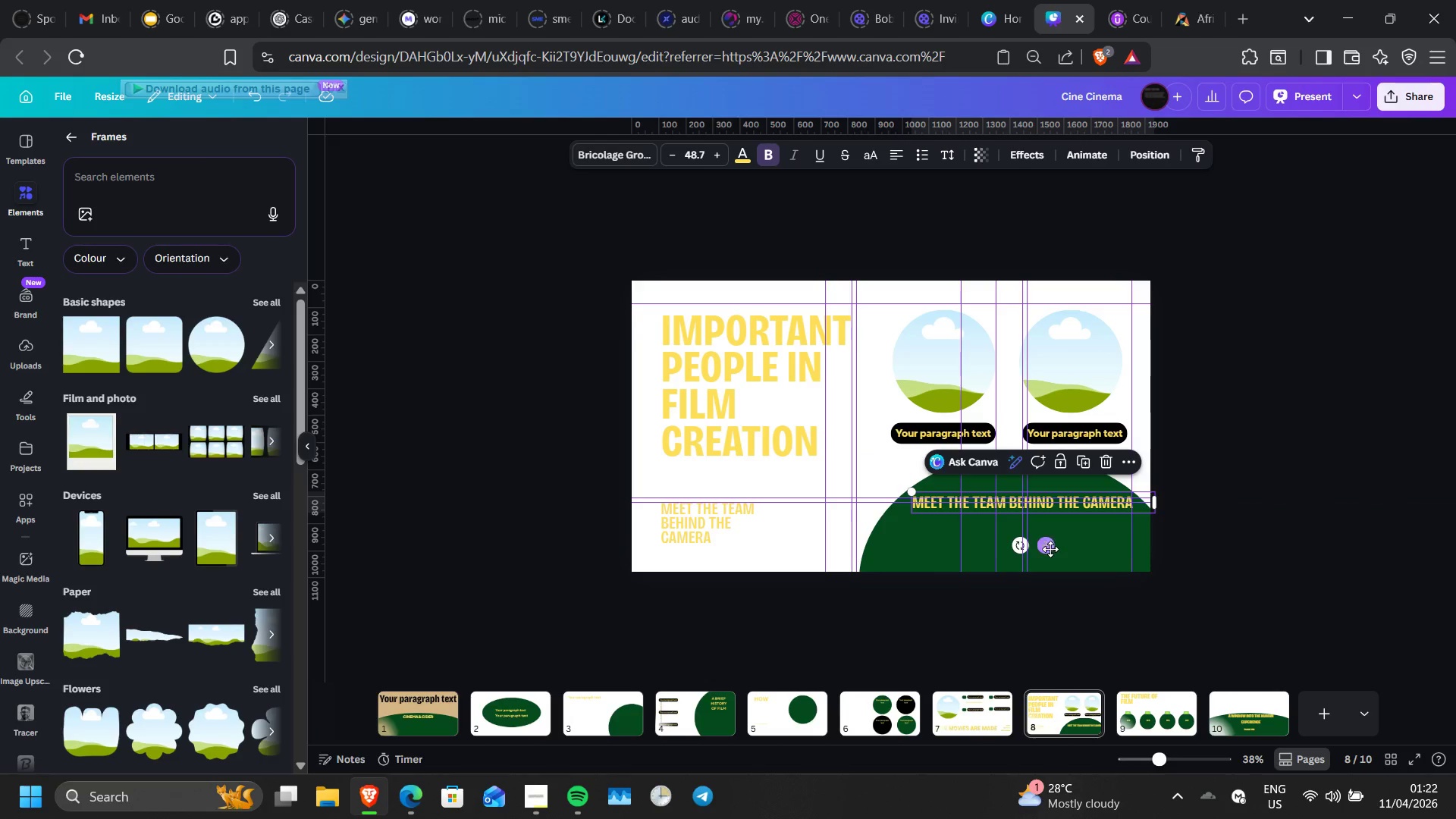 
left_click_drag(start_coordinate=[1050, 549], to_coordinate=[1050, 560])
 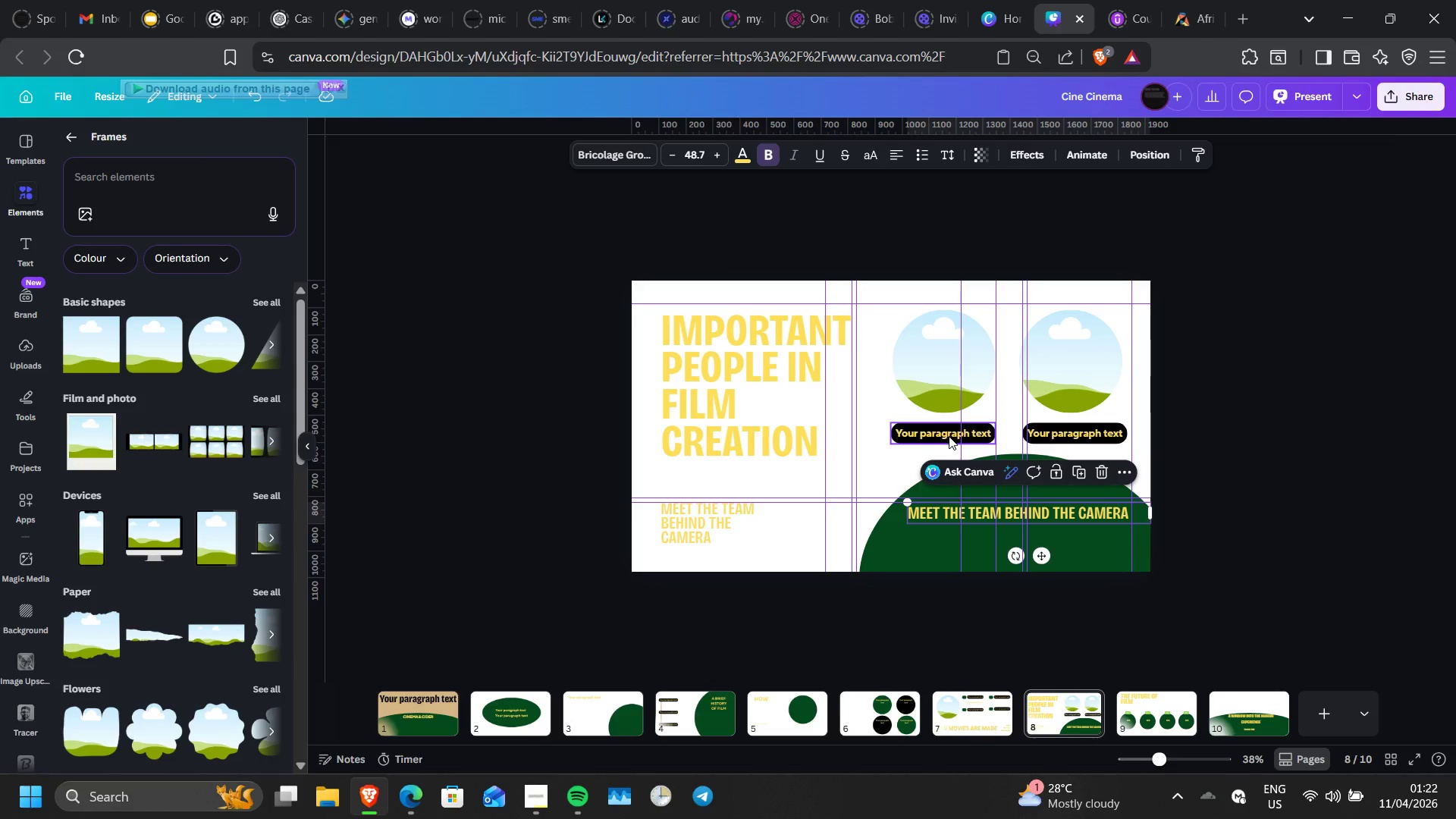 
left_click([949, 436])
 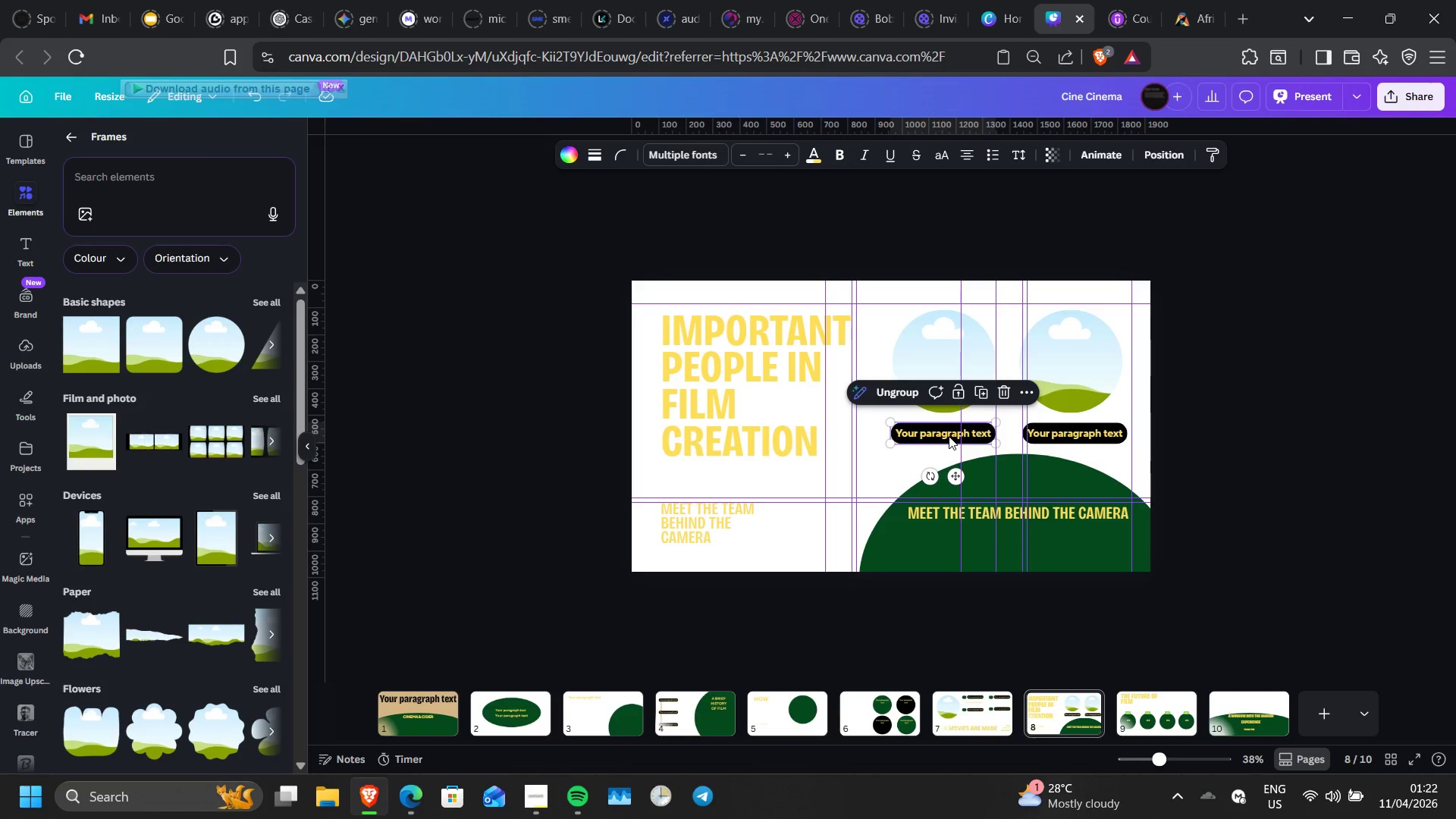 
double_click([949, 436])
 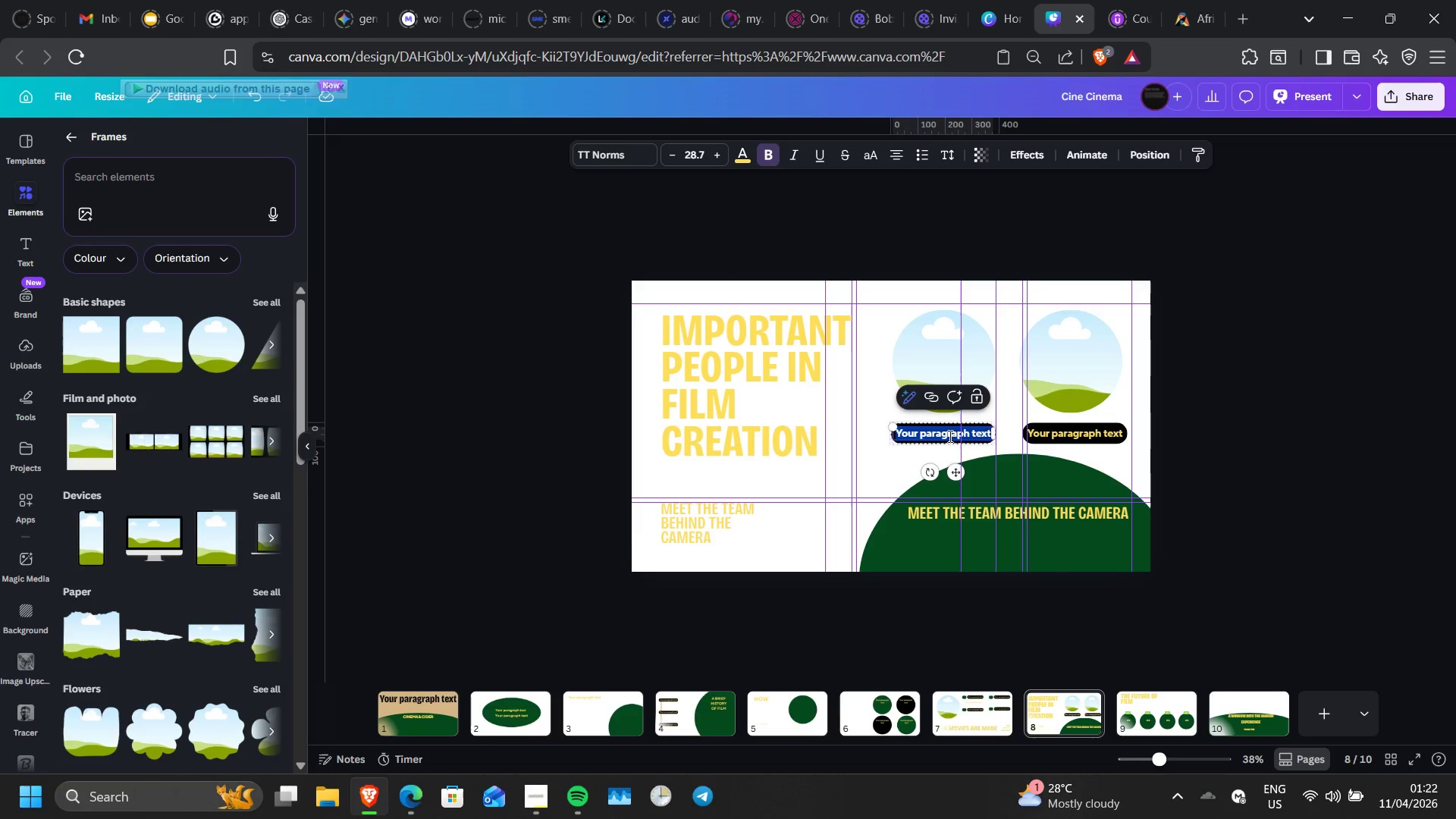 
wait(7.76)
 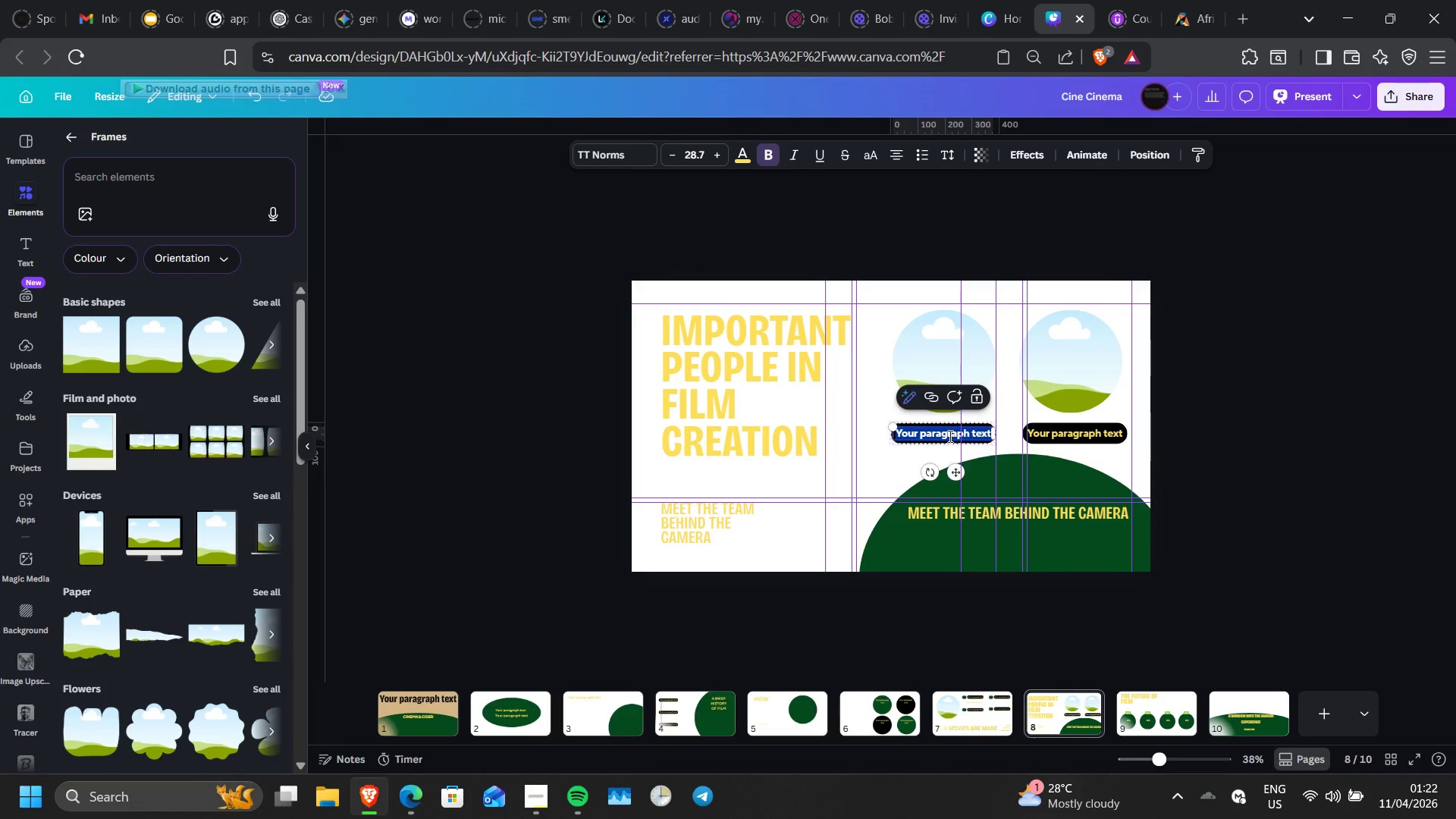 
type(DIRECTOR)
 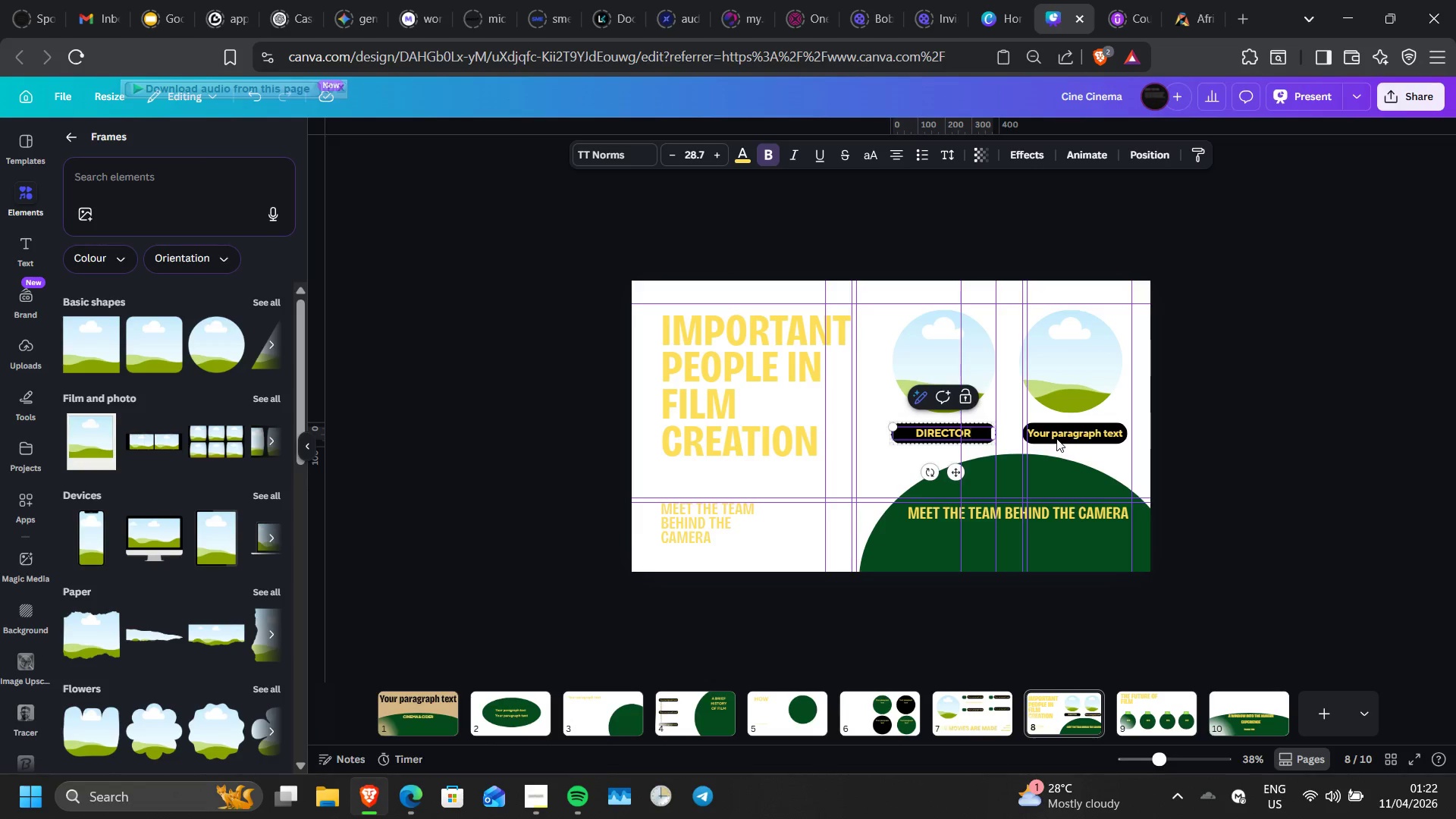 
double_click([1056, 438])
 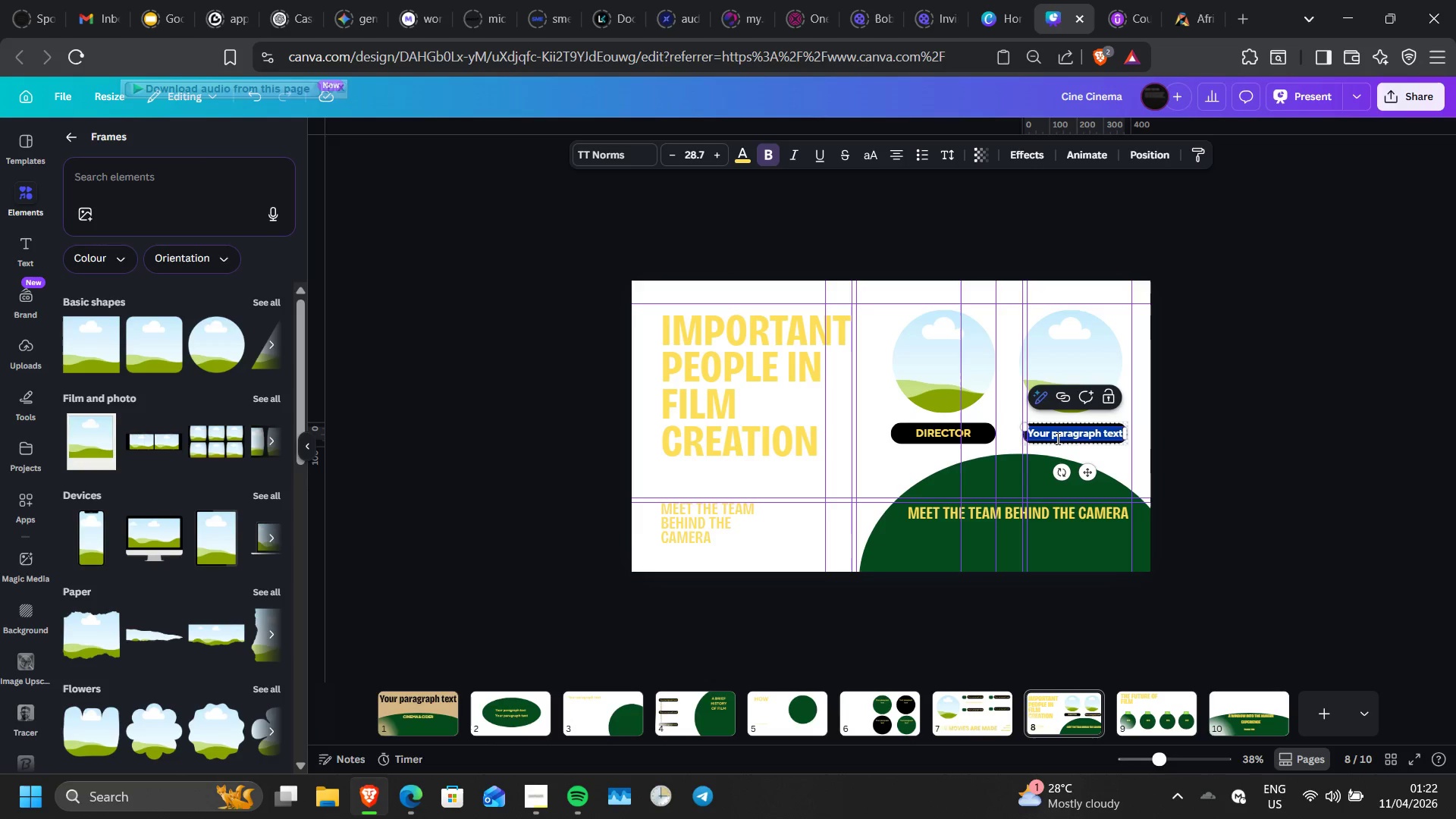 
left_click([1056, 438])
 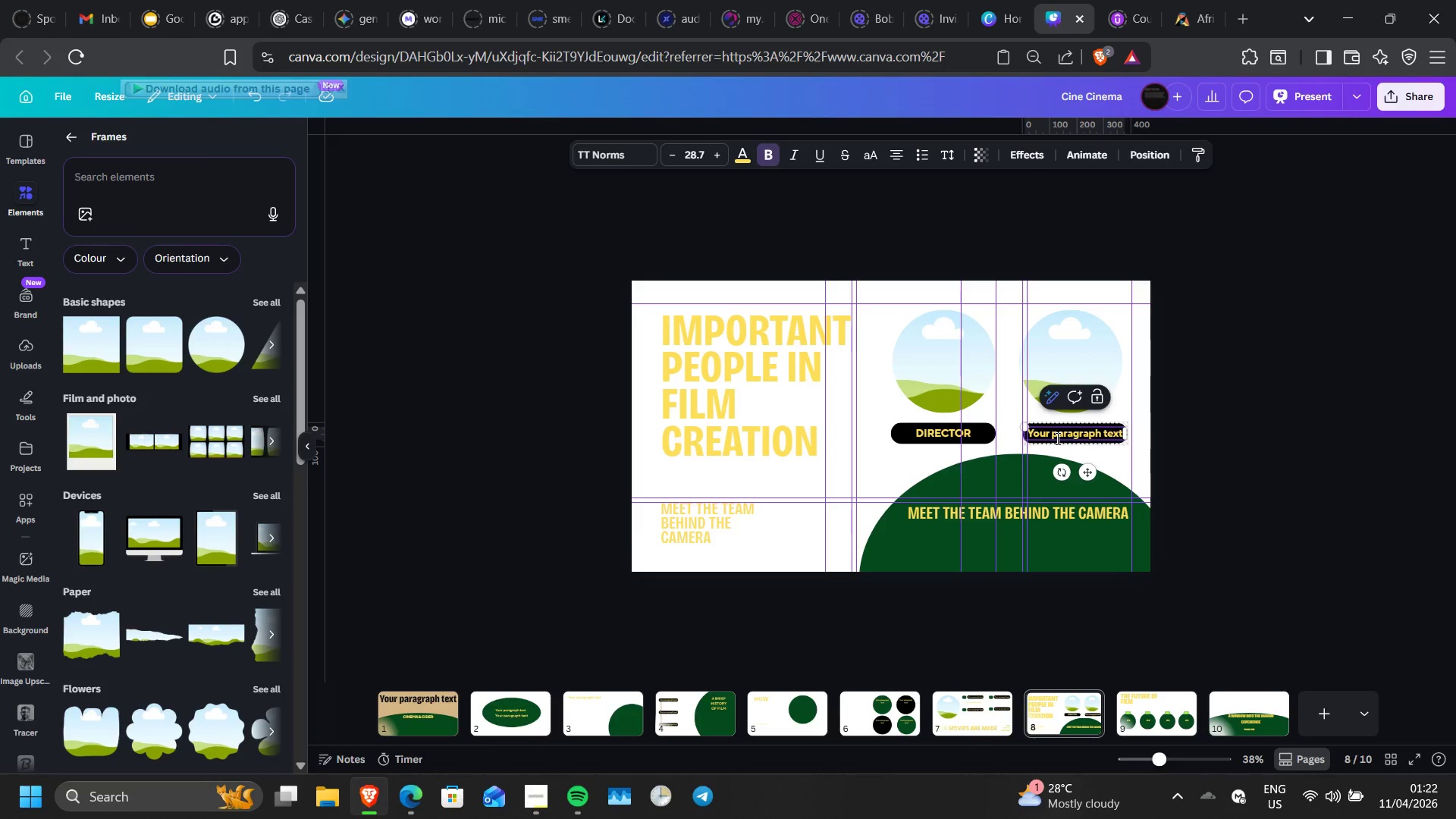 
double_click([1056, 438])
 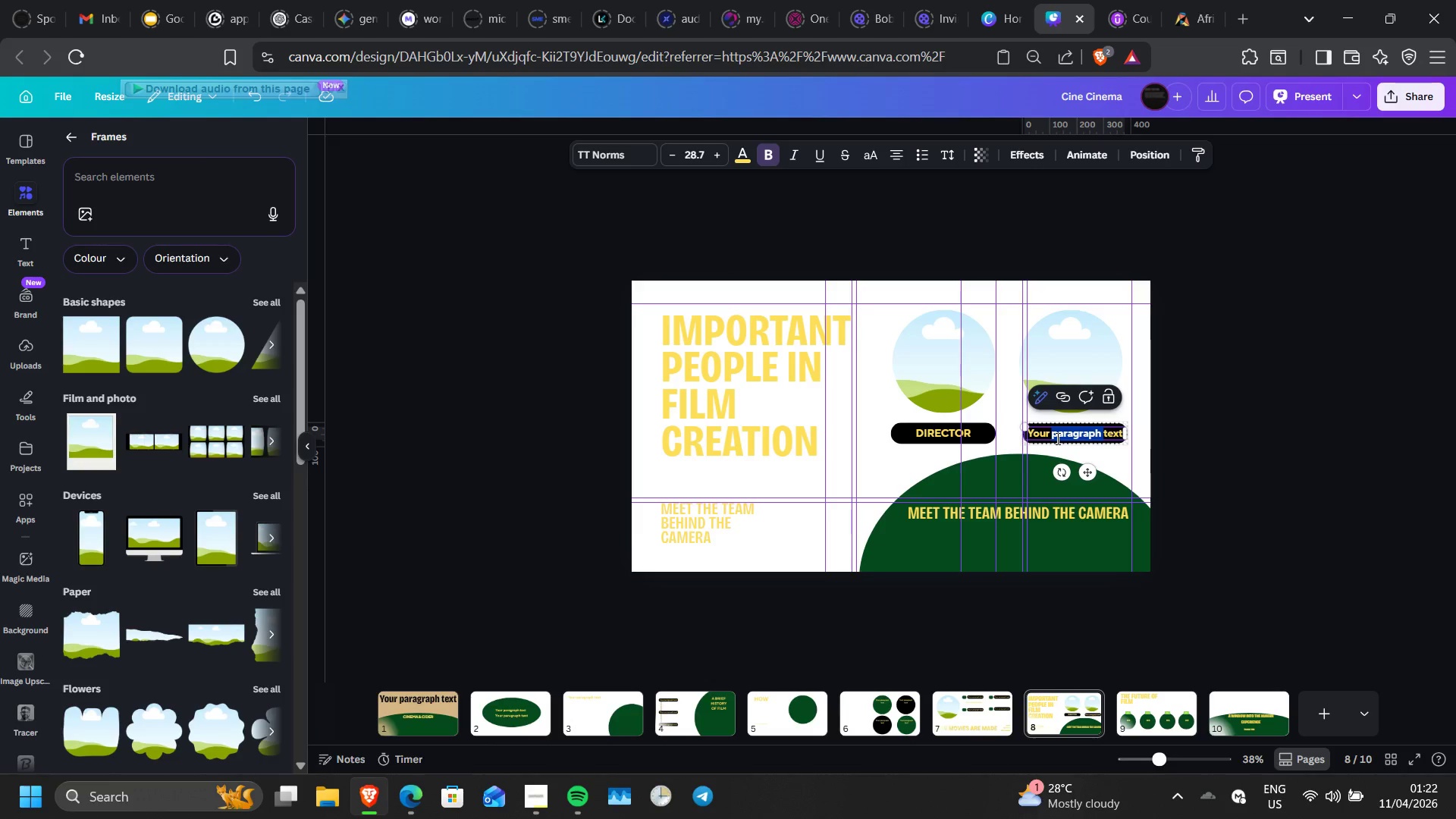 
triple_click([1056, 438])
 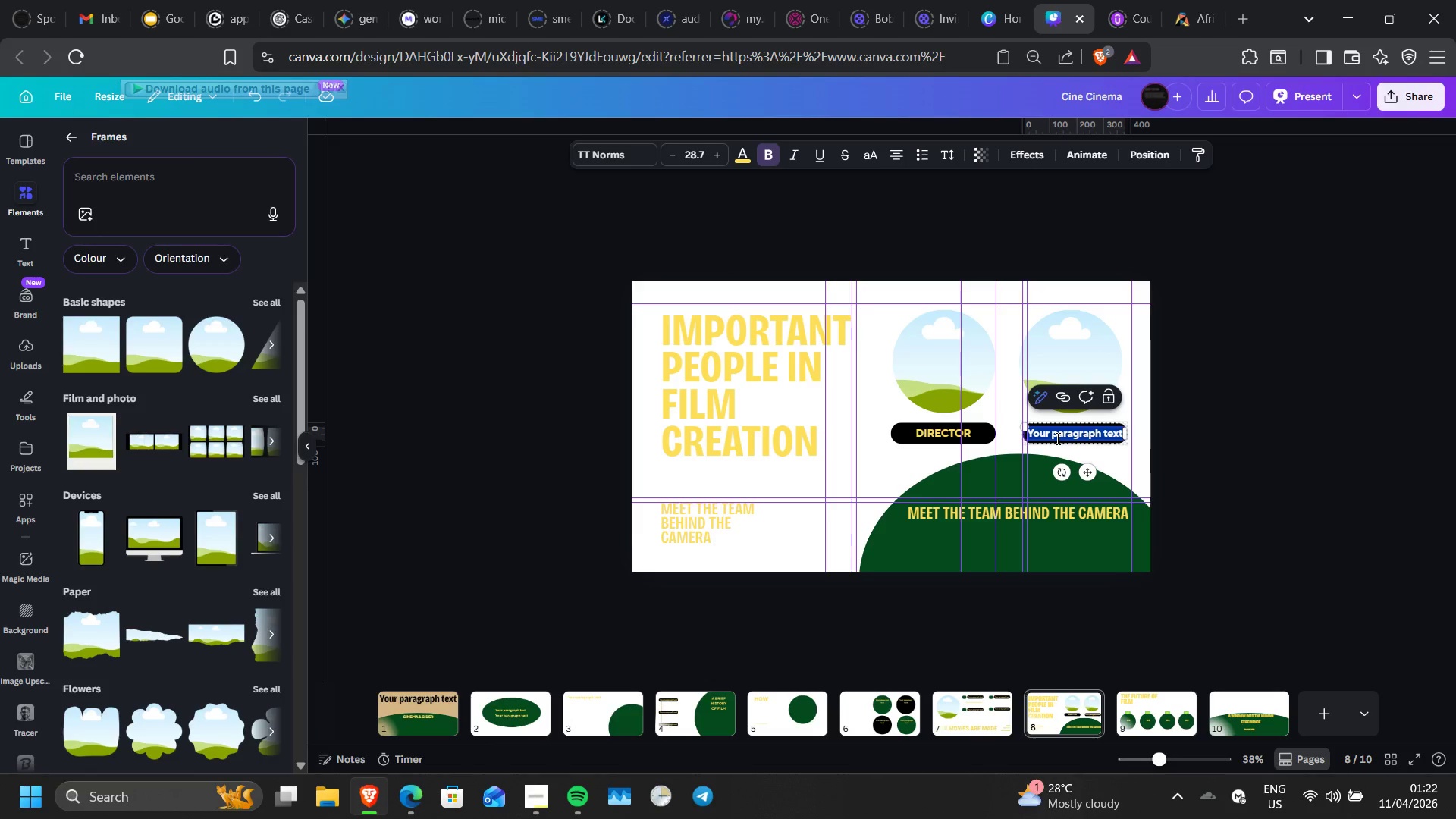 
type(PRODUCER)
 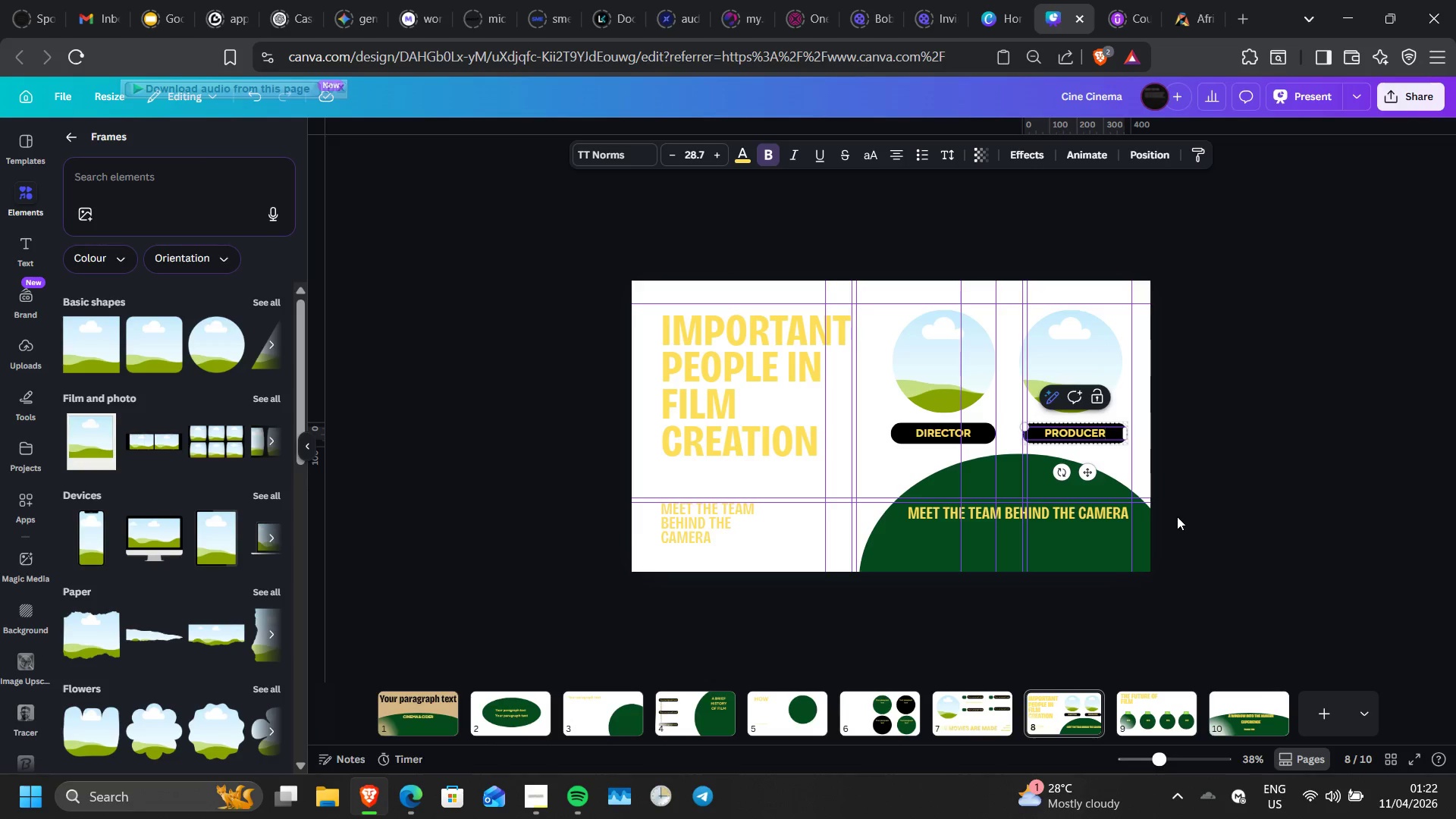 
left_click([1075, 521])
 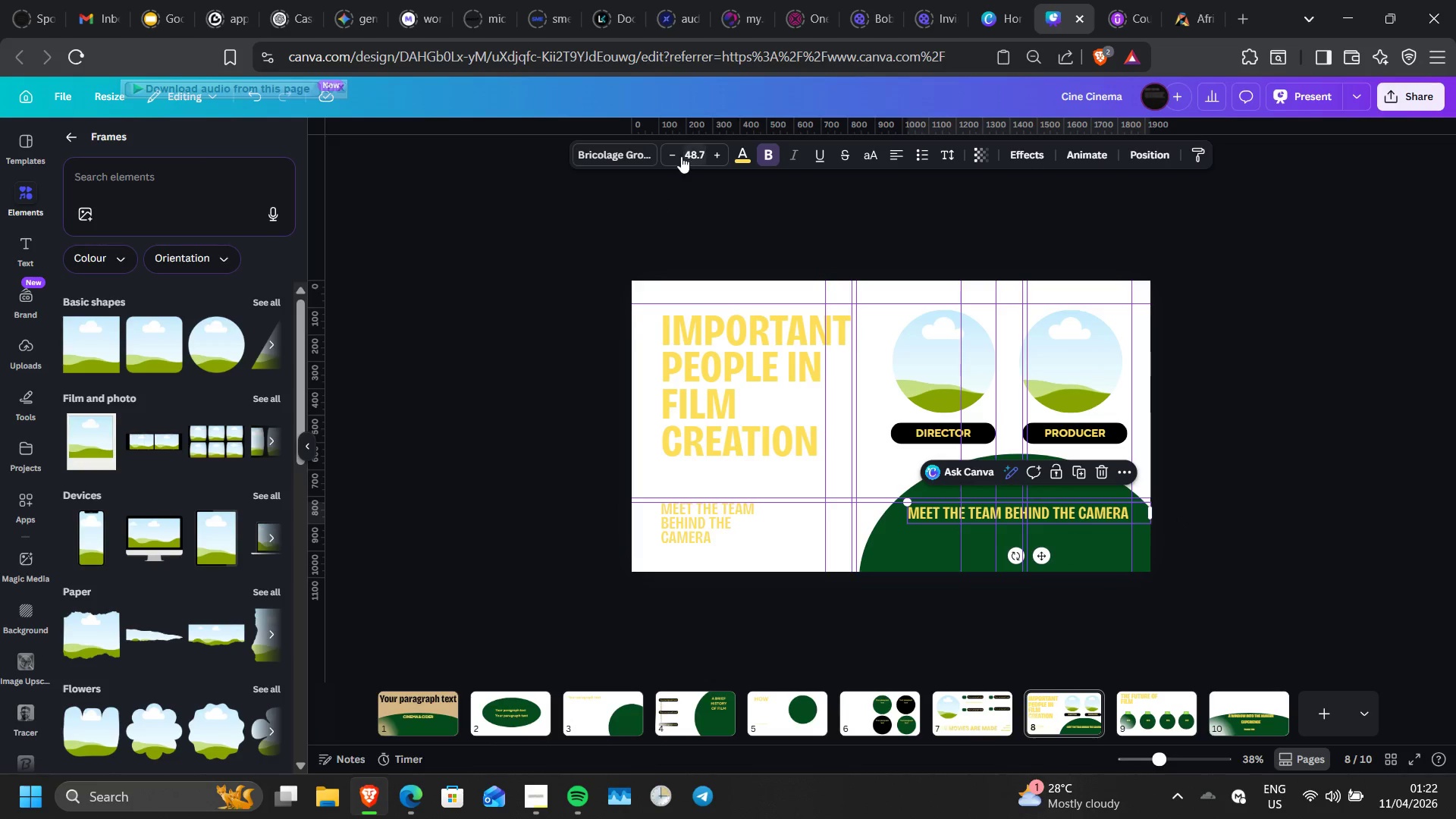 
double_click([677, 154])
 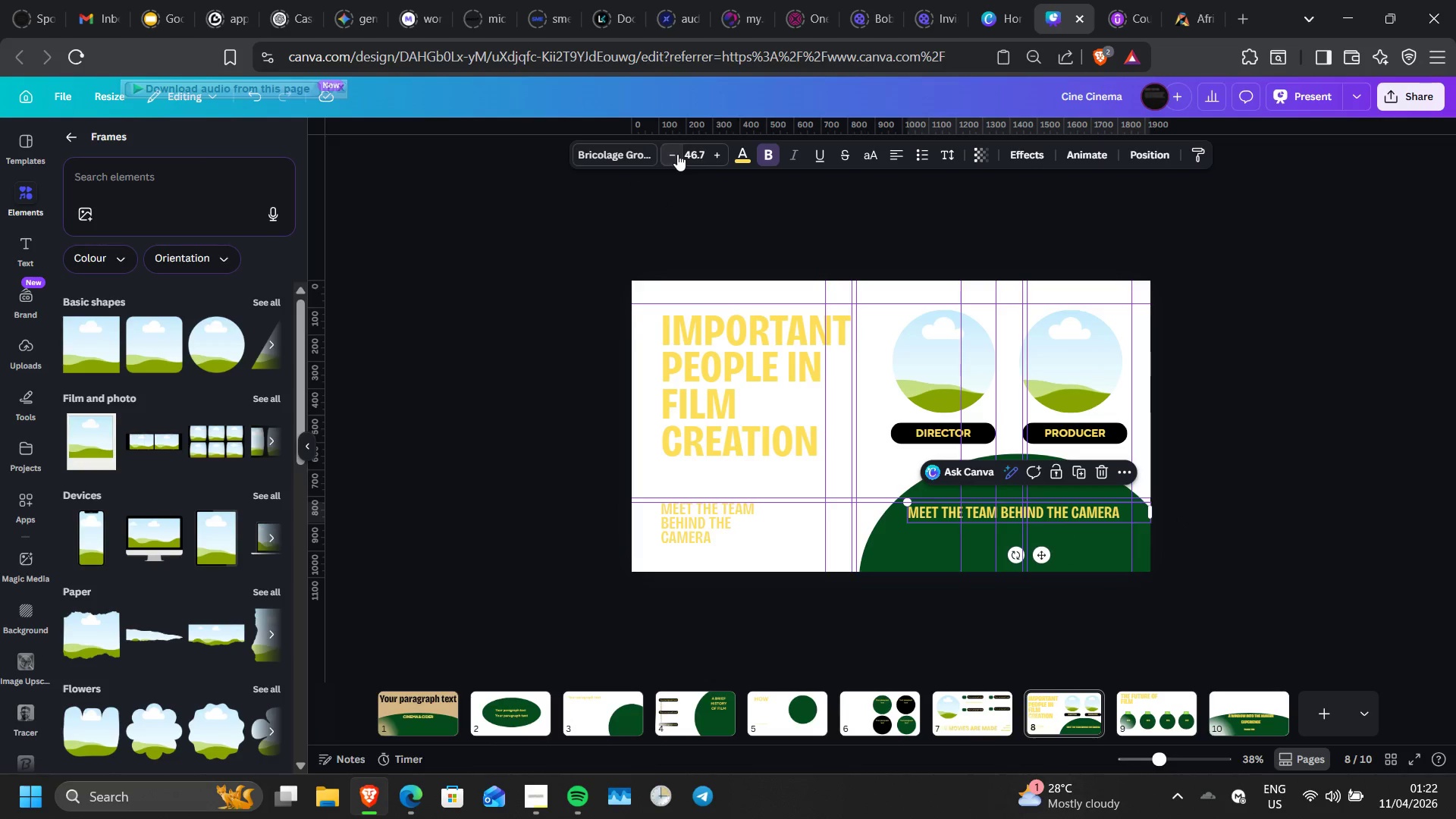 
triple_click([677, 154])
 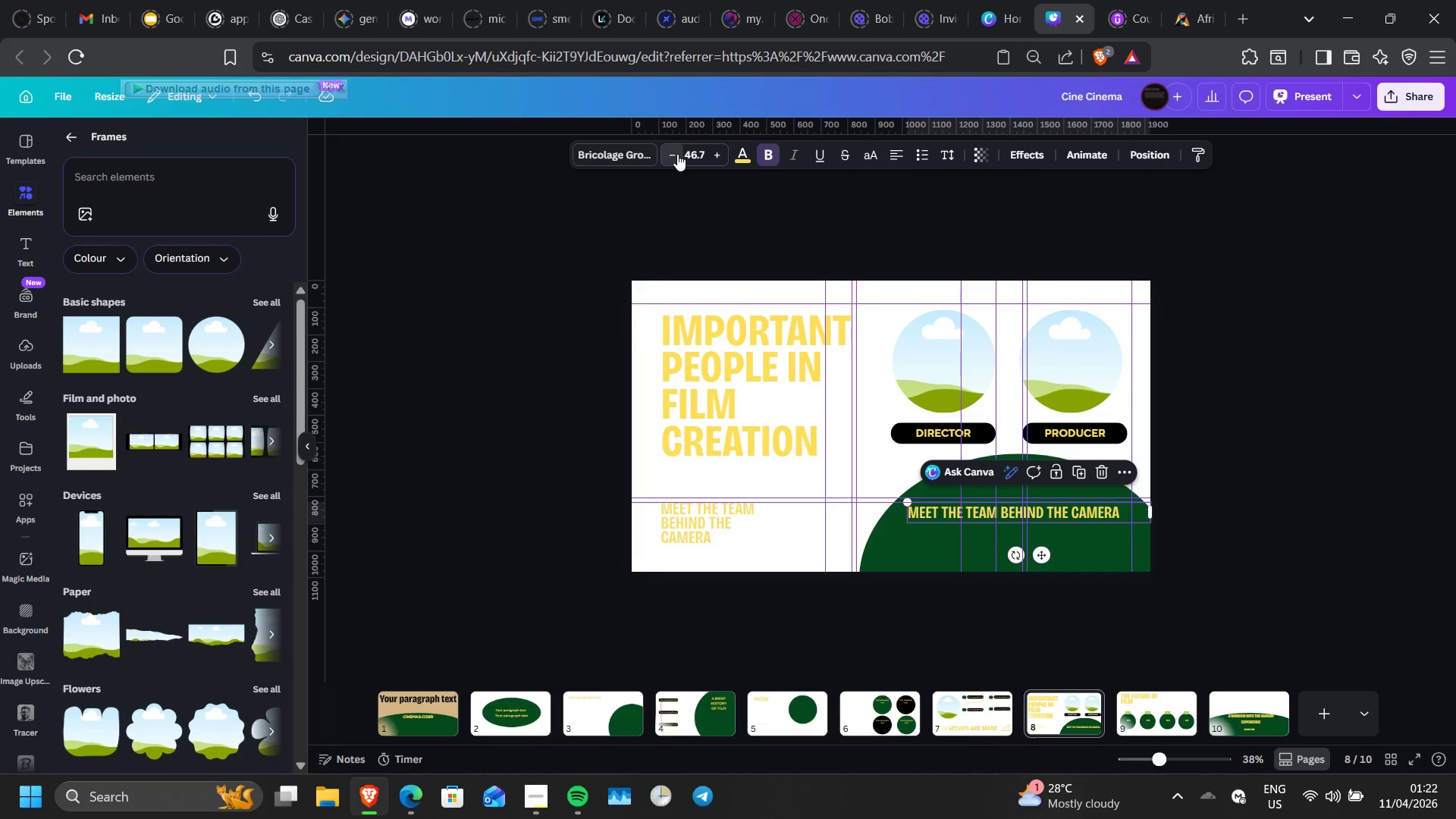 
triple_click([677, 154])
 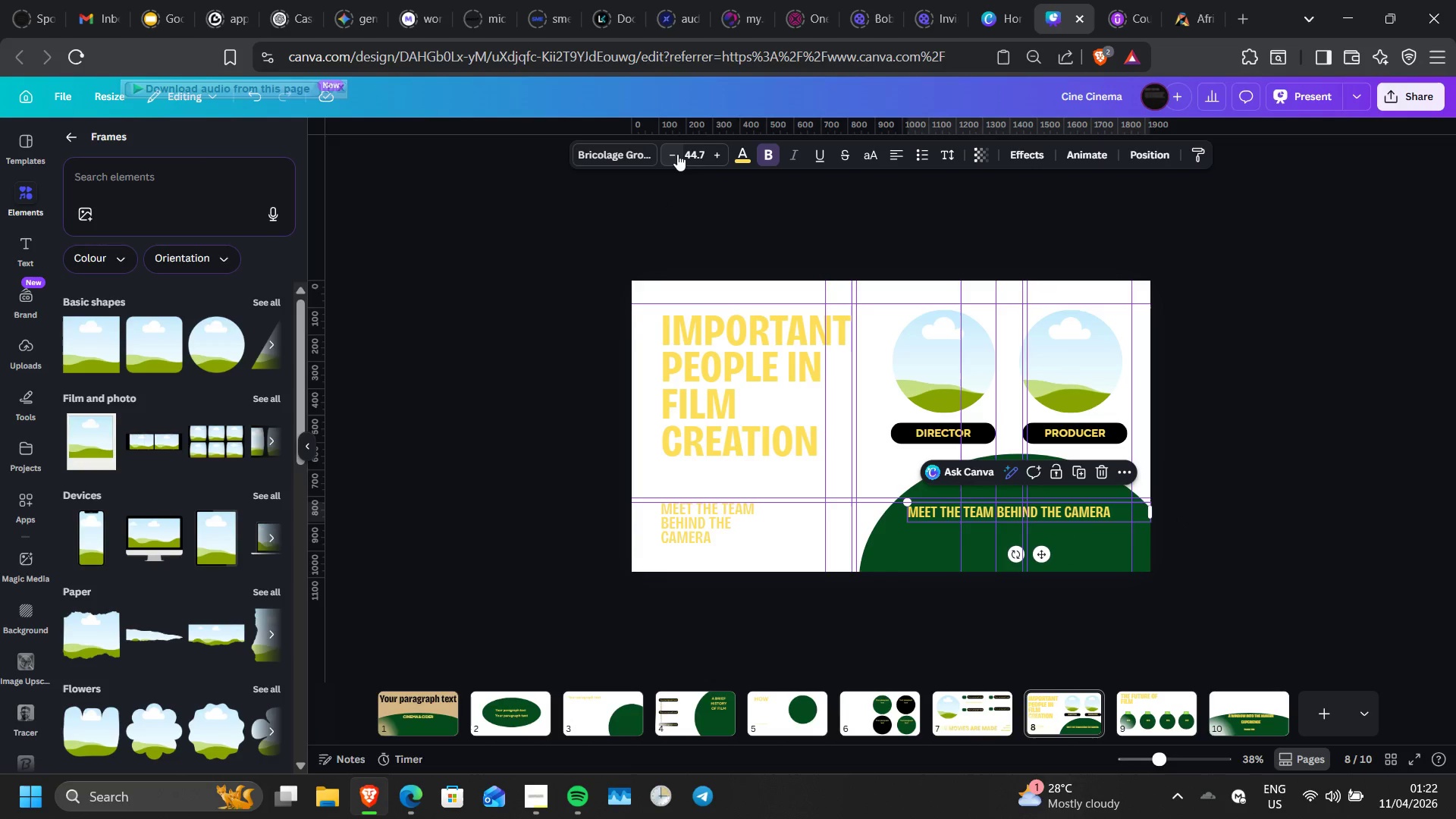 
triple_click([677, 154])
 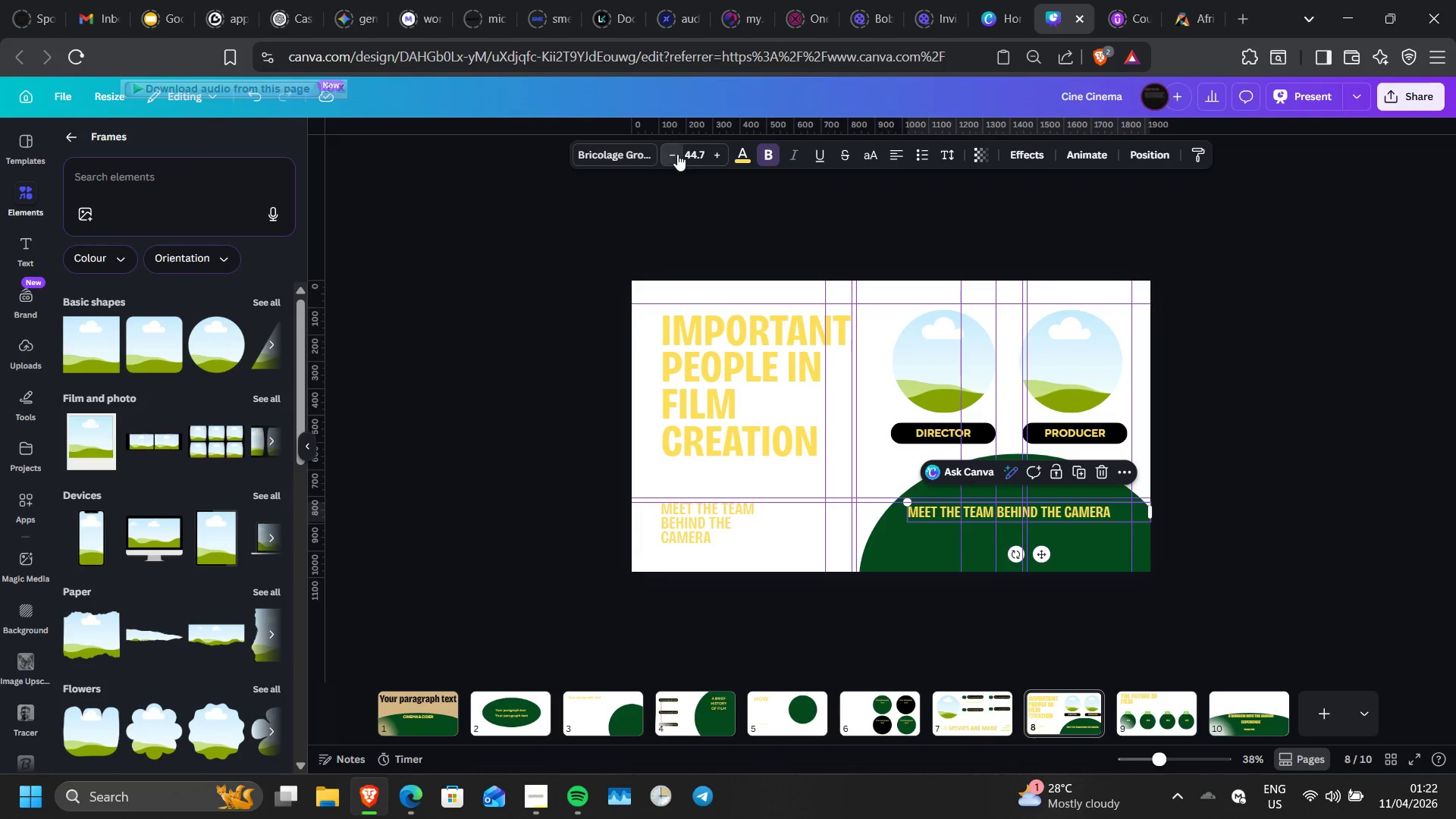 
triple_click([677, 154])
 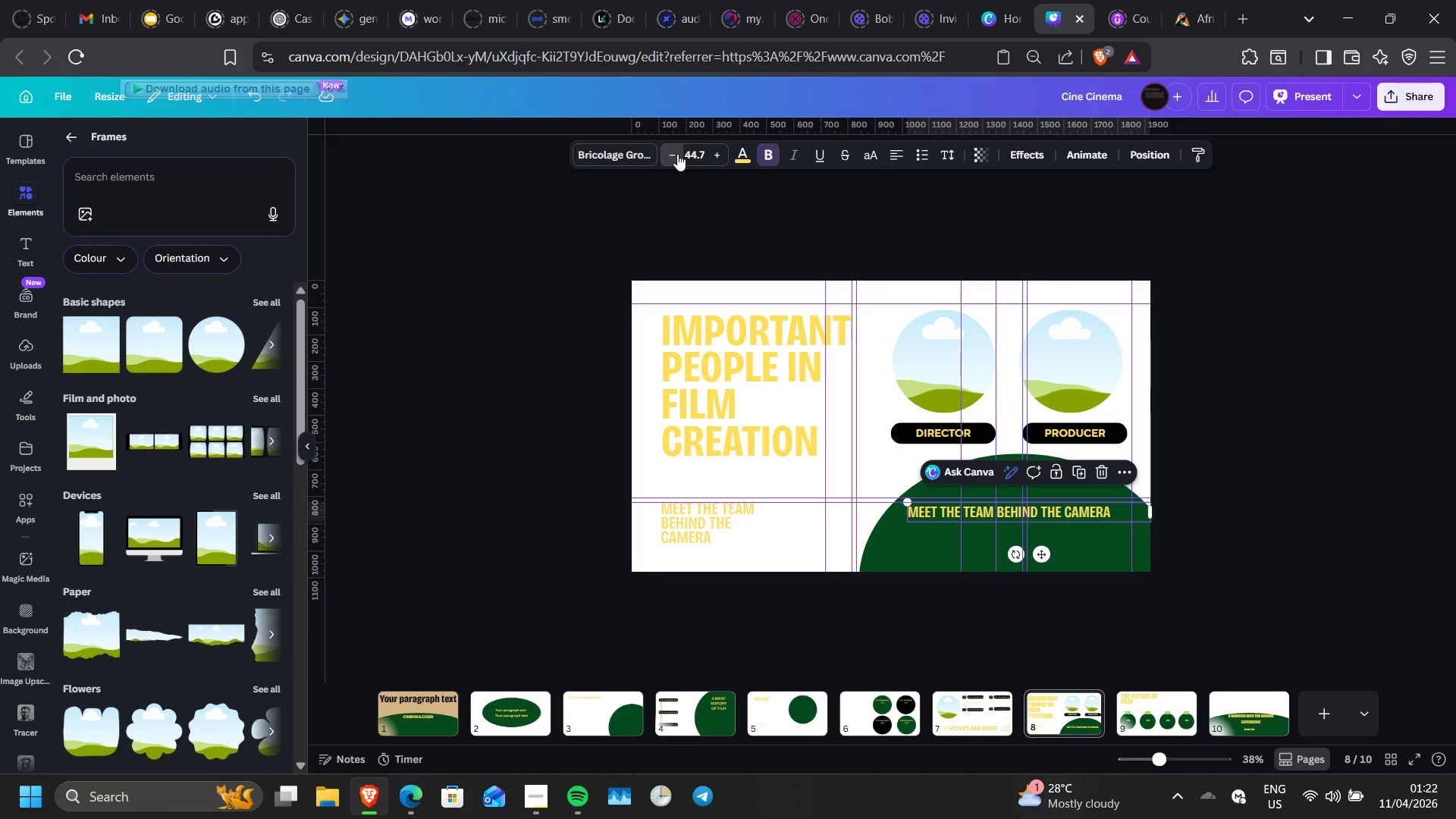 
triple_click([677, 154])
 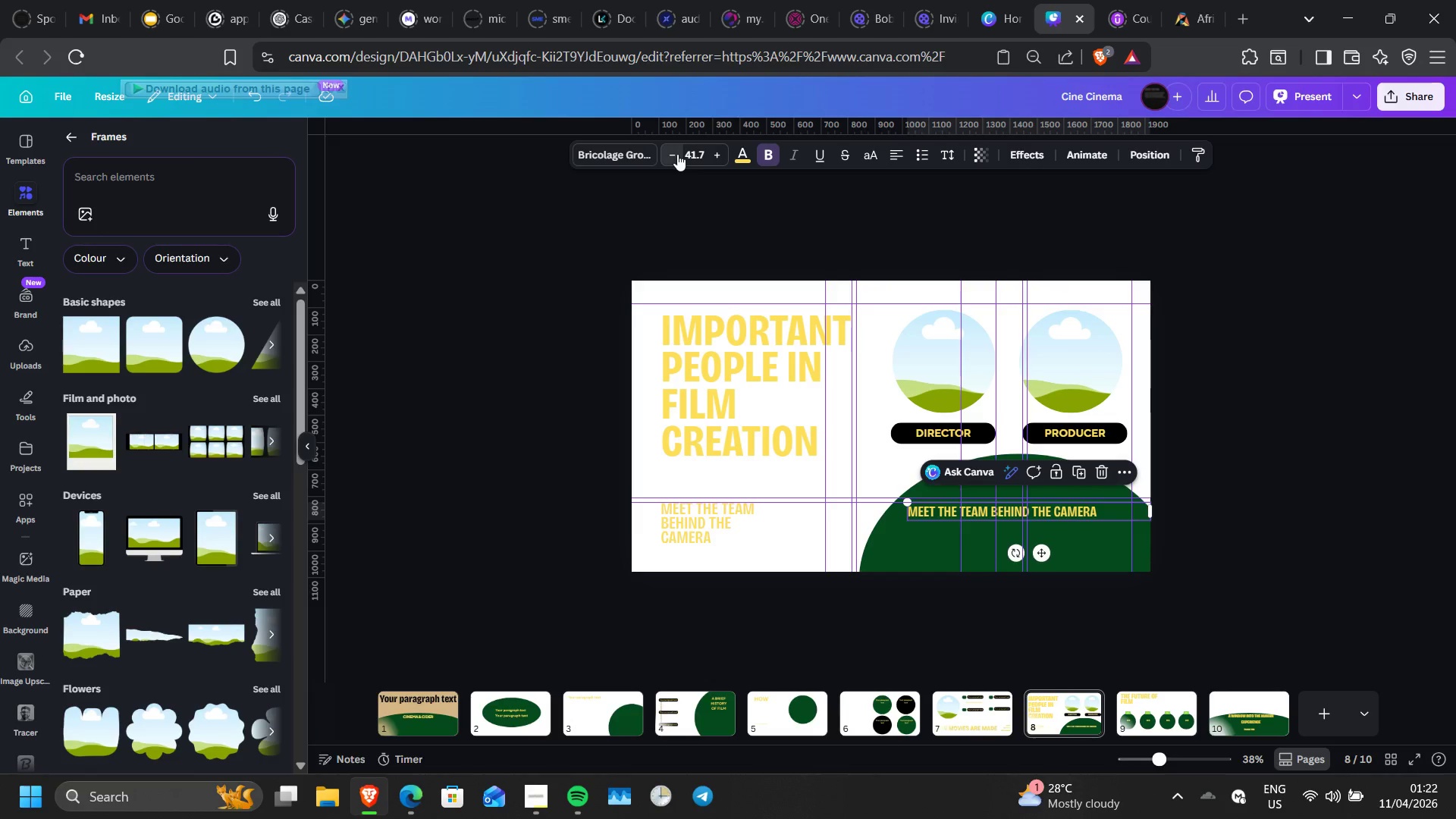 
triple_click([677, 154])
 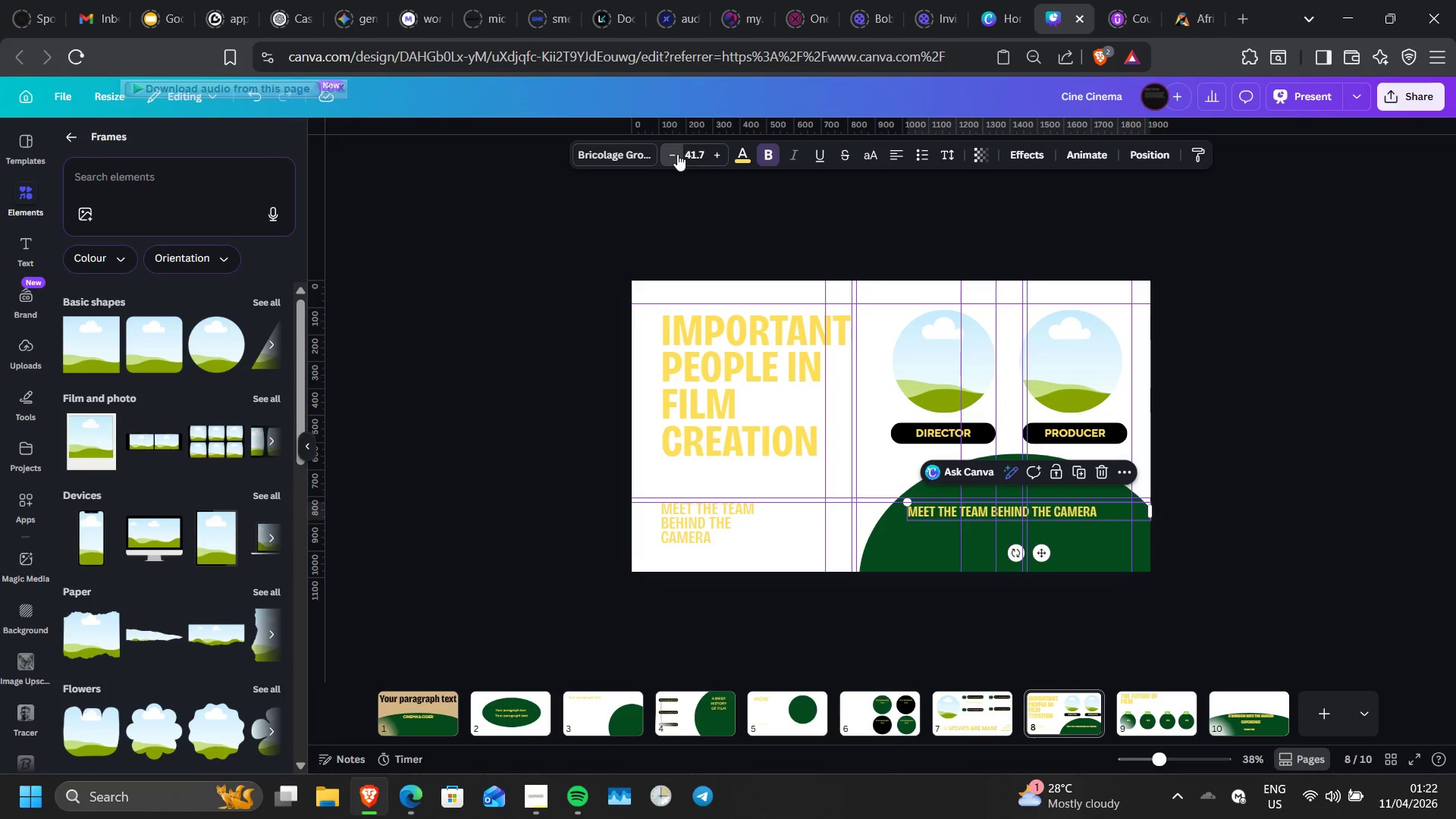 
triple_click([677, 154])
 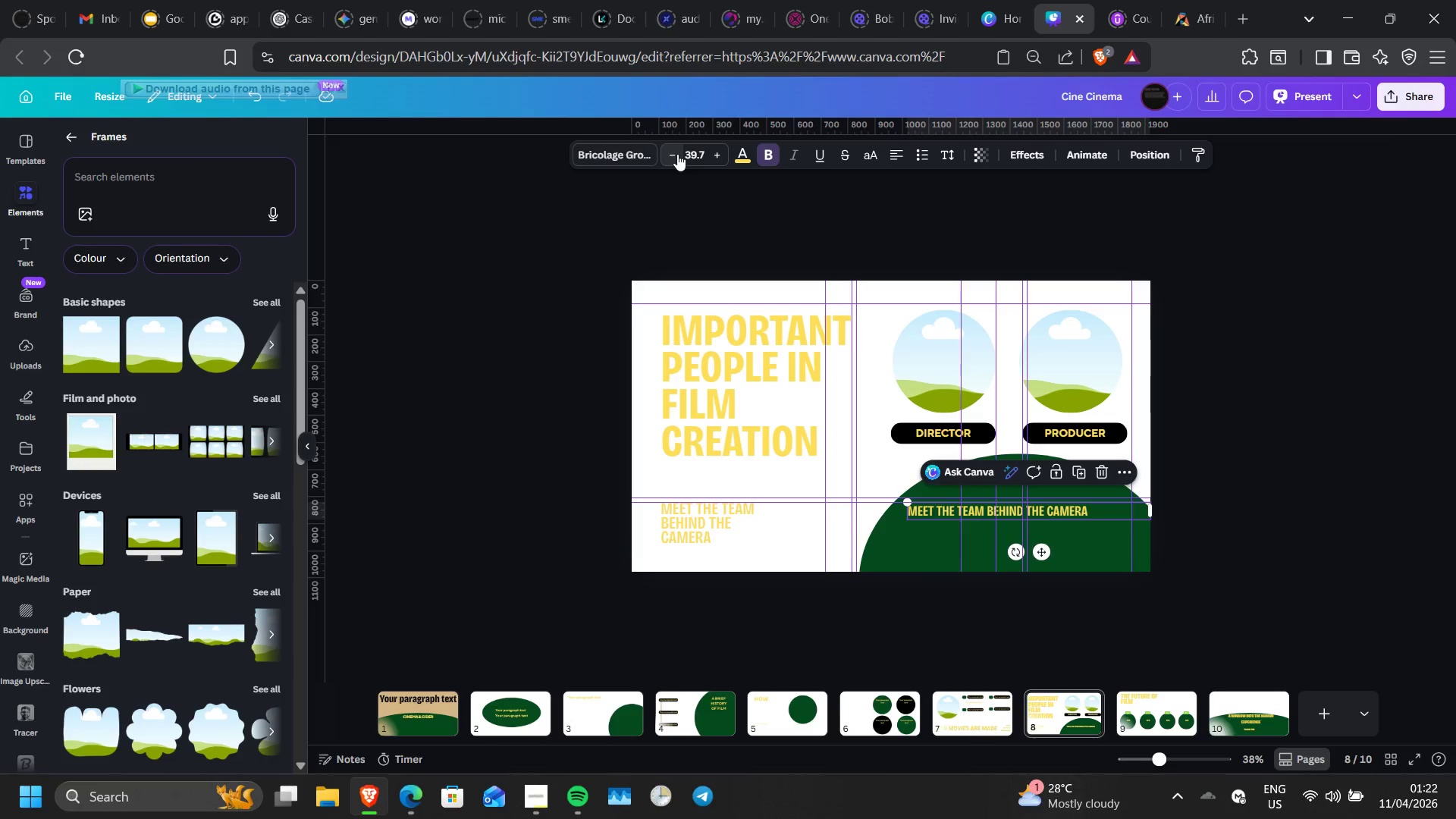 
left_click([677, 154])
 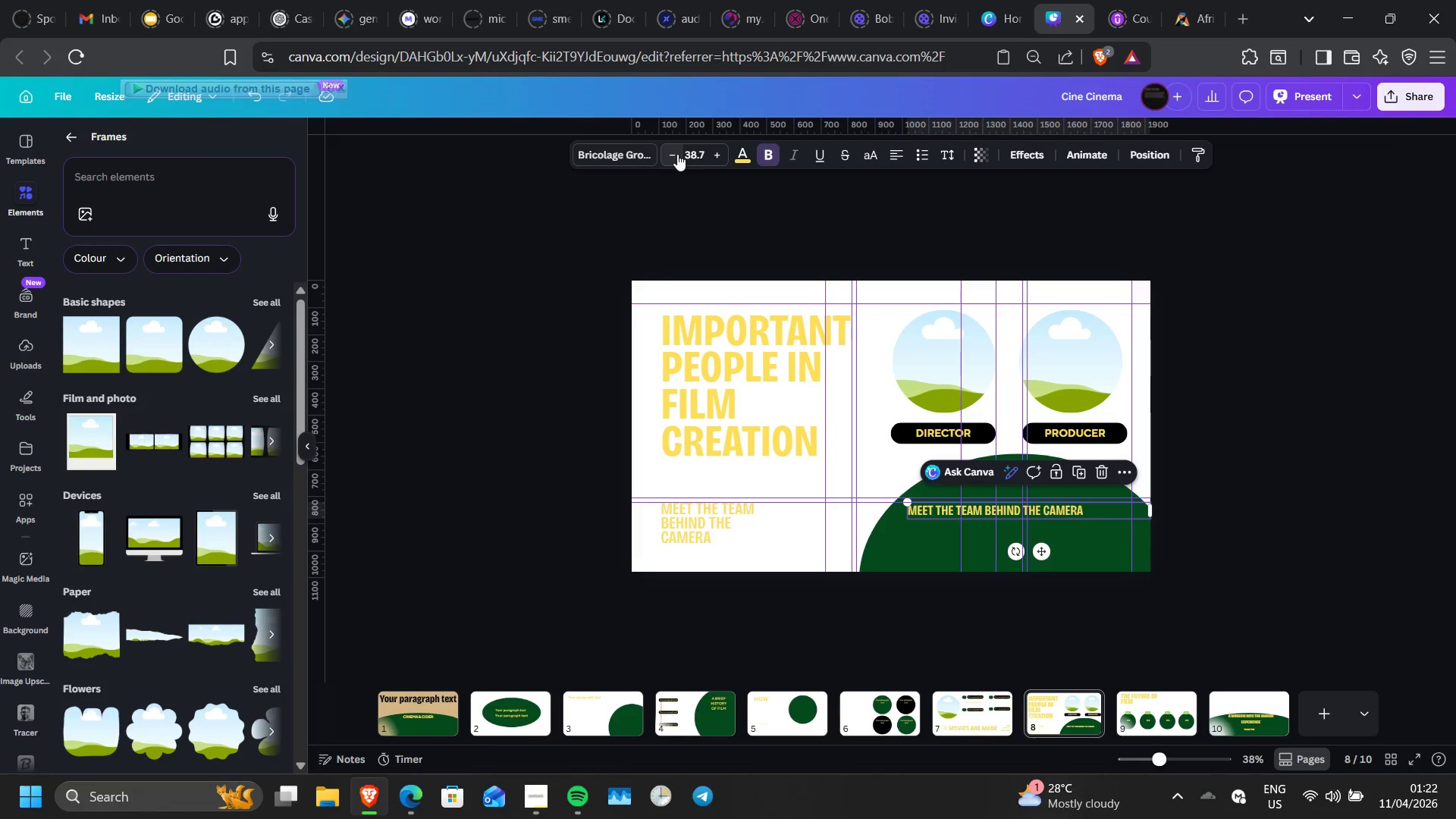 
left_click([677, 154])
 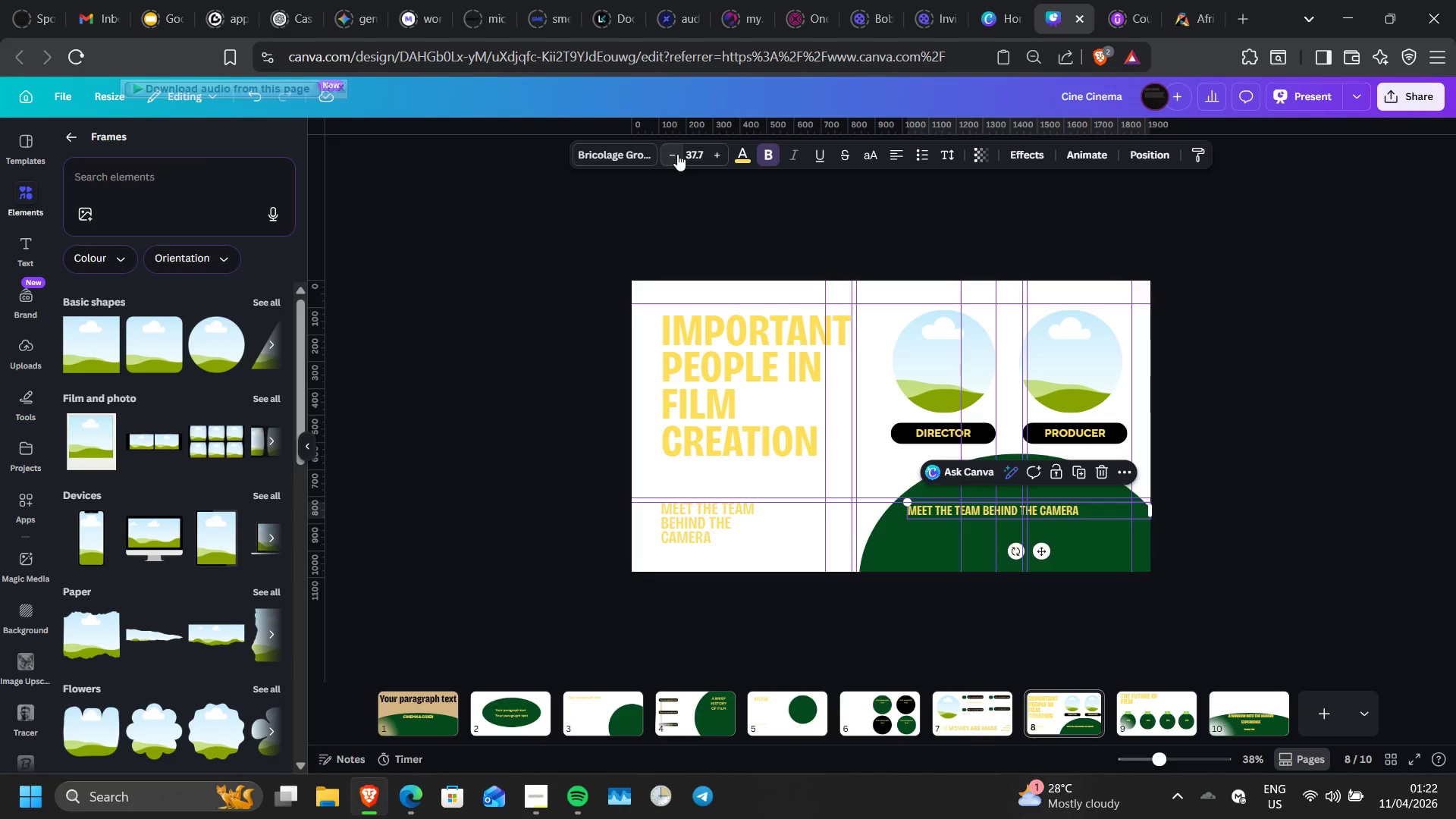 
left_click([677, 154])
 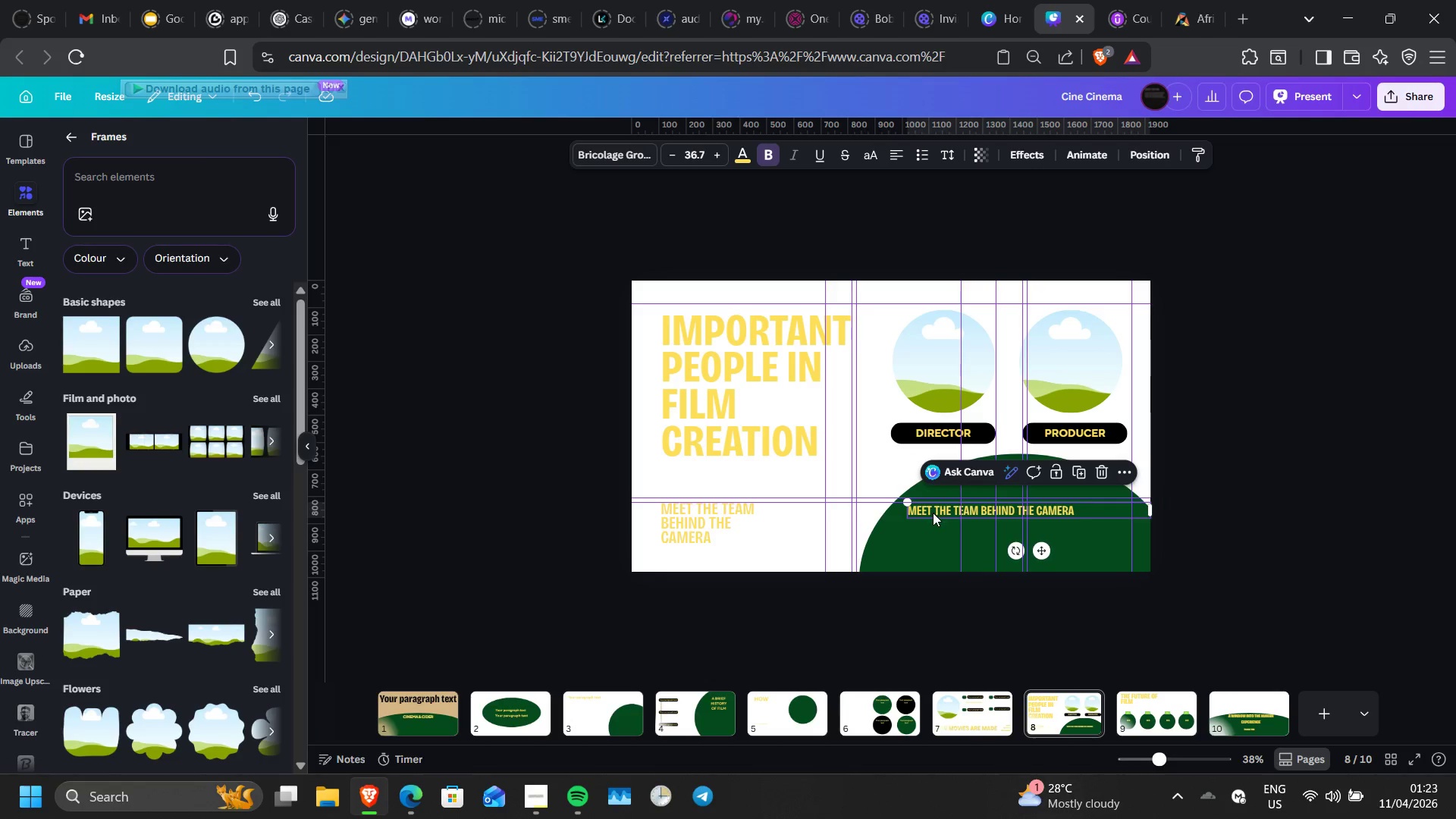 
left_click_drag(start_coordinate=[934, 513], to_coordinate=[945, 512])
 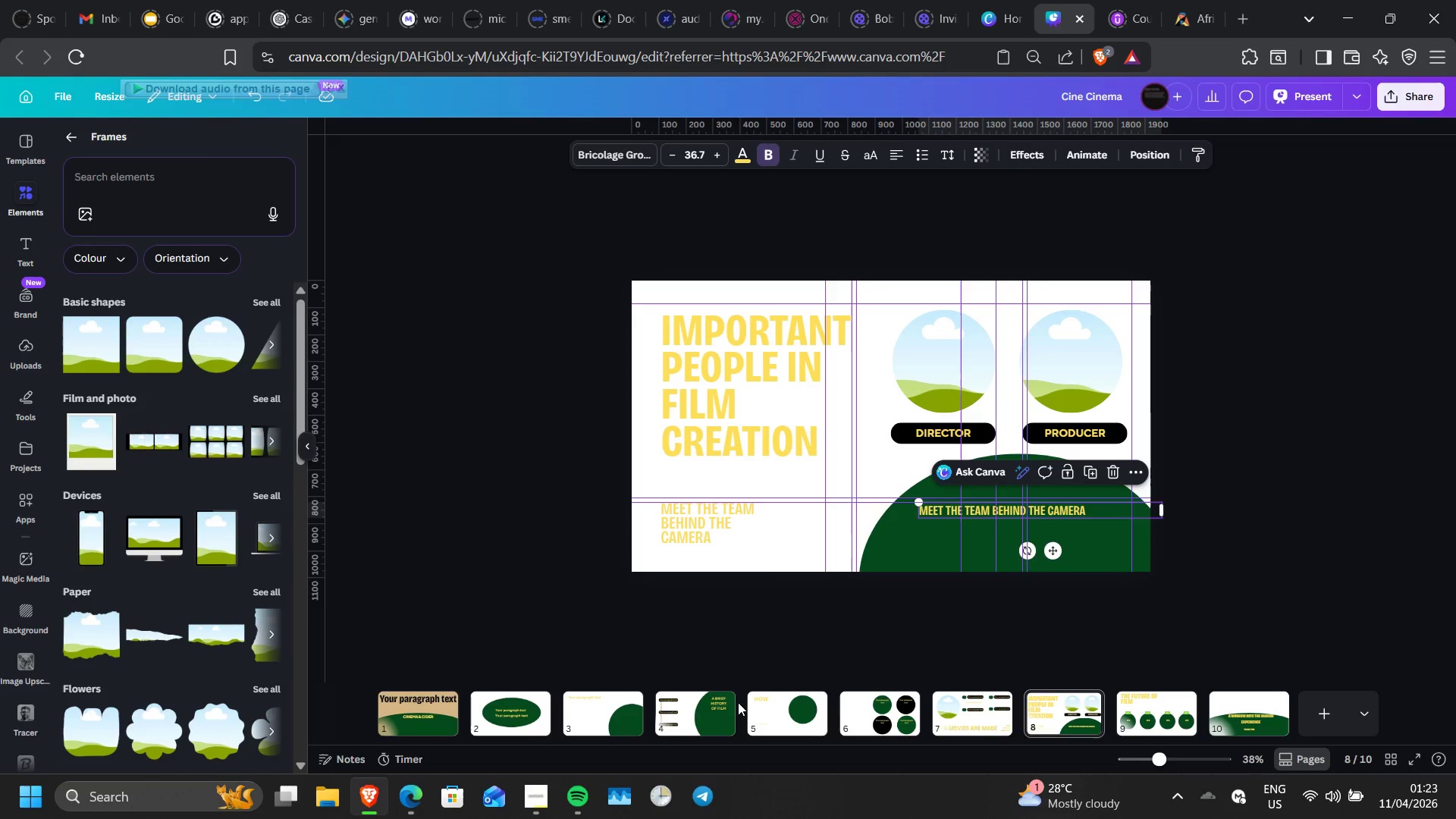 
left_click([695, 721])
 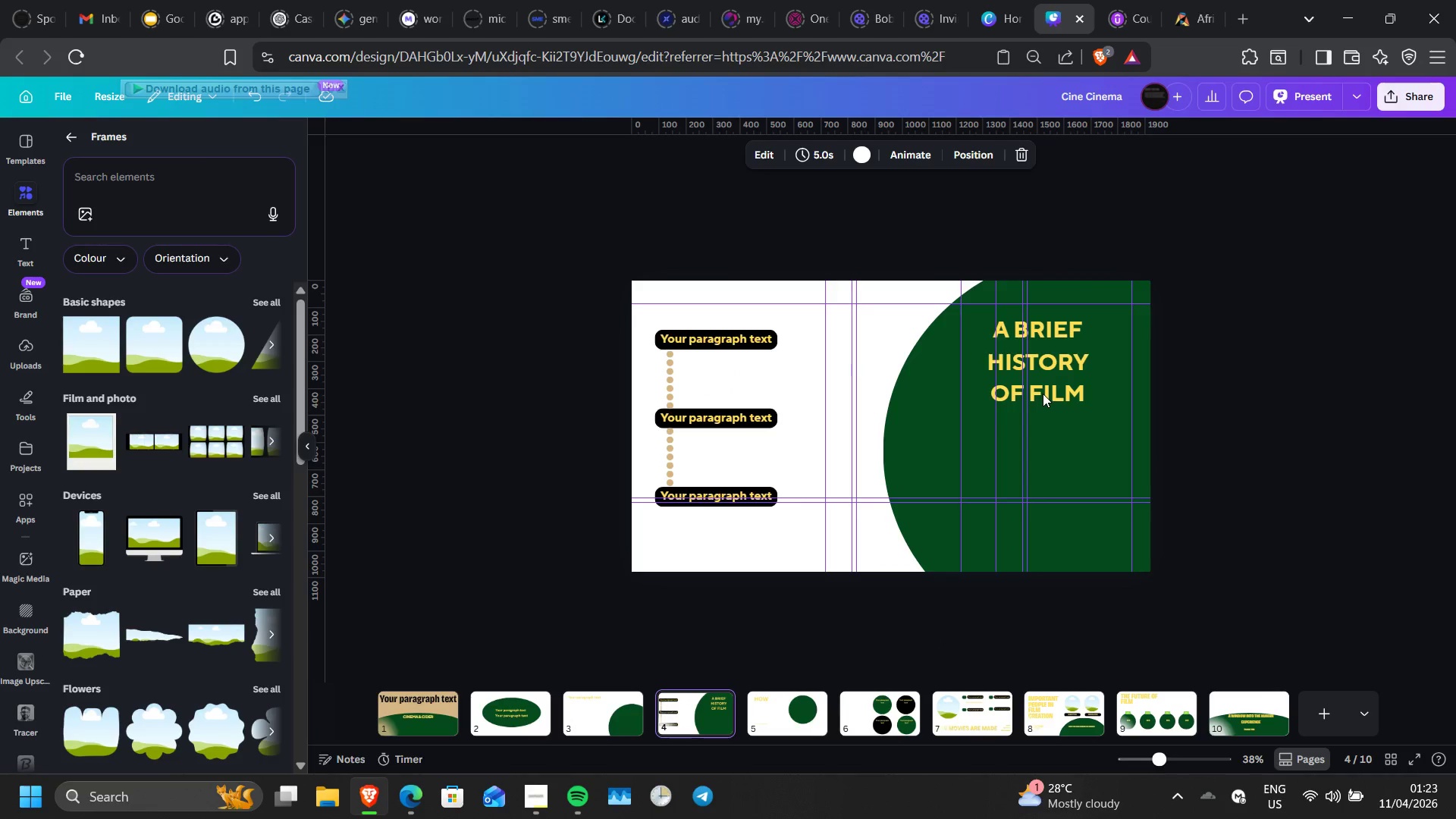 
left_click([1059, 393])
 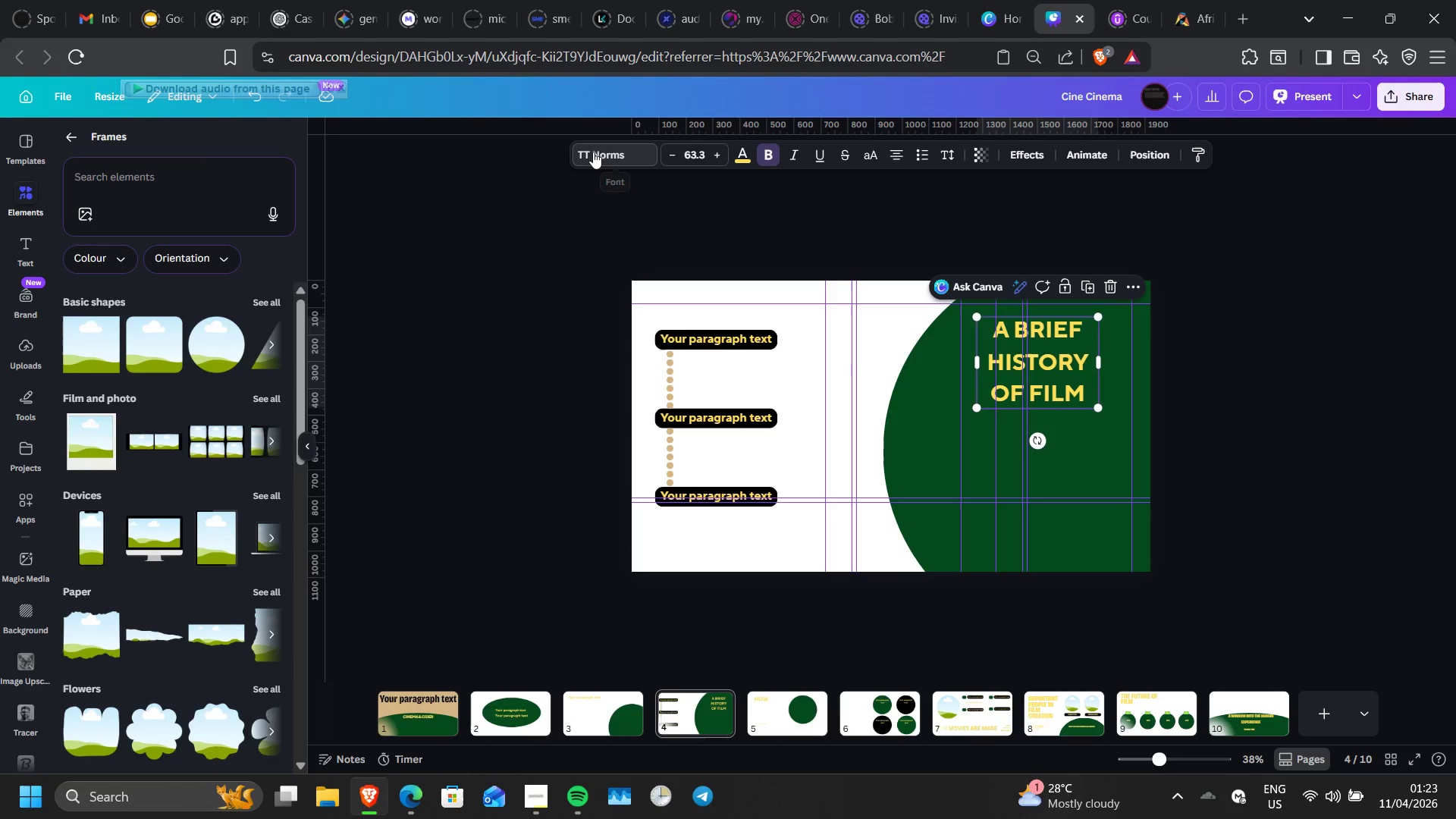 
left_click([593, 152])
 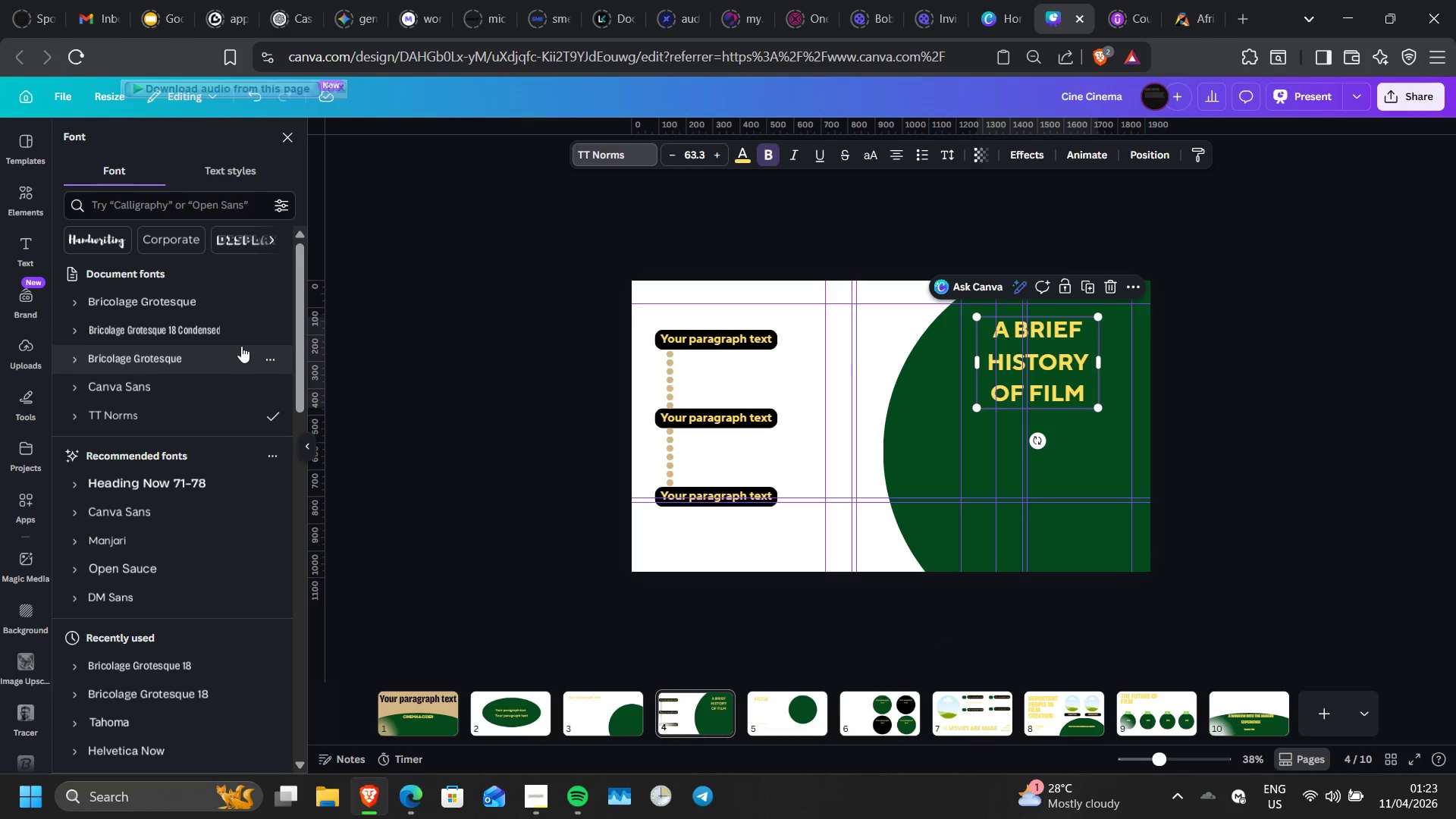 
left_click([240, 337])
 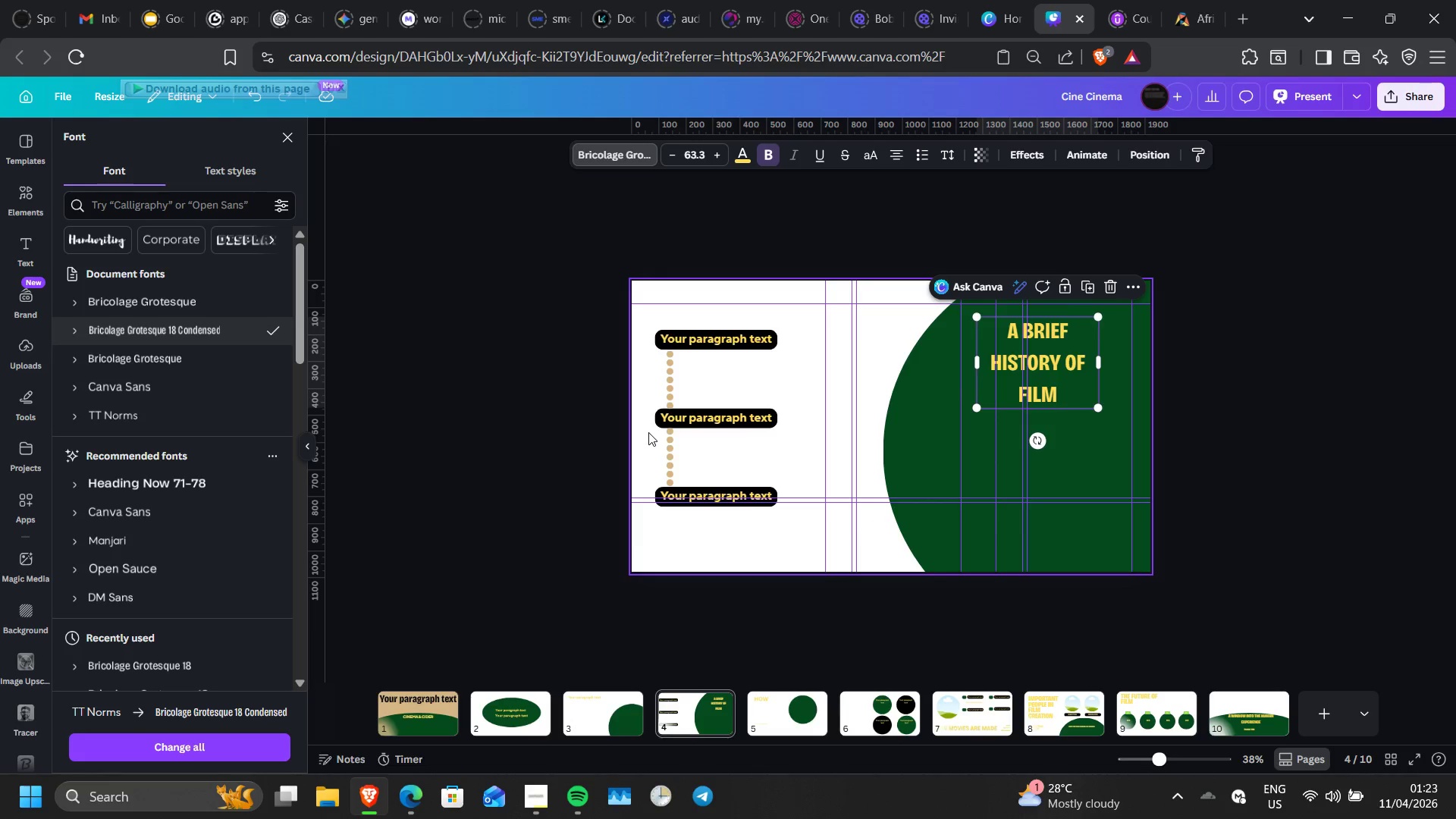 
wait(10.55)
 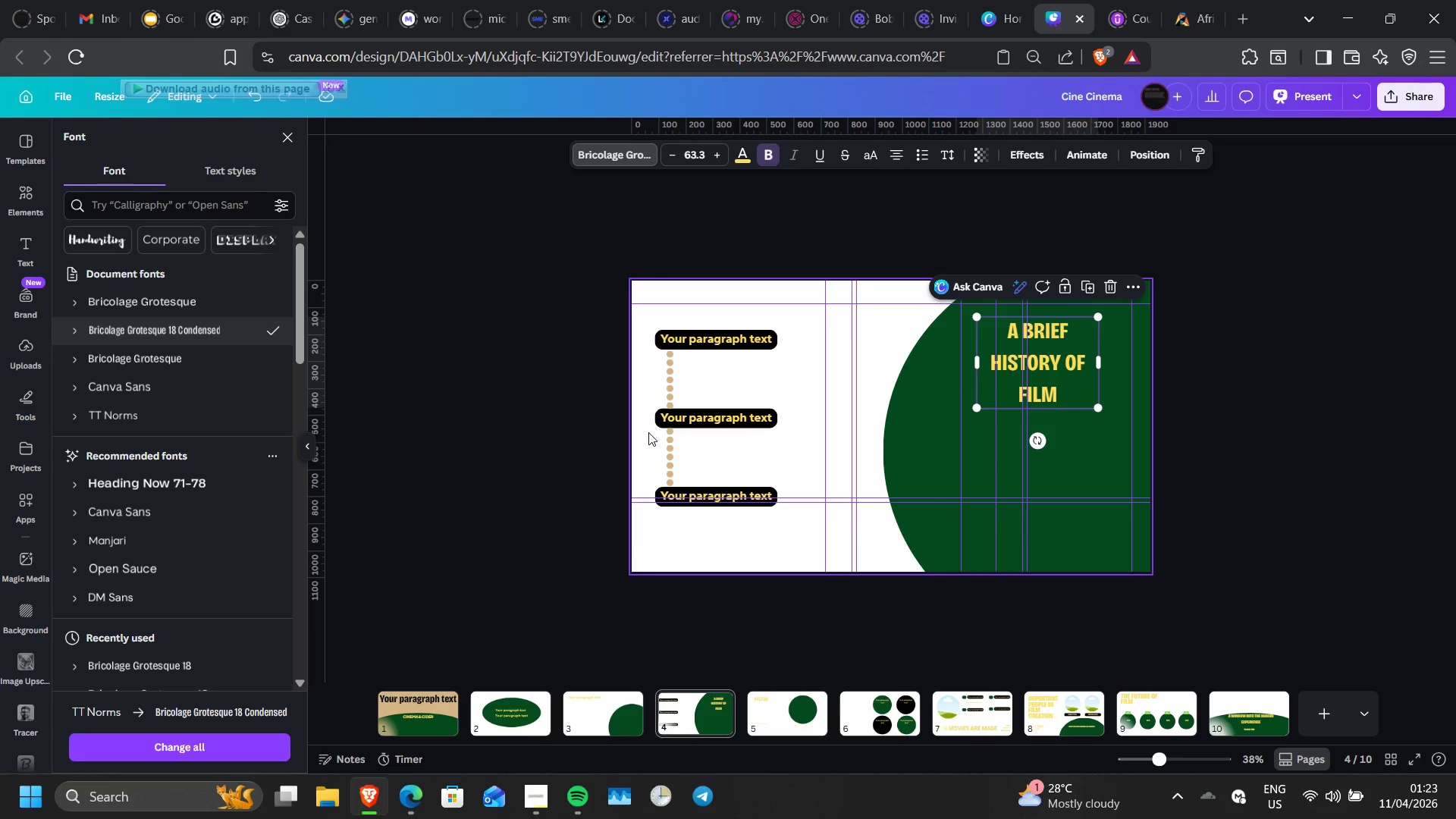 
left_click_drag(start_coordinate=[1101, 409], to_coordinate=[1057, 446])
 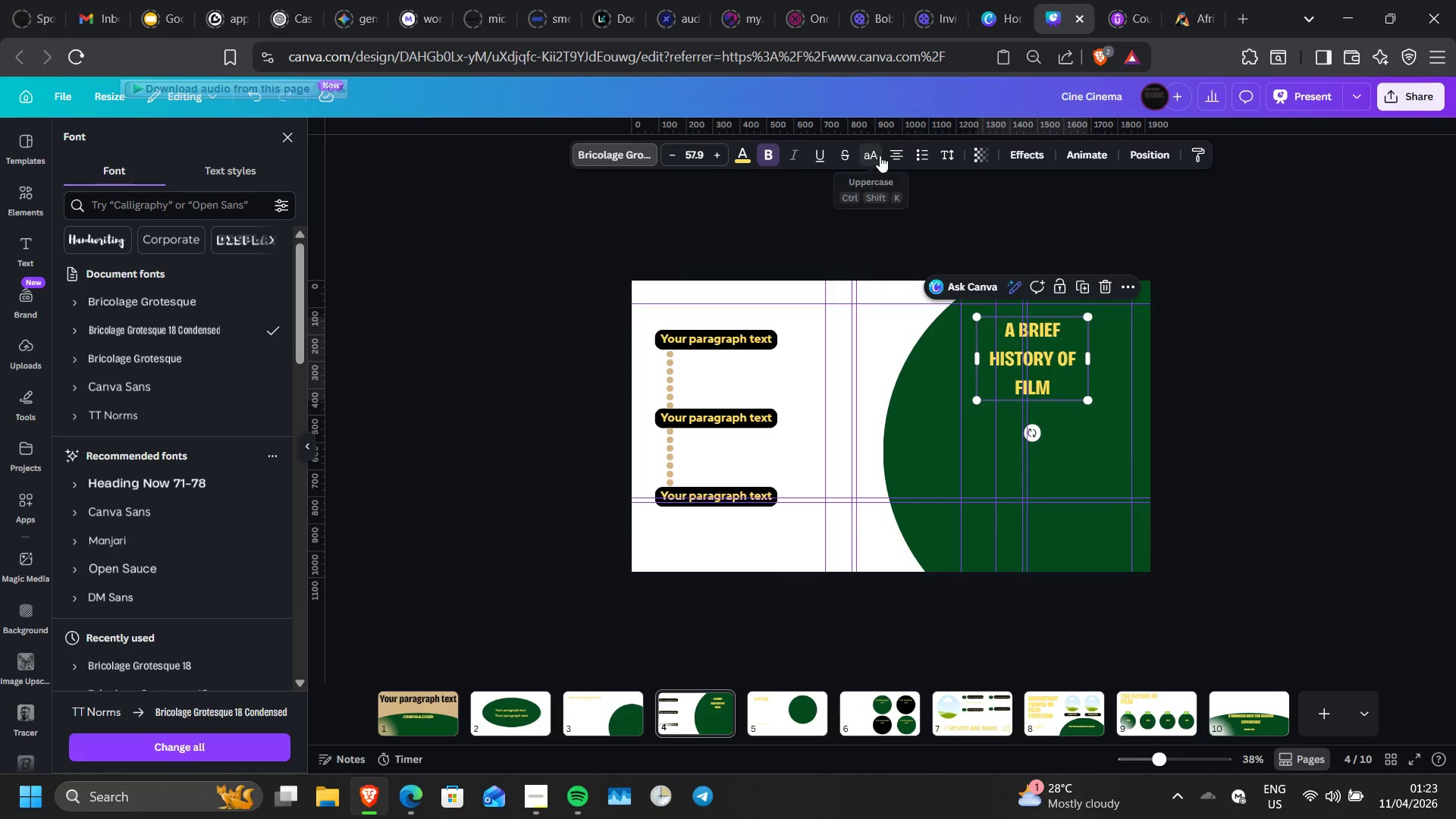 
left_click([898, 153])
 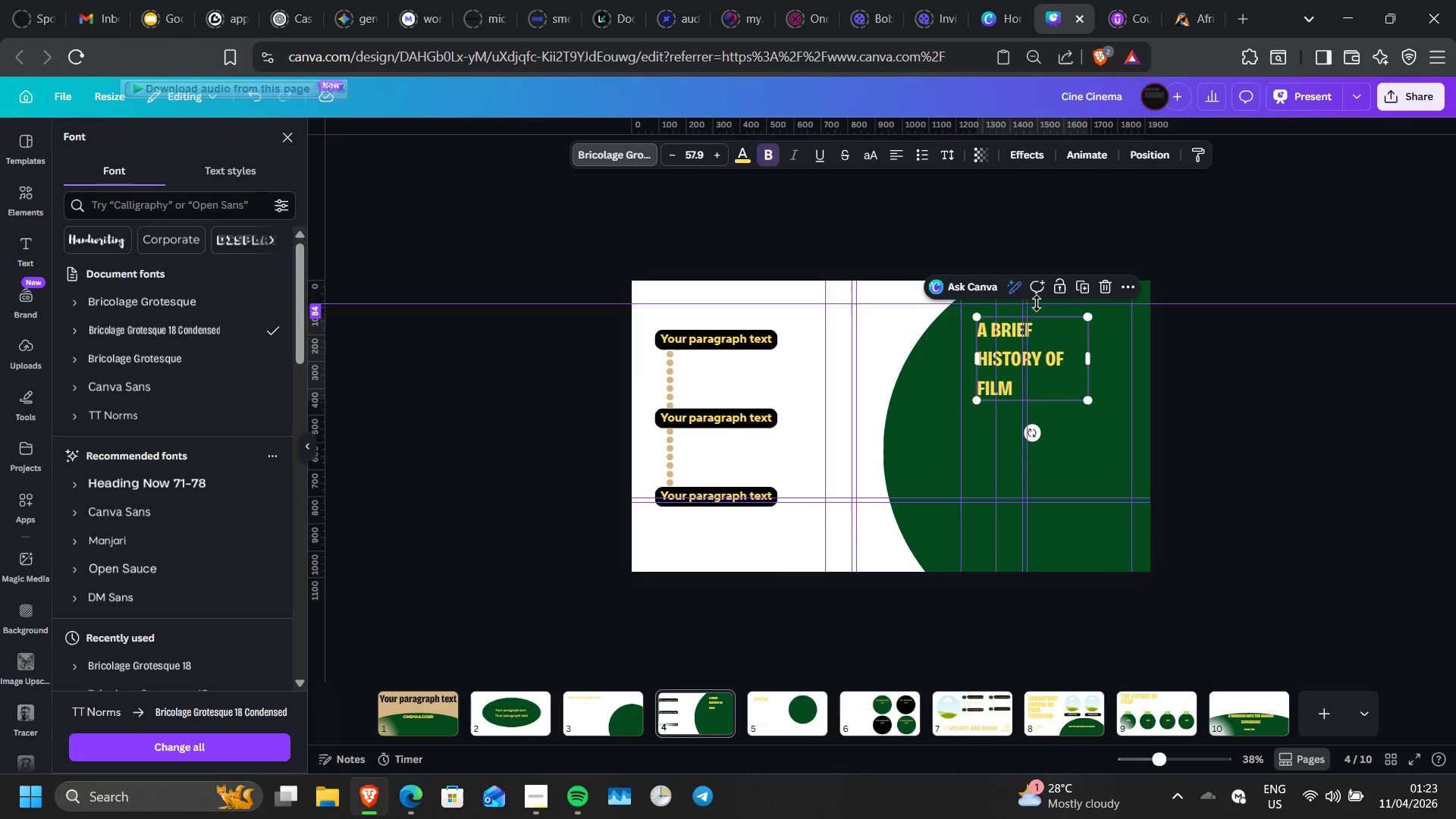 
left_click([1291, 406])
 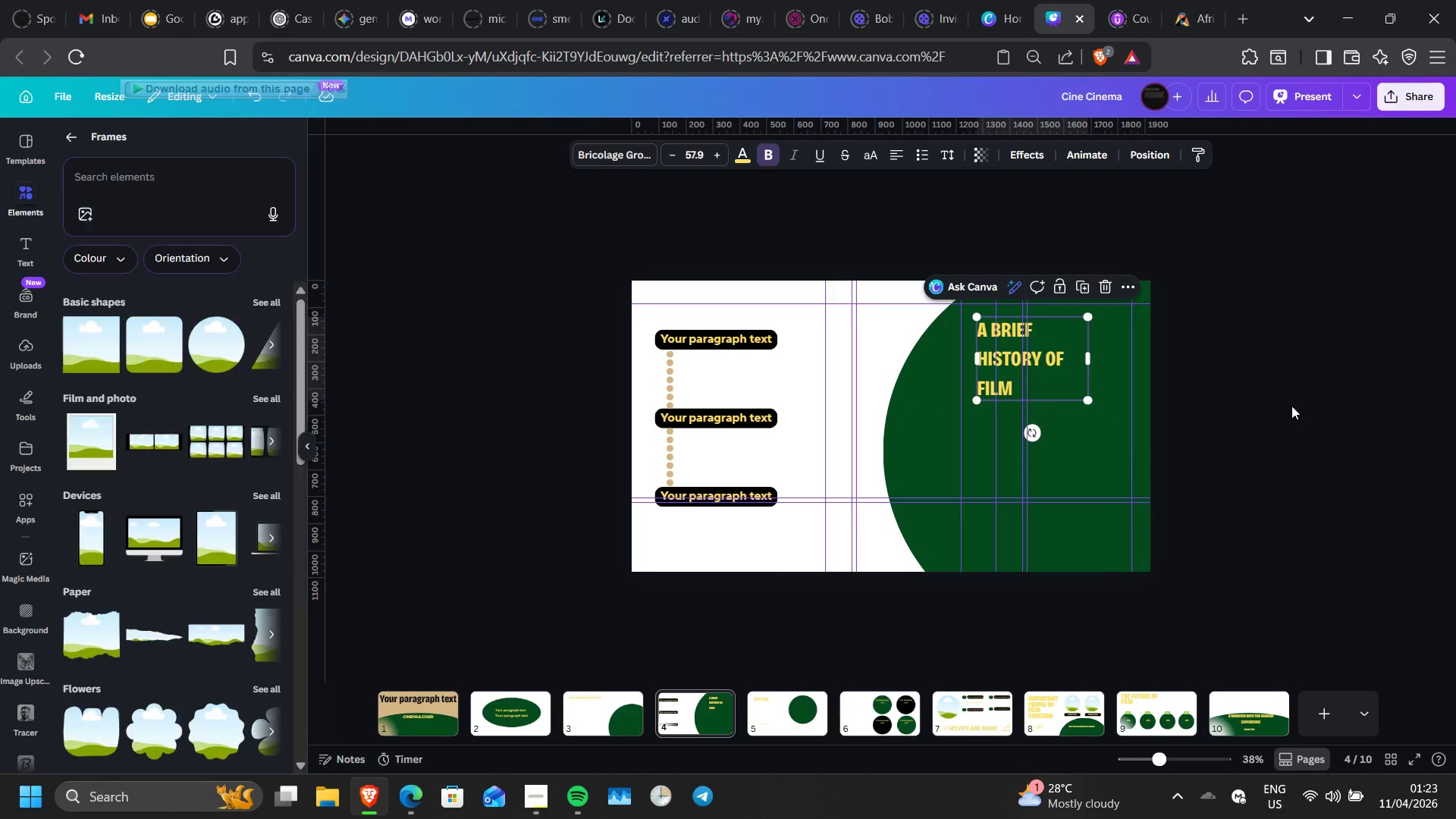 
left_click([1291, 406])
 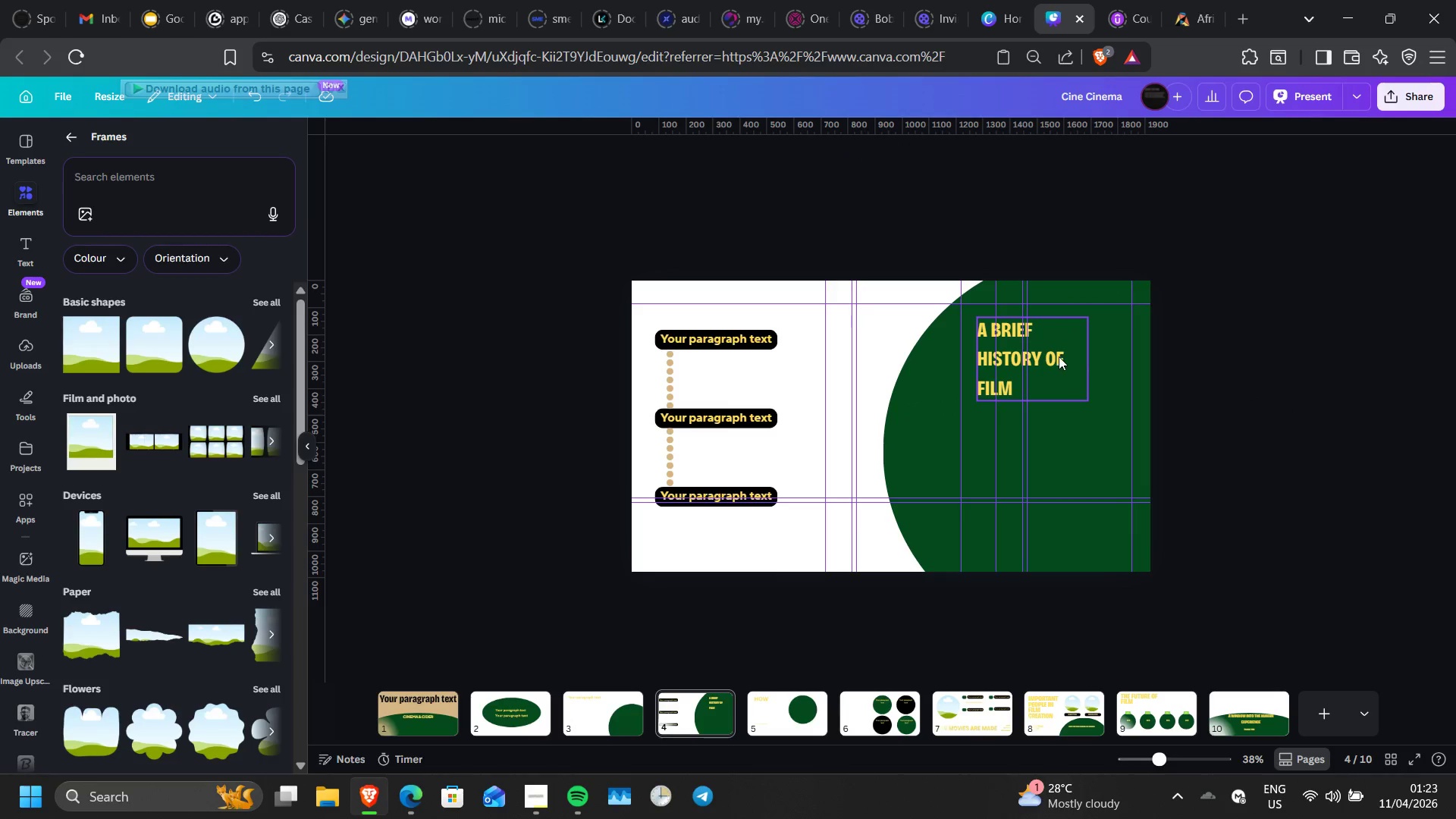 
left_click([1056, 356])
 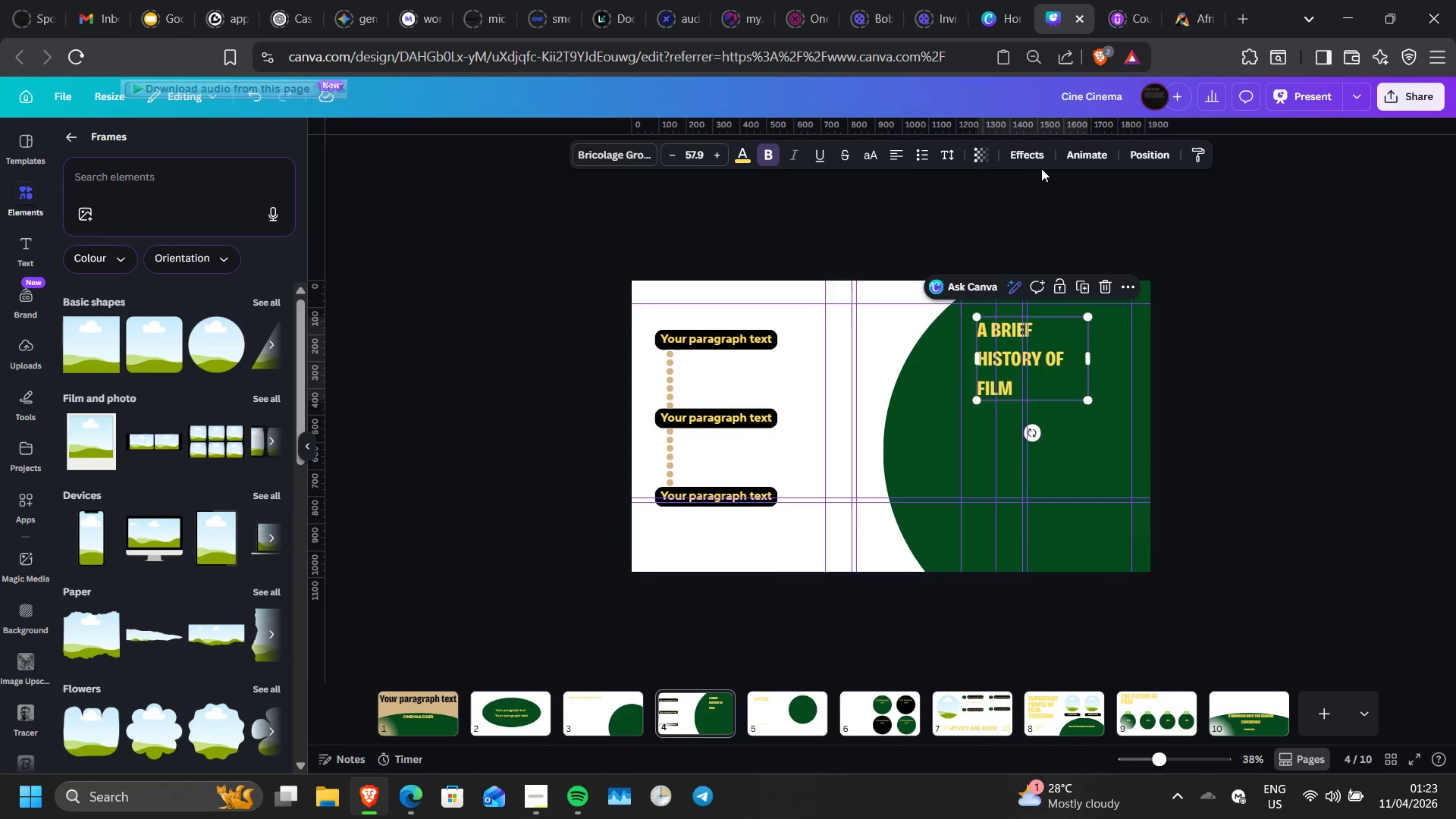 
left_click([1038, 160])
 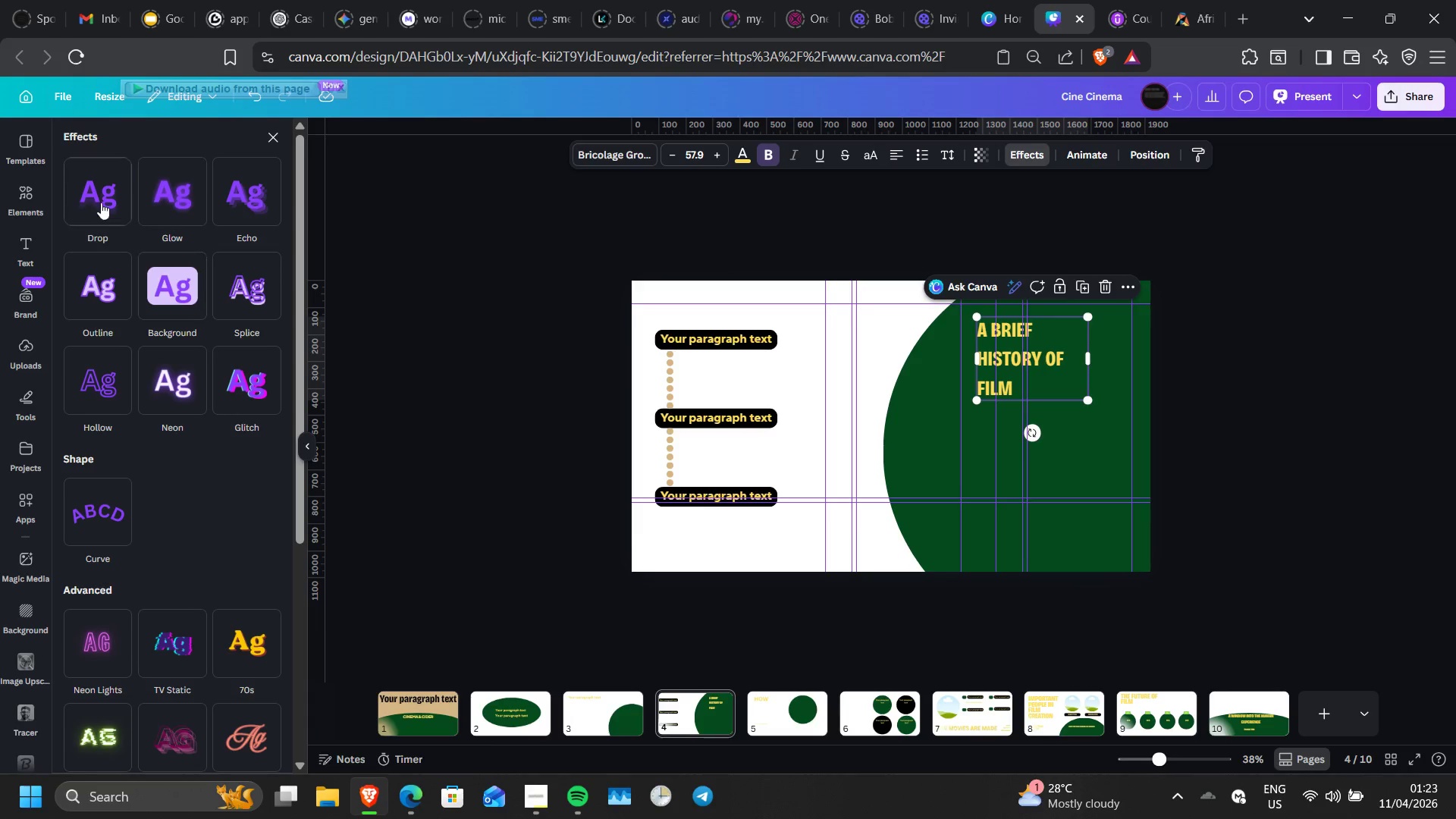 
left_click([91, 196])
 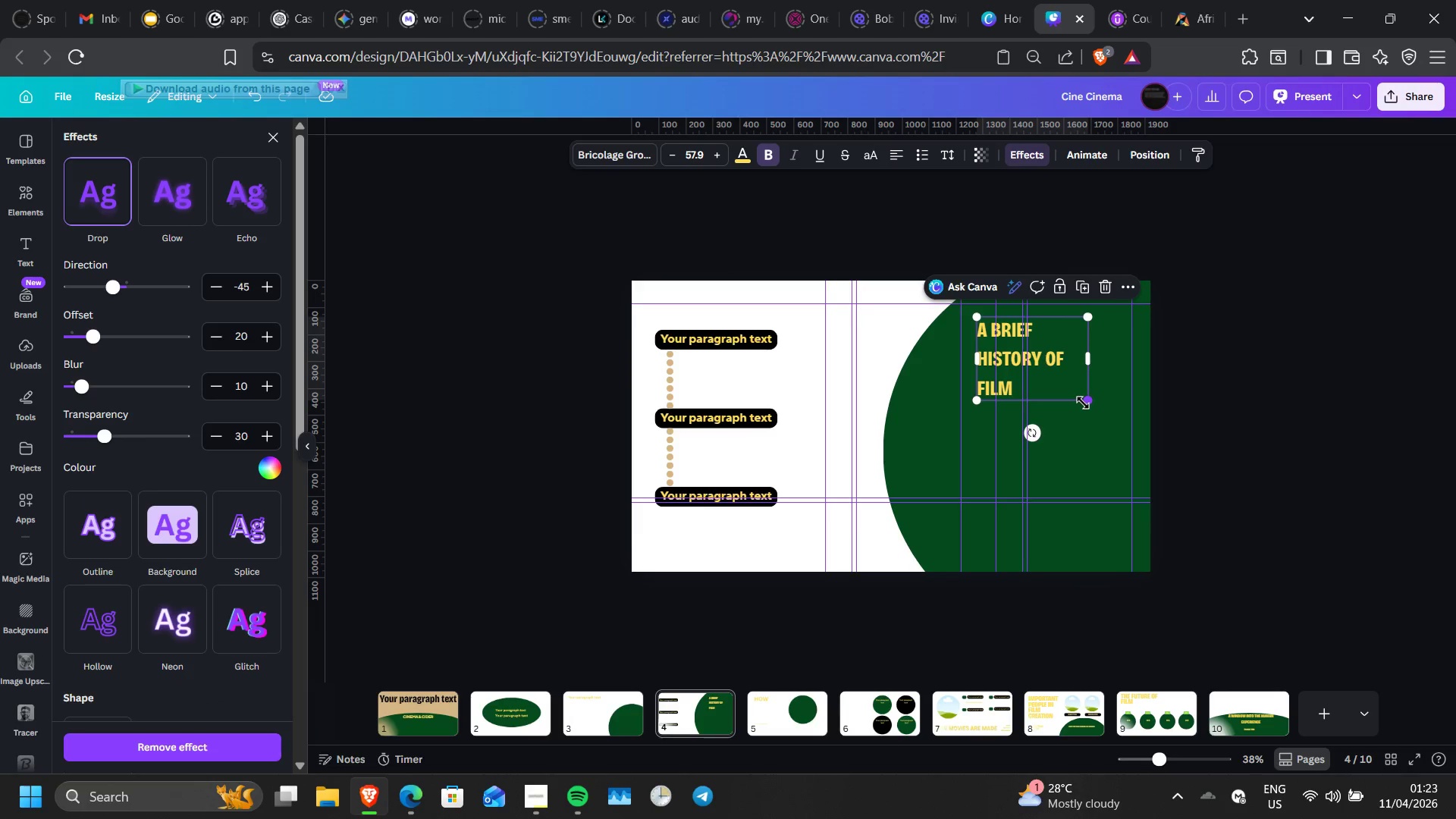 
wait(5.84)
 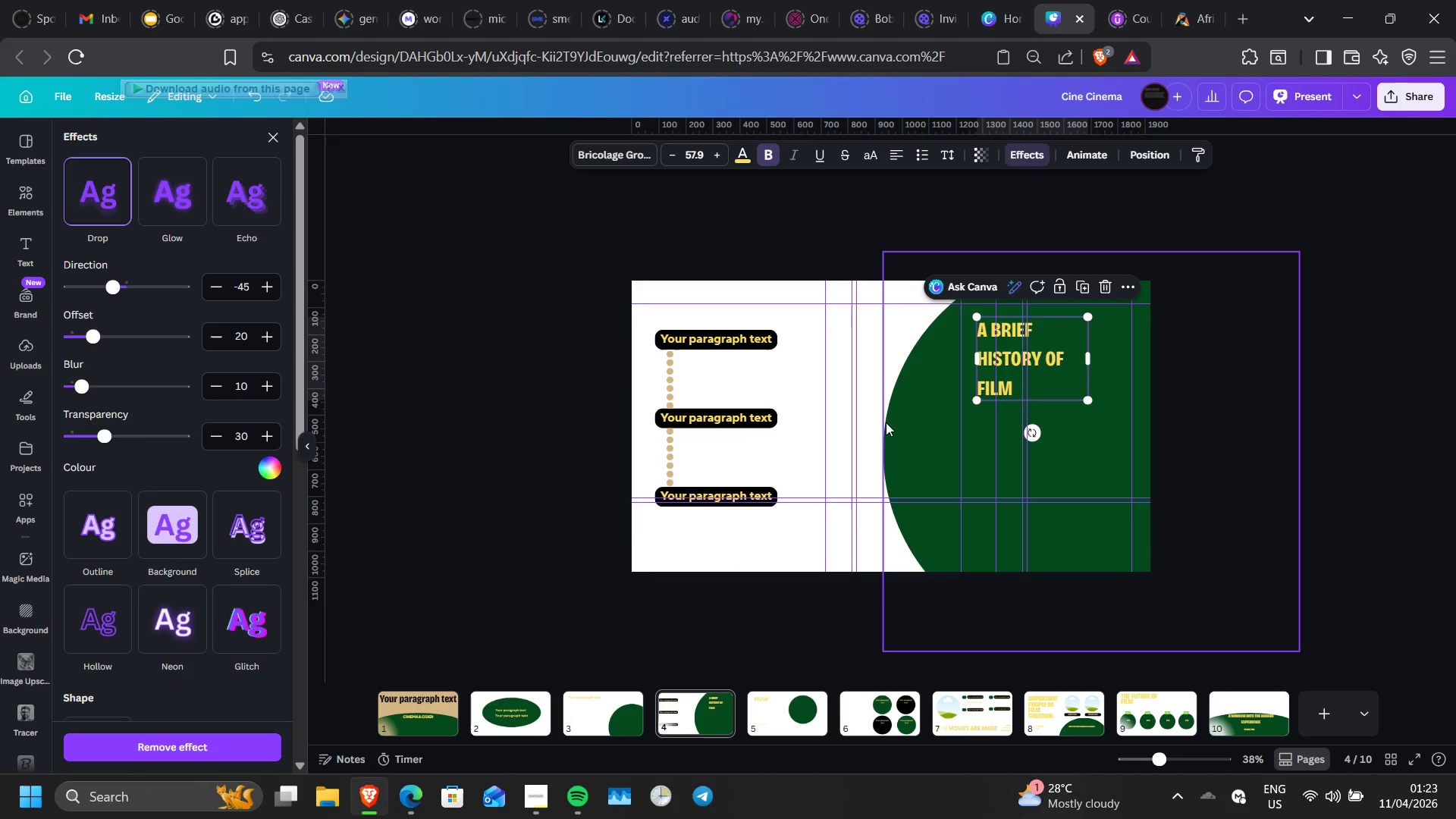 
left_click_drag(start_coordinate=[1094, 359], to_coordinate=[1067, 361])
 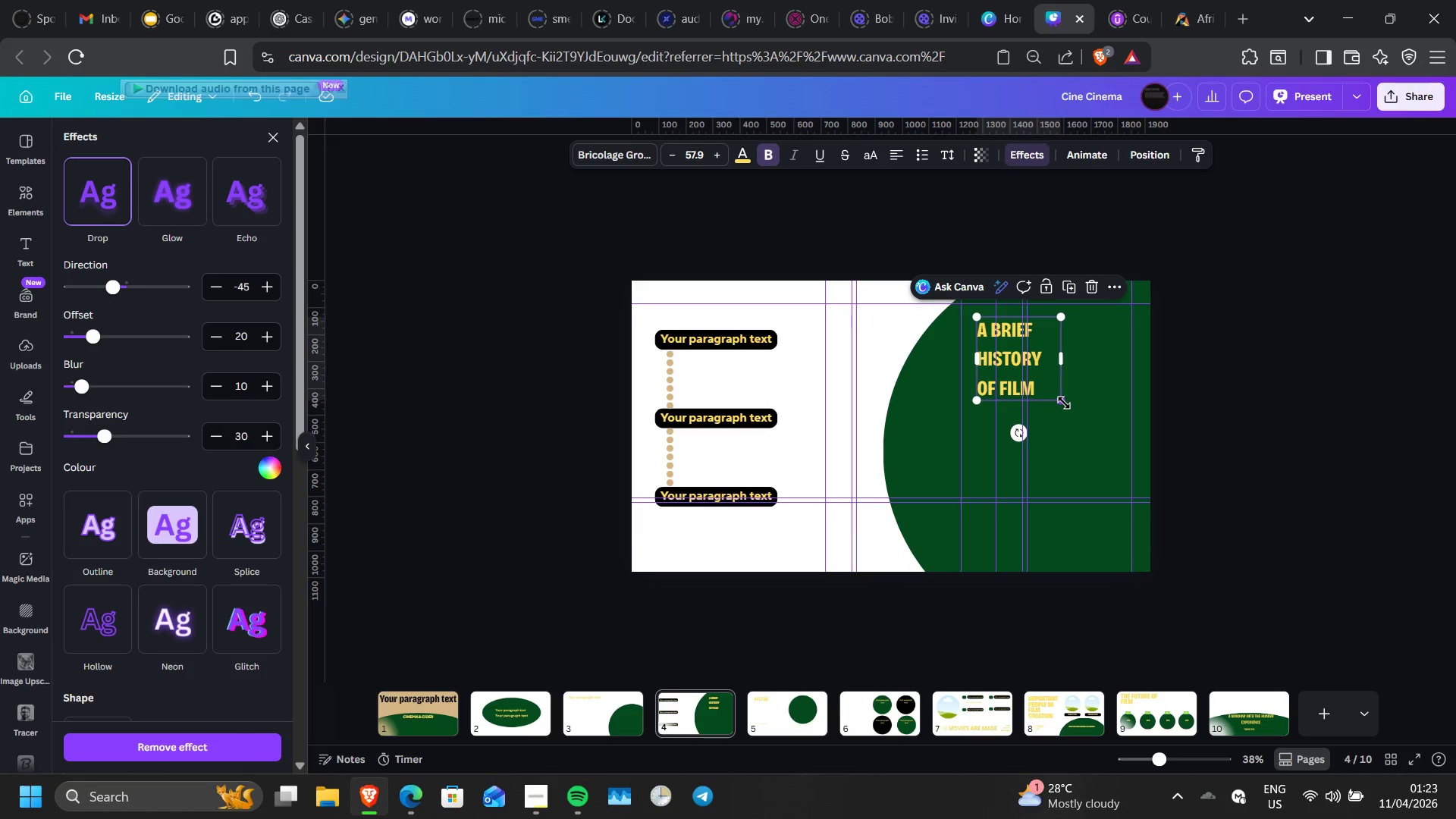 
left_click([1064, 403])
 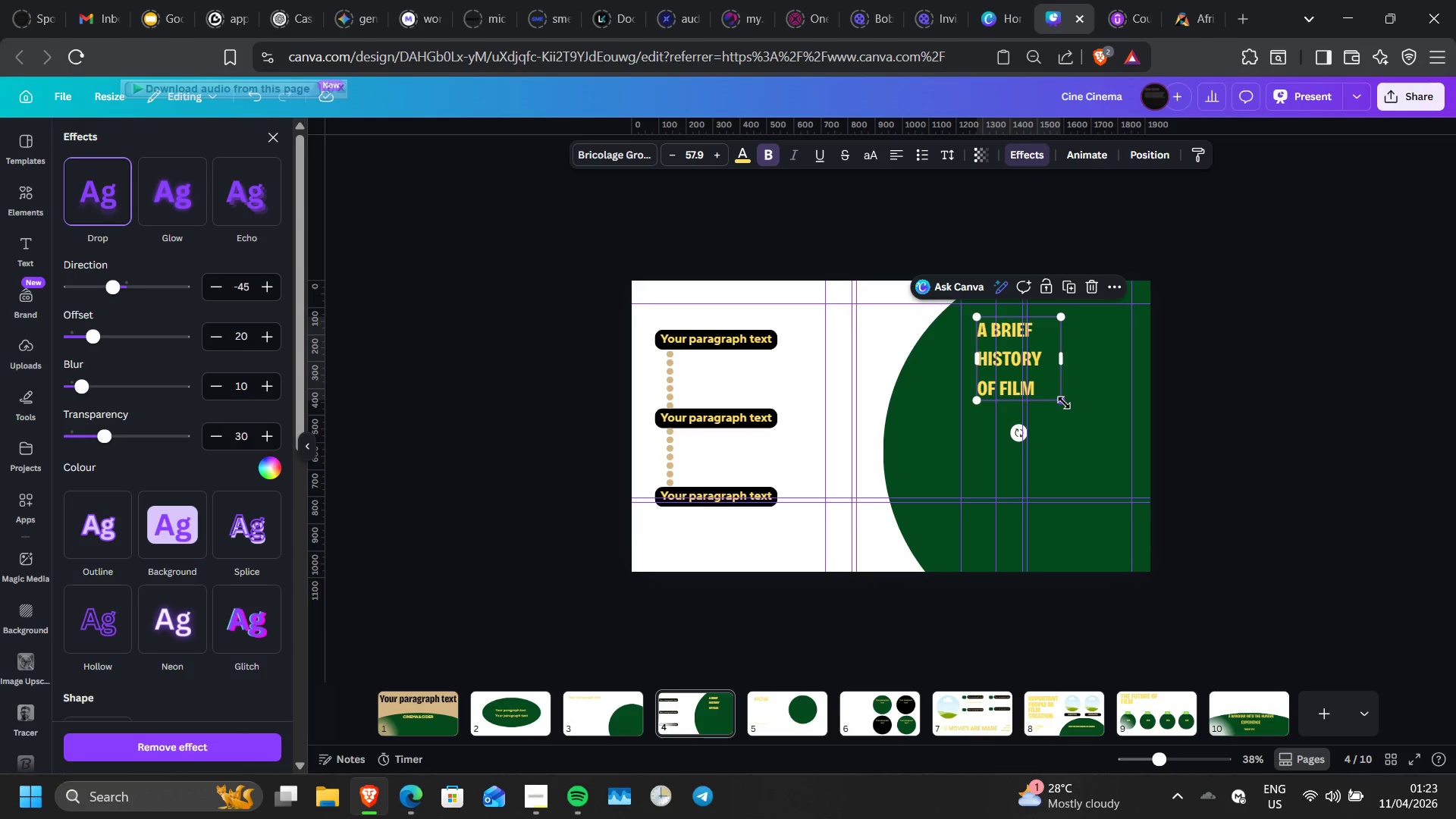 
left_click_drag(start_coordinate=[1064, 403], to_coordinate=[1150, 461])
 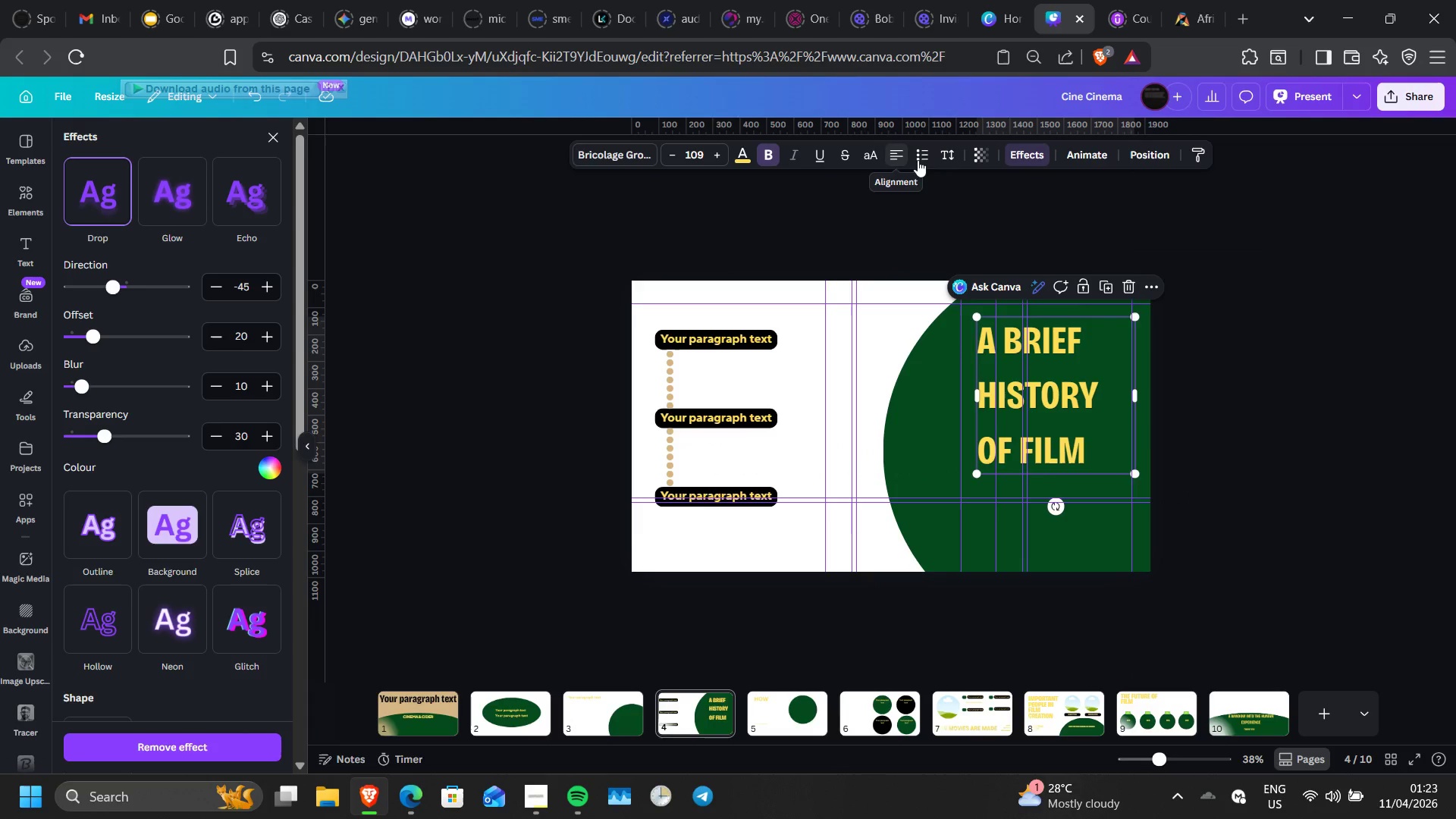 
left_click([946, 161])
 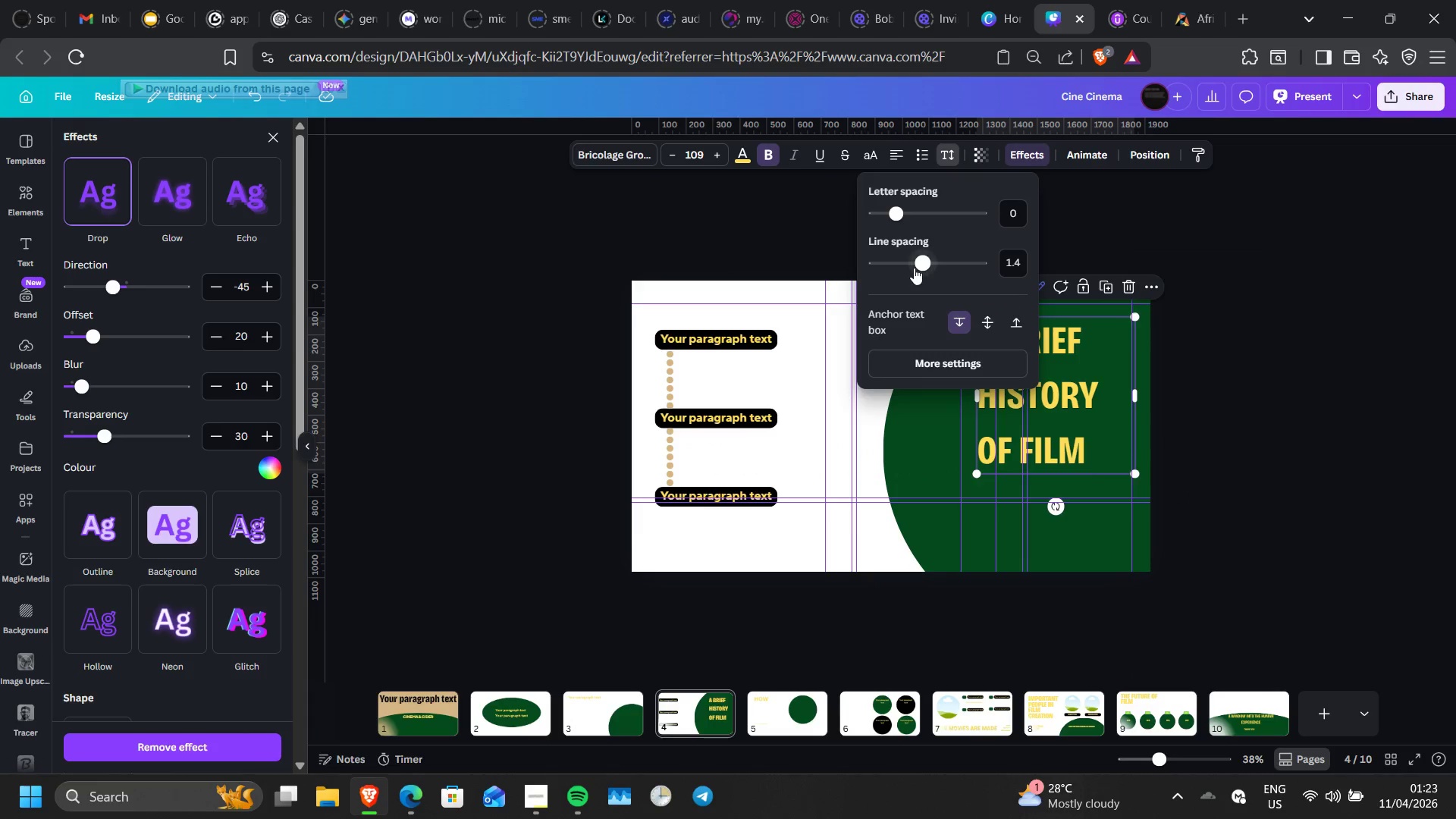 
left_click_drag(start_coordinate=[914, 268], to_coordinate=[886, 262])
 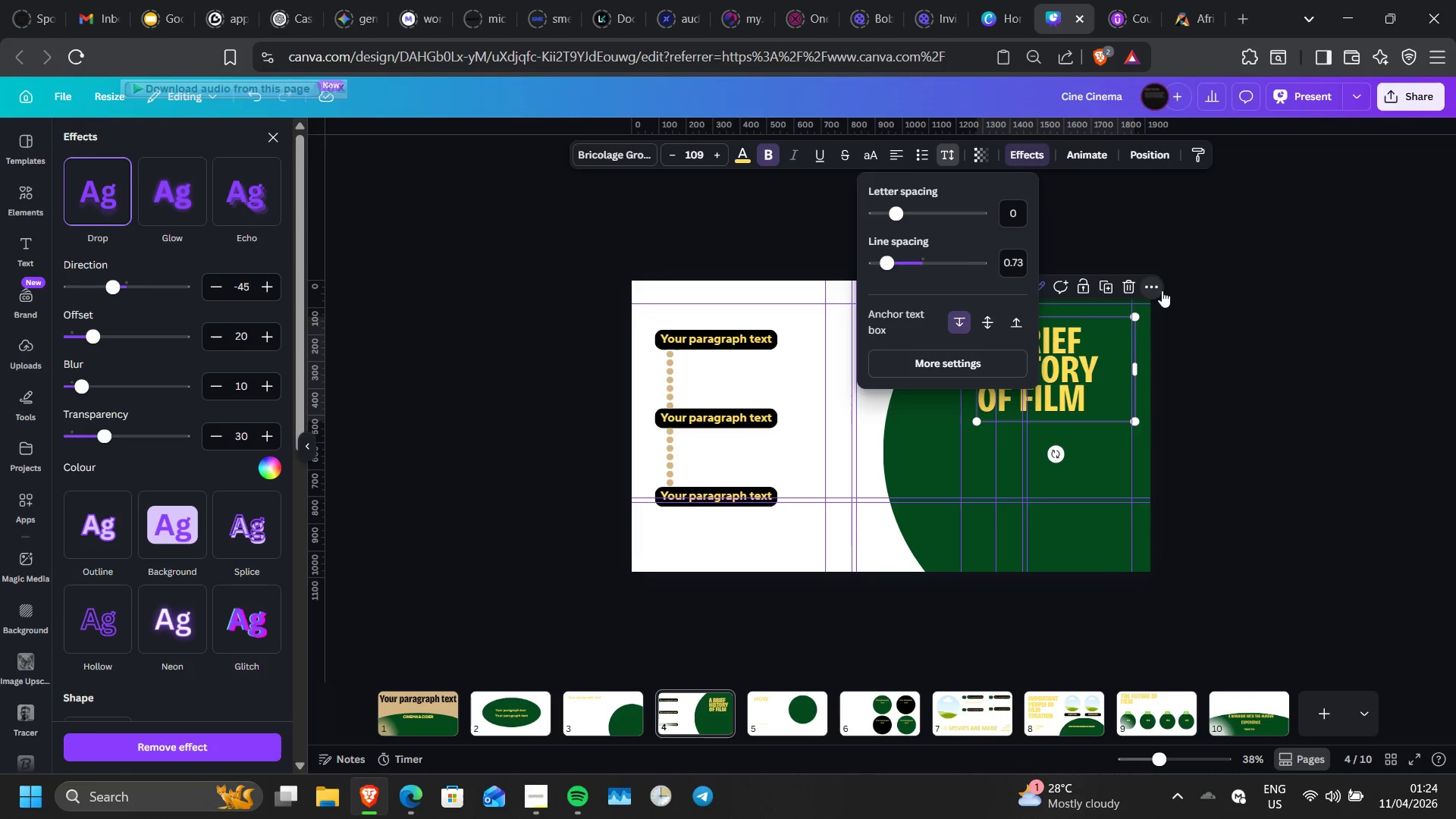 
left_click([1162, 290])
 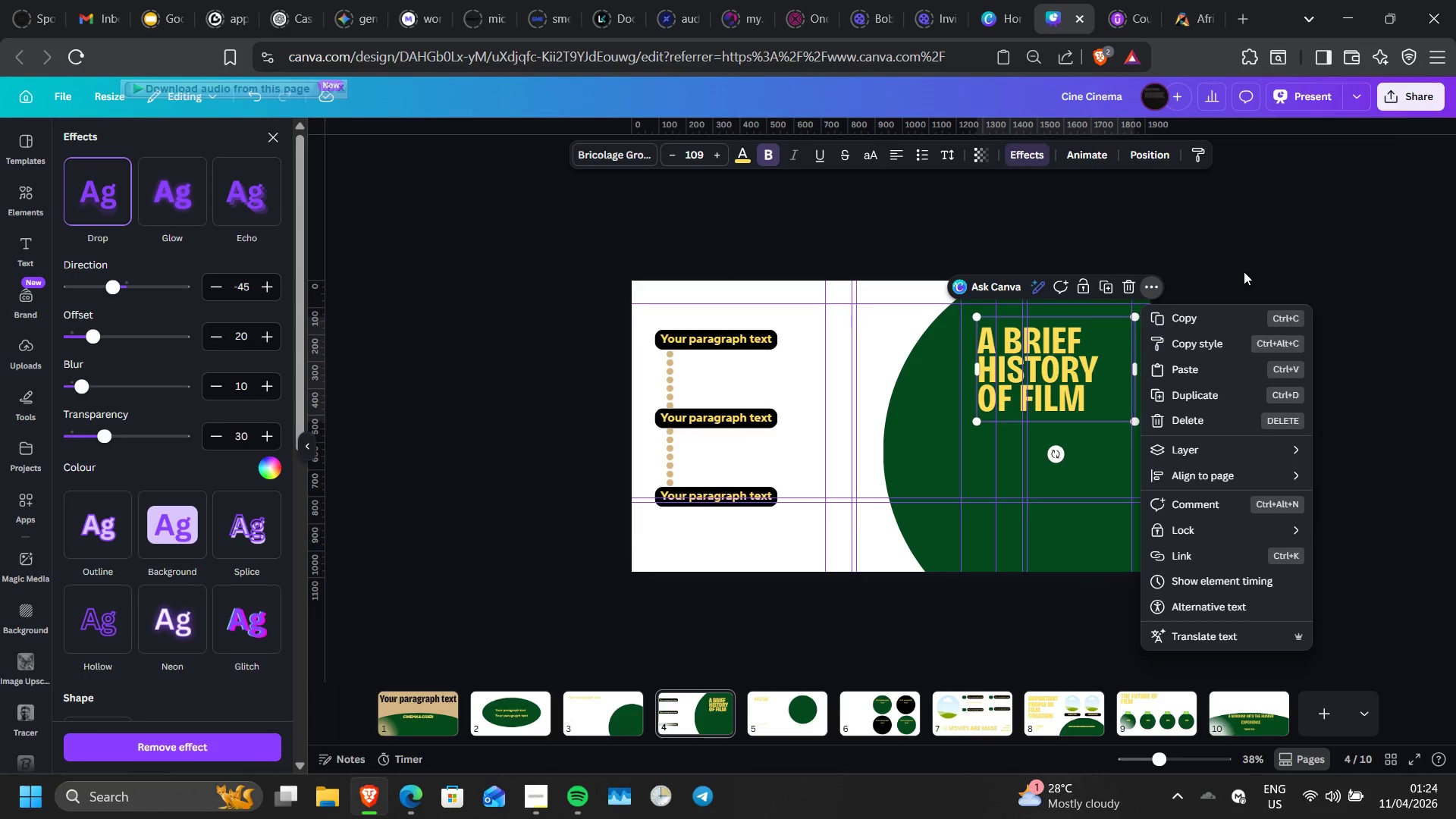 
left_click([1244, 271])
 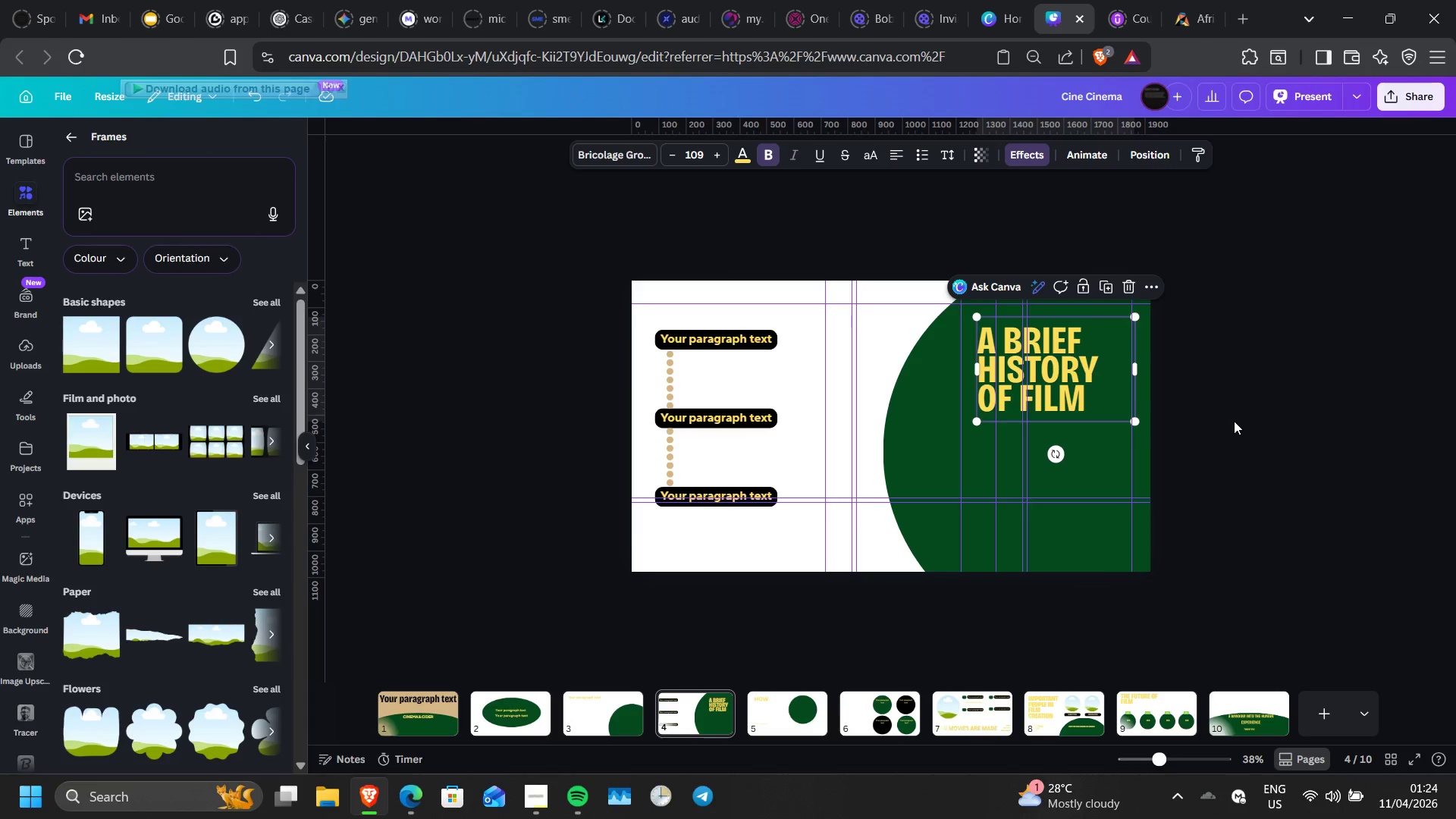 
left_click([1234, 421])
 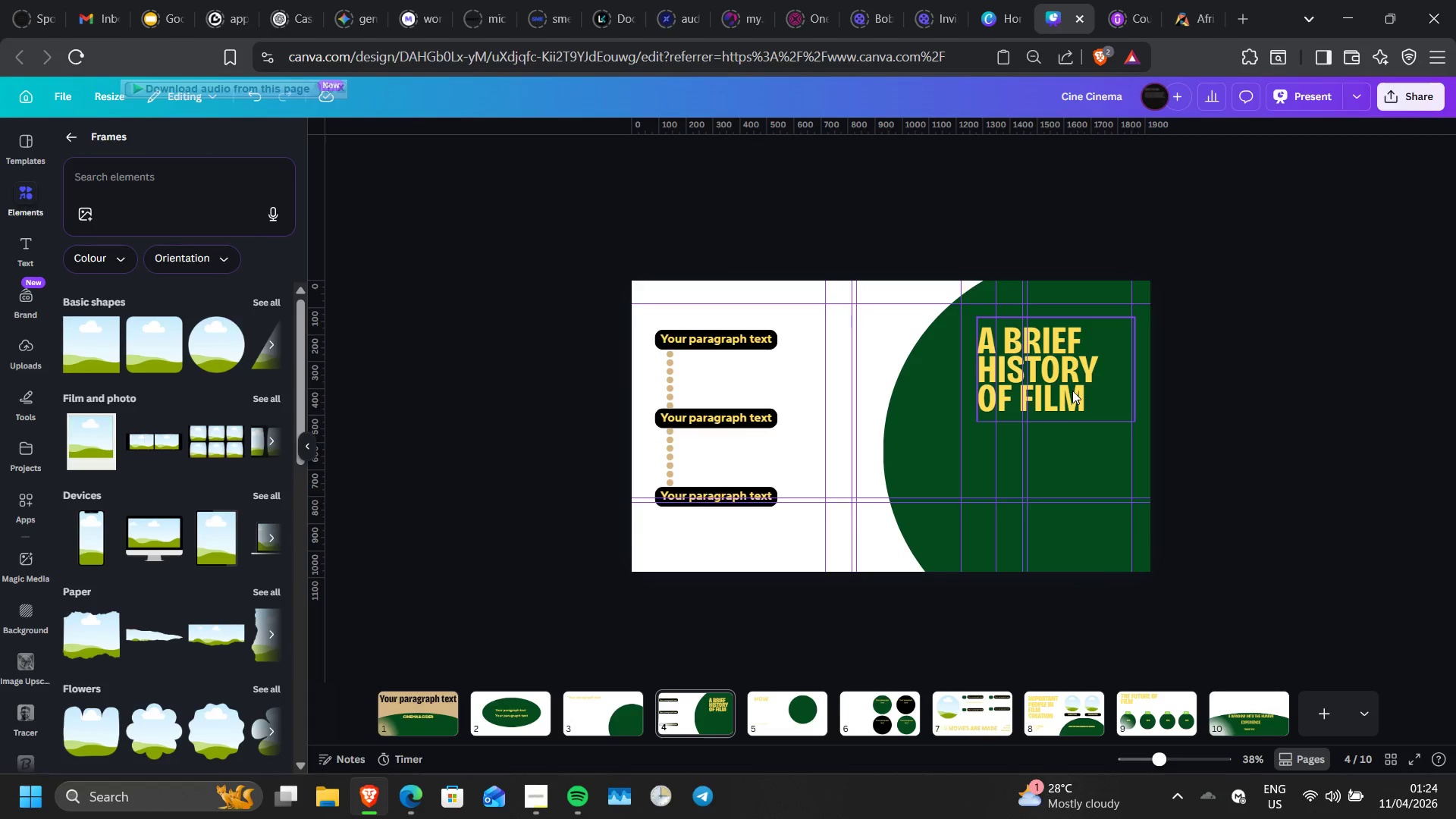 
left_click_drag(start_coordinate=[1072, 391], to_coordinate=[1056, 381])
 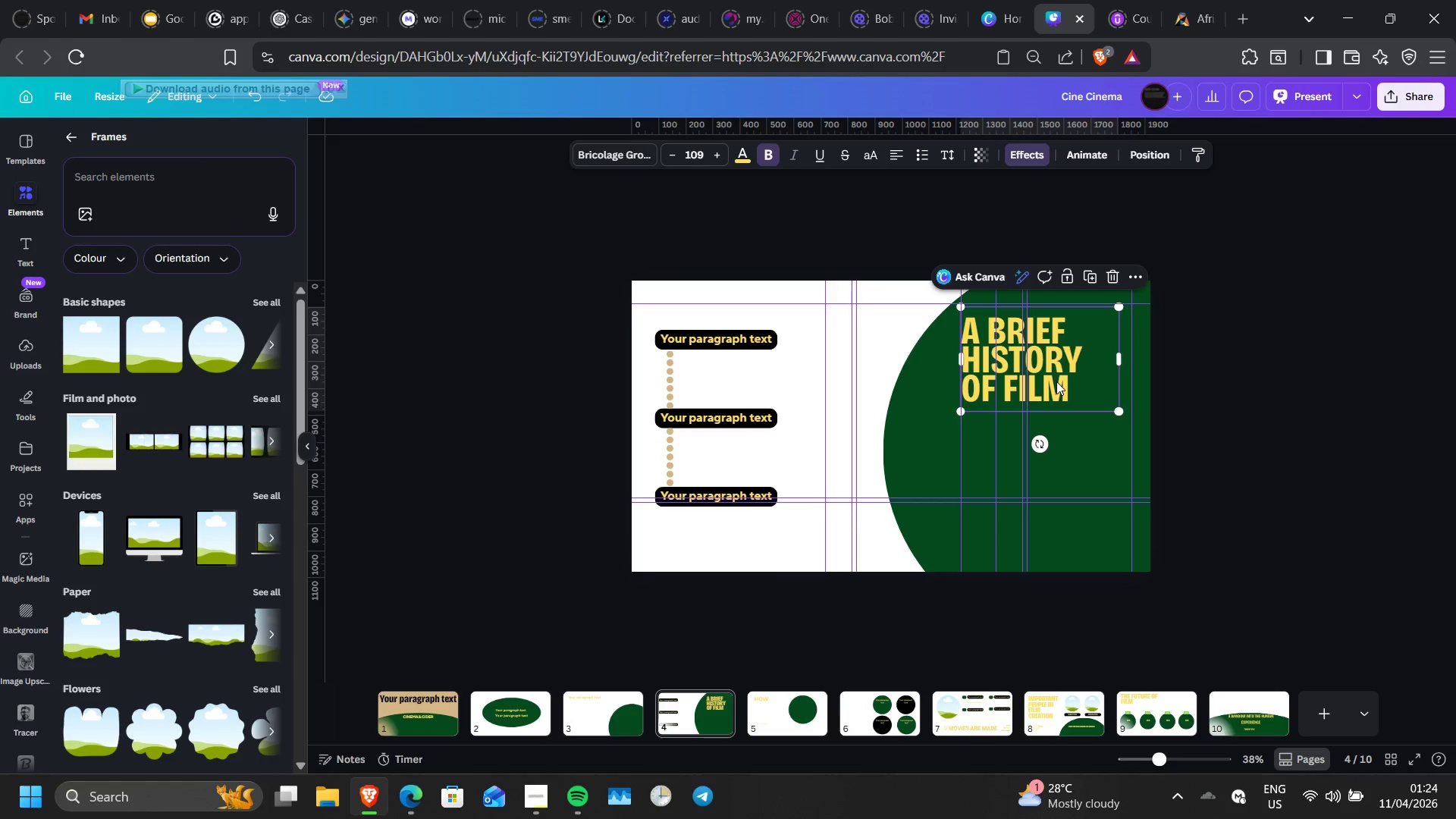 
wait(7.48)
 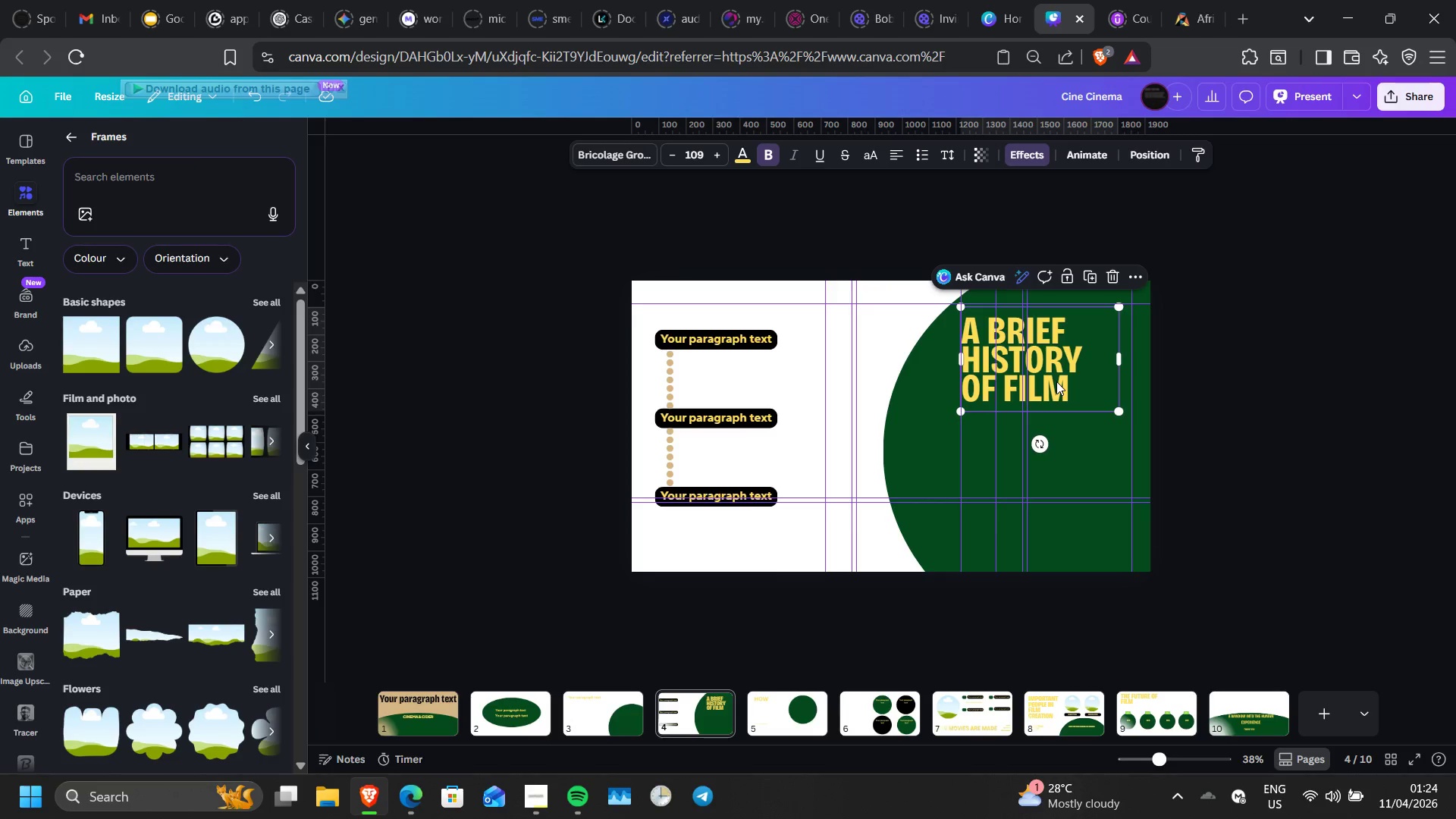 
left_click([1090, 286])
 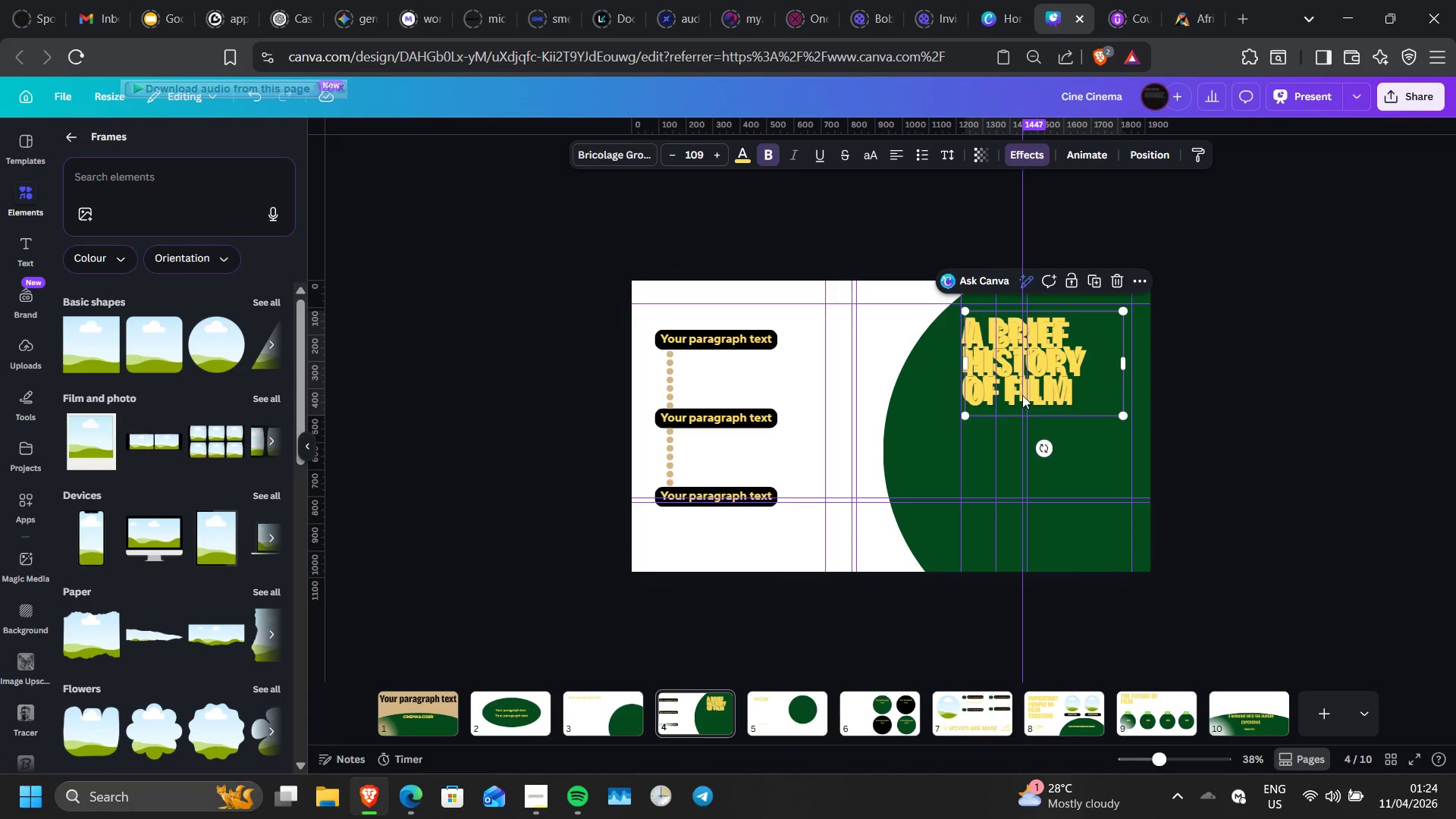 
left_click([1309, 450])
 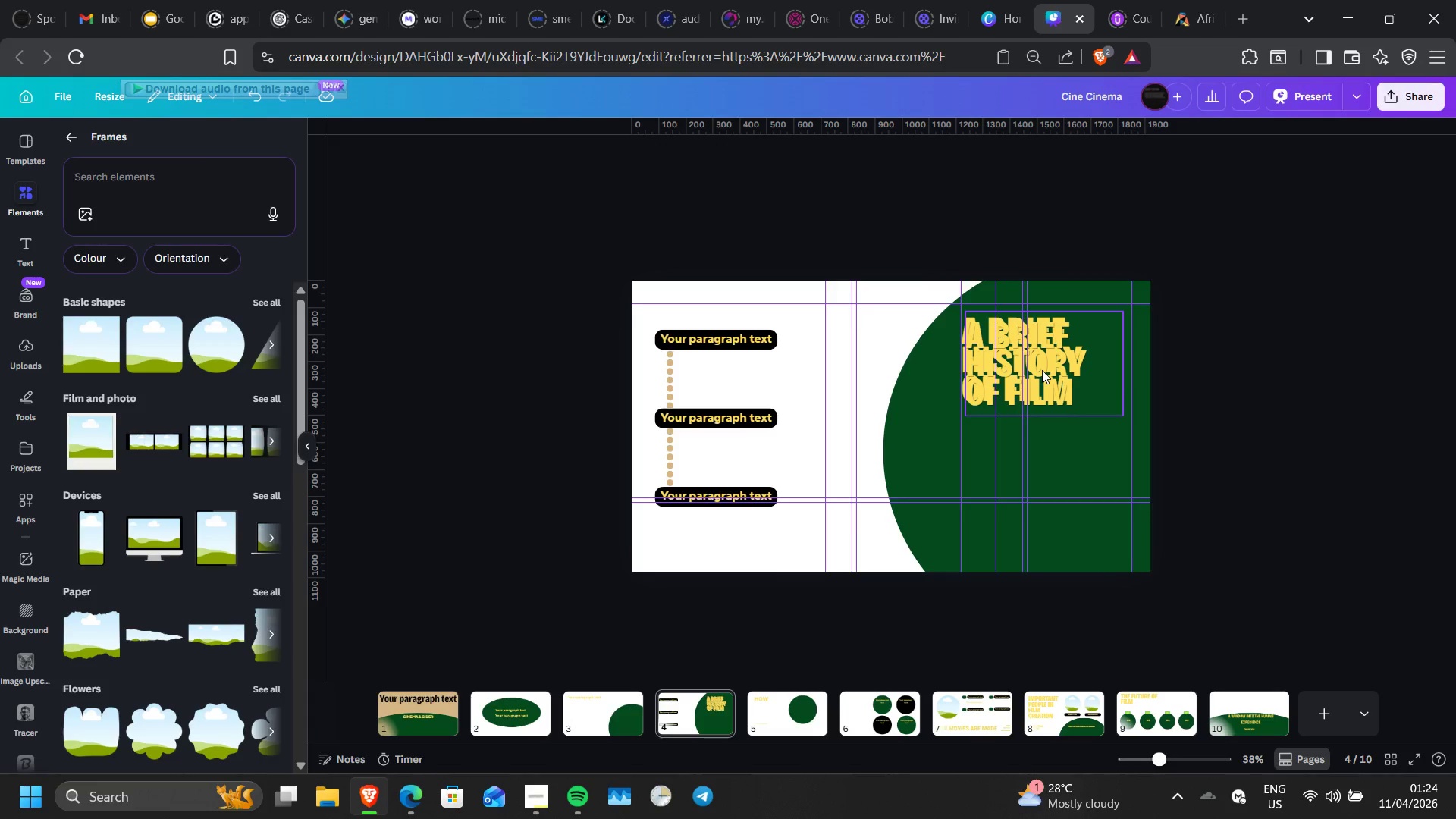 
left_click_drag(start_coordinate=[1042, 370], to_coordinate=[1031, 472])
 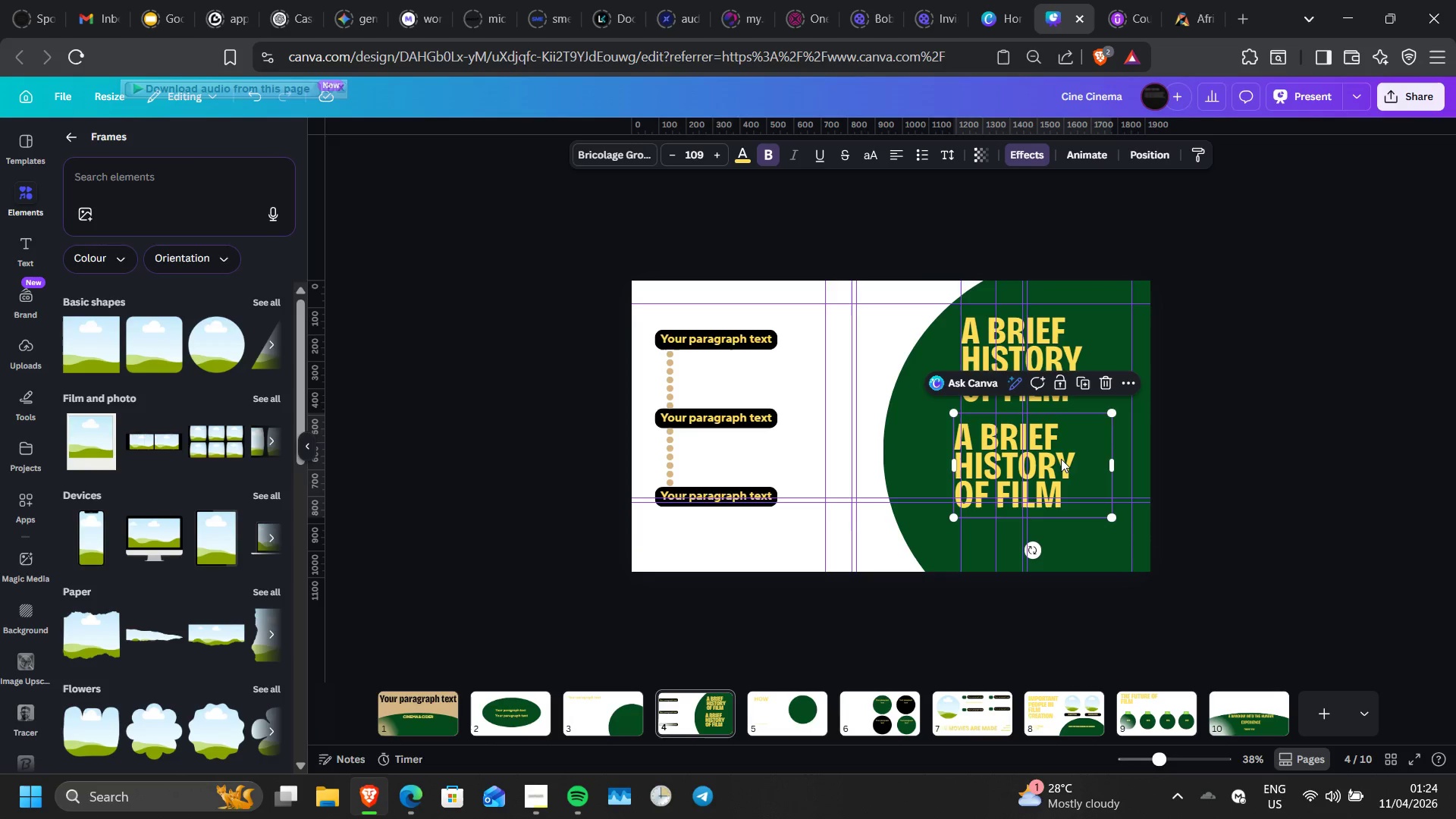 
left_click_drag(start_coordinate=[1061, 459], to_coordinate=[1071, 449])
 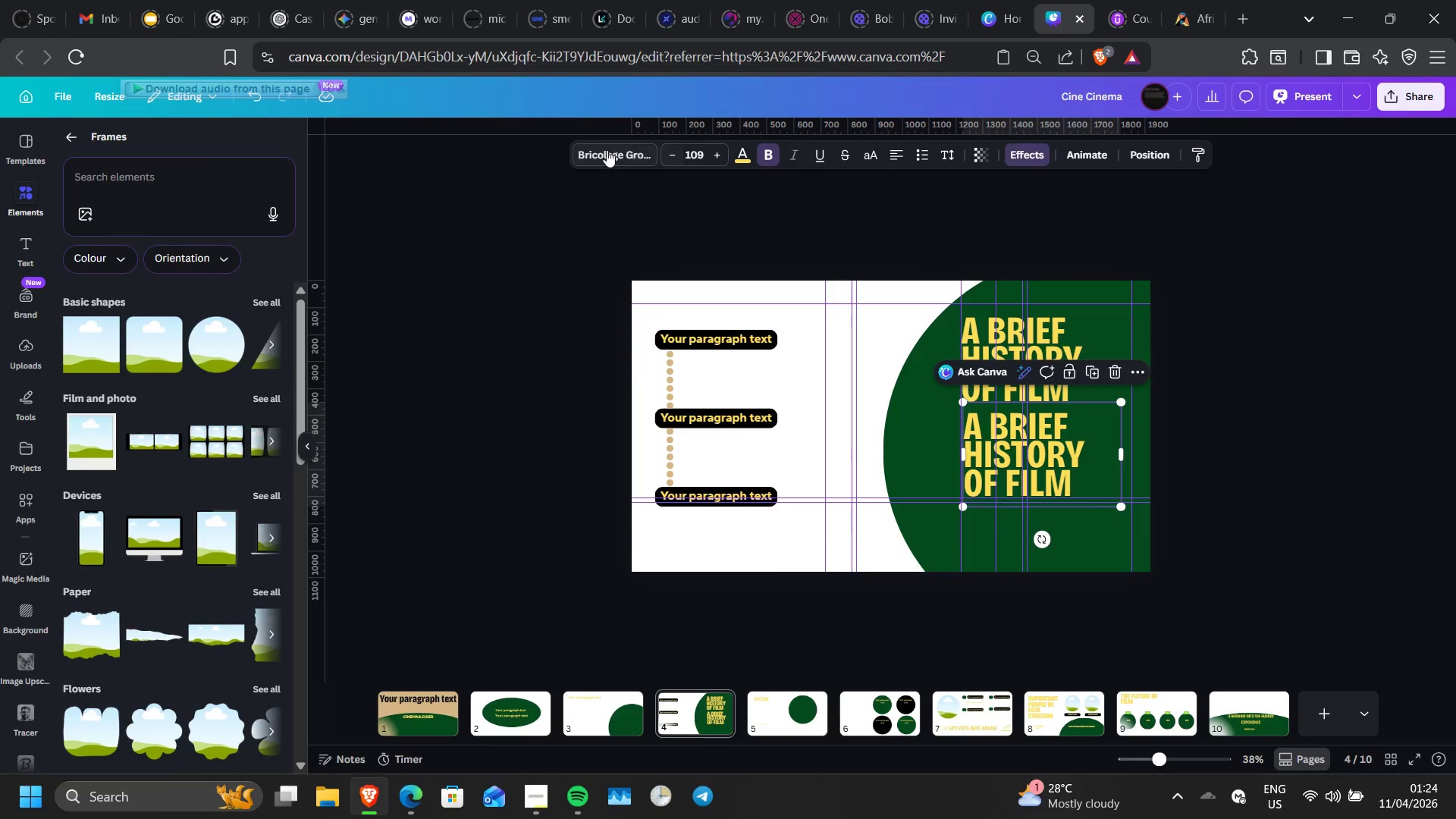 
left_click([605, 150])
 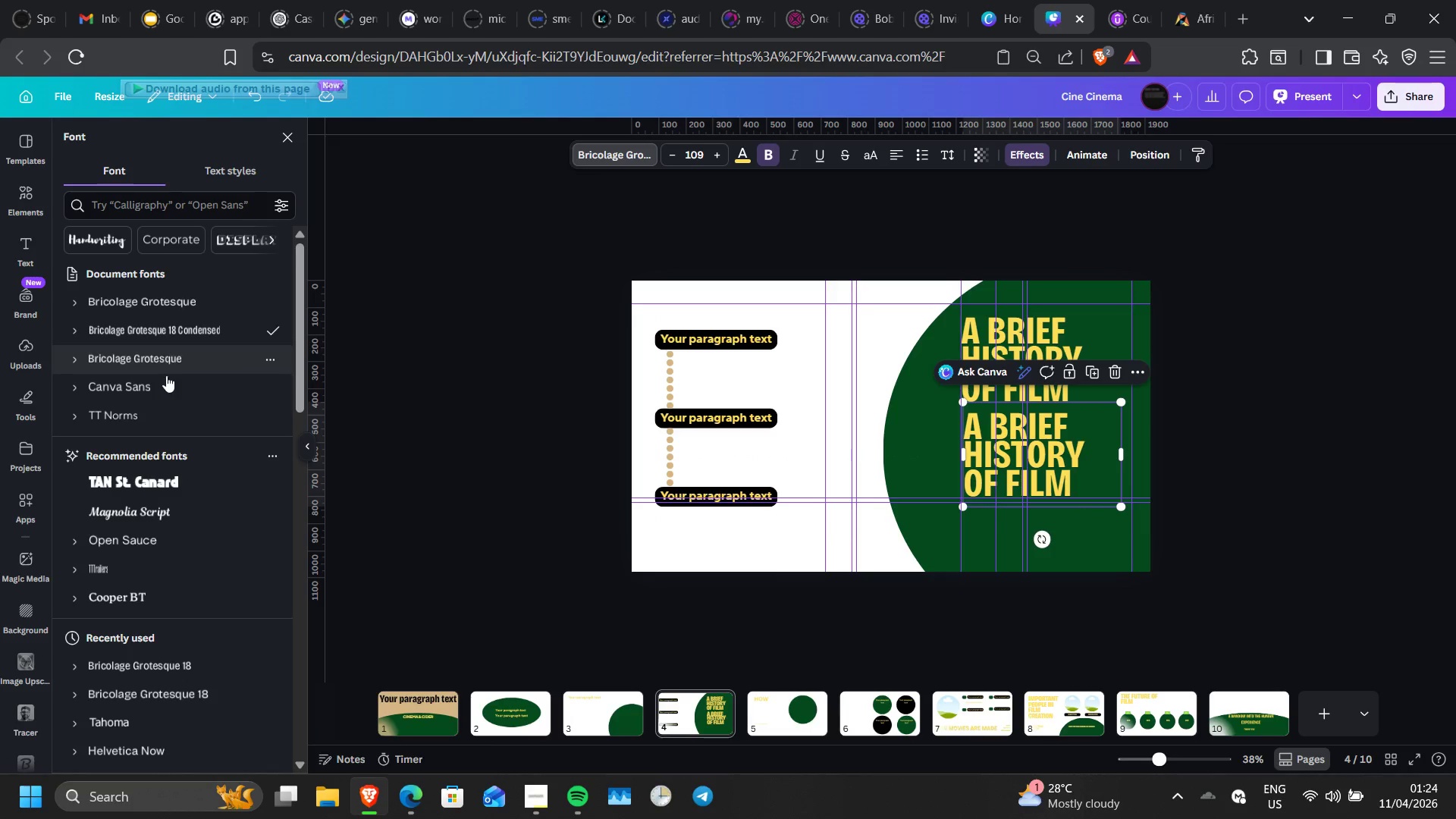 
left_click([162, 409])
 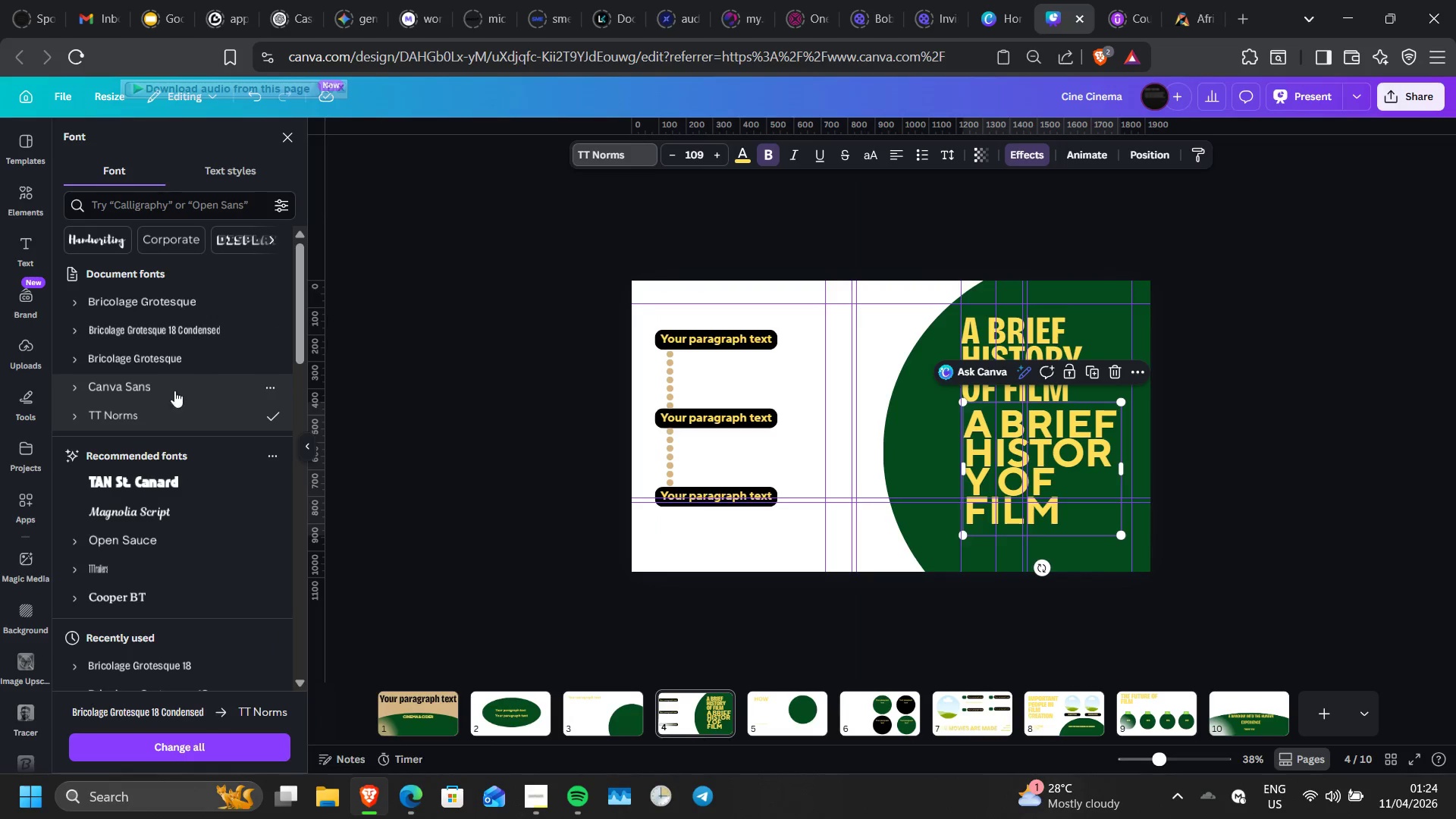 
left_click([78, 412])
 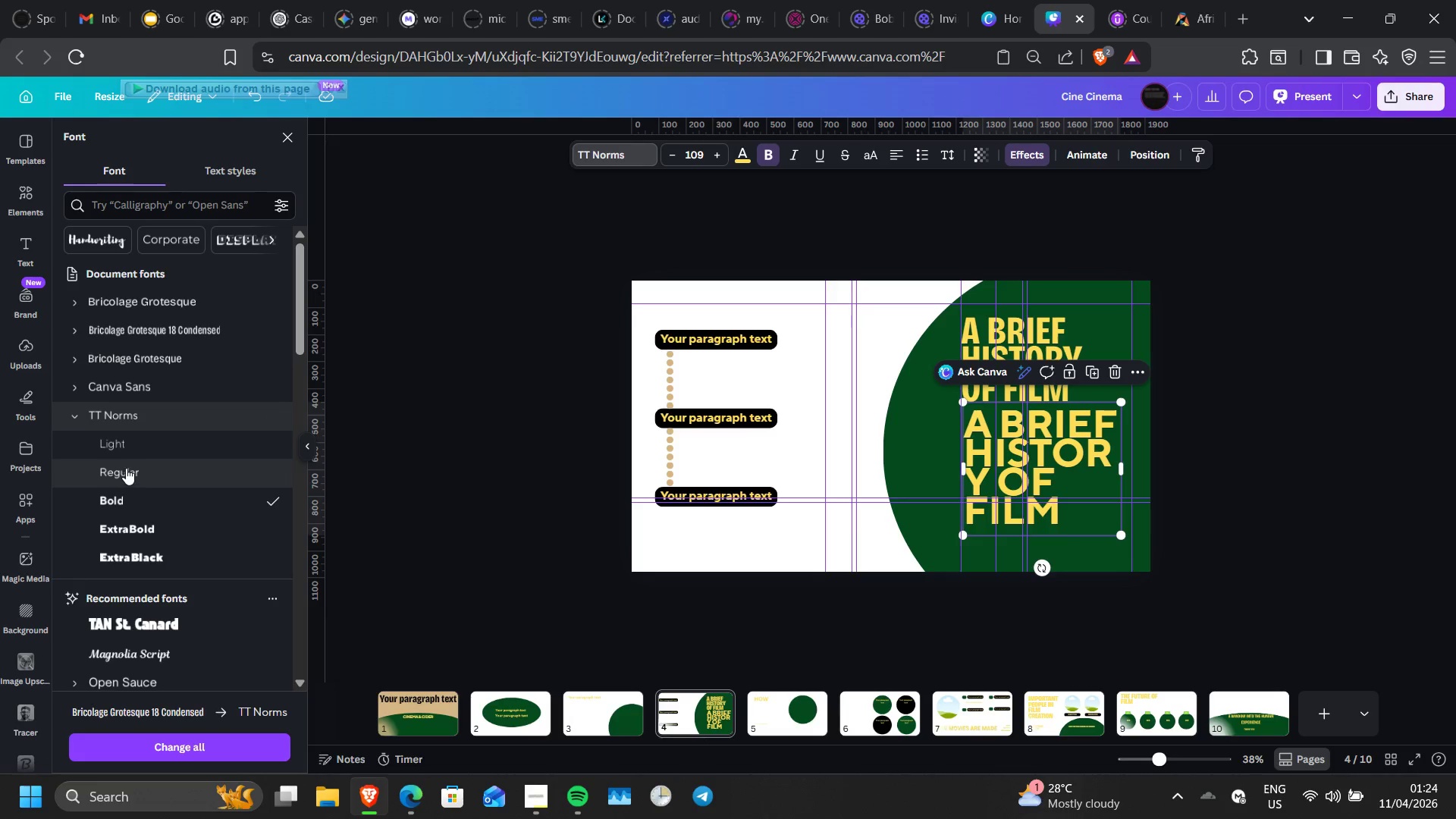 
left_click([127, 466])
 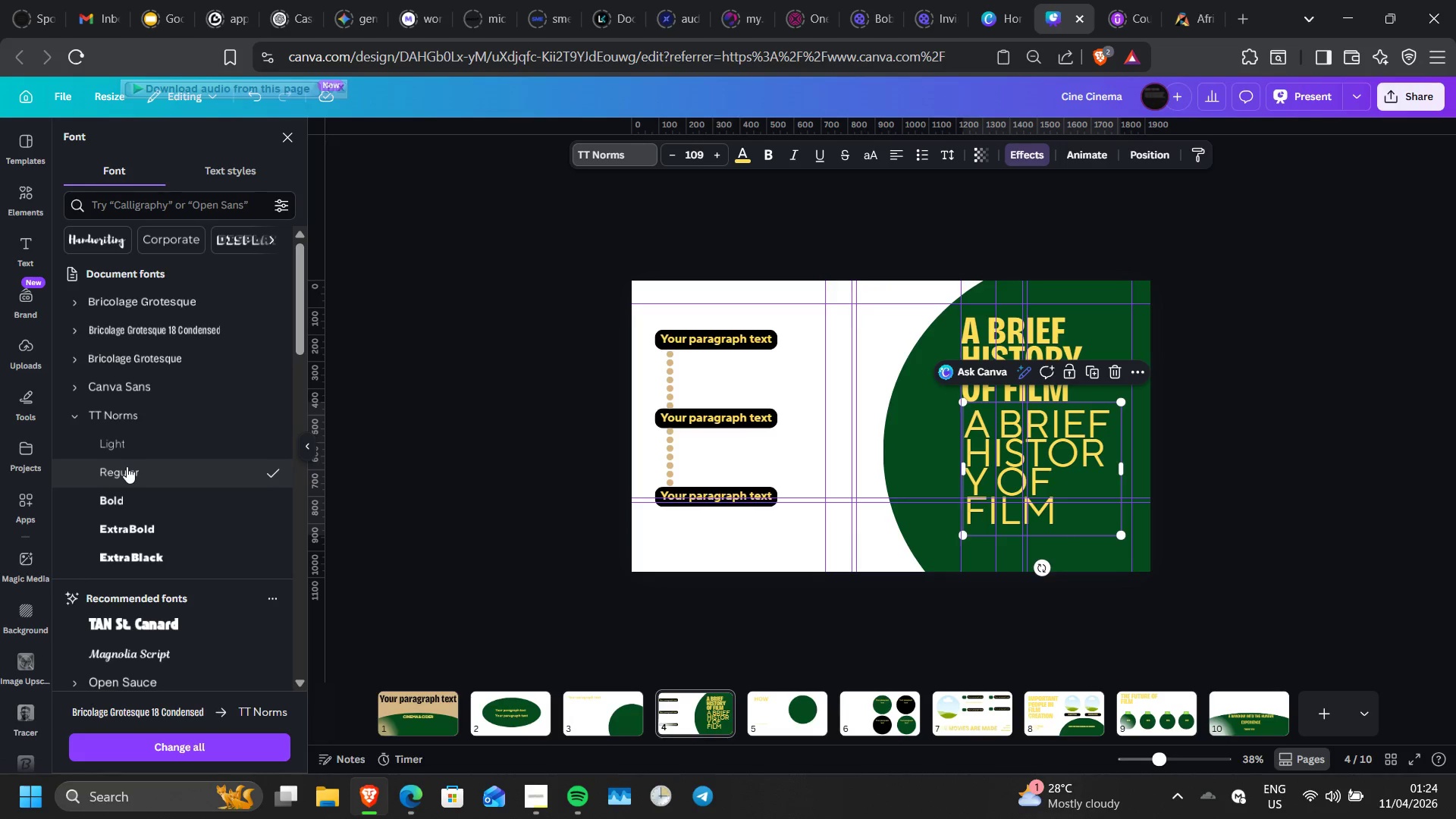 
left_click([137, 446])
 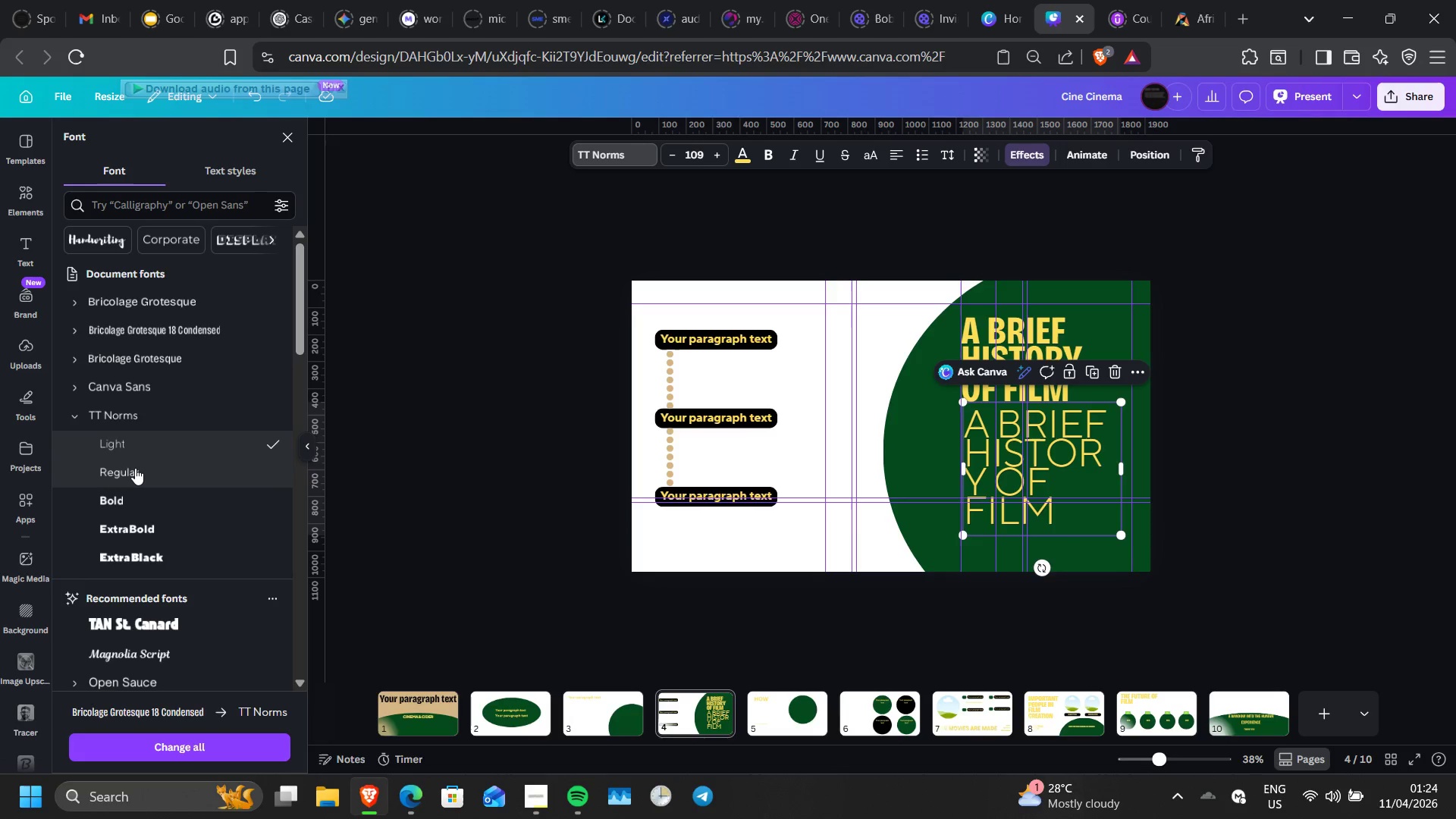 
left_click([135, 468])
 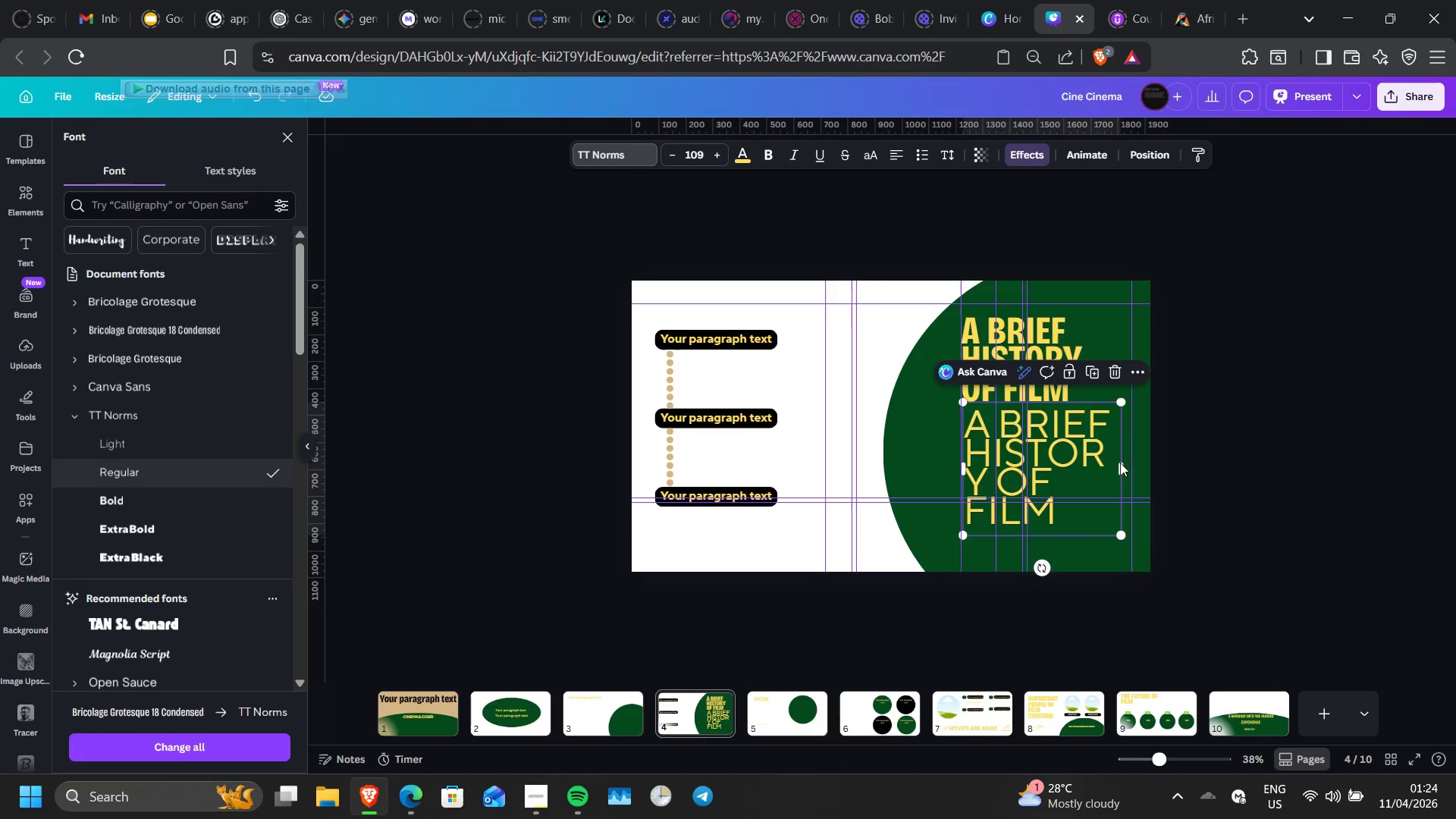 
left_click_drag(start_coordinate=[1125, 465], to_coordinate=[1327, 445])
 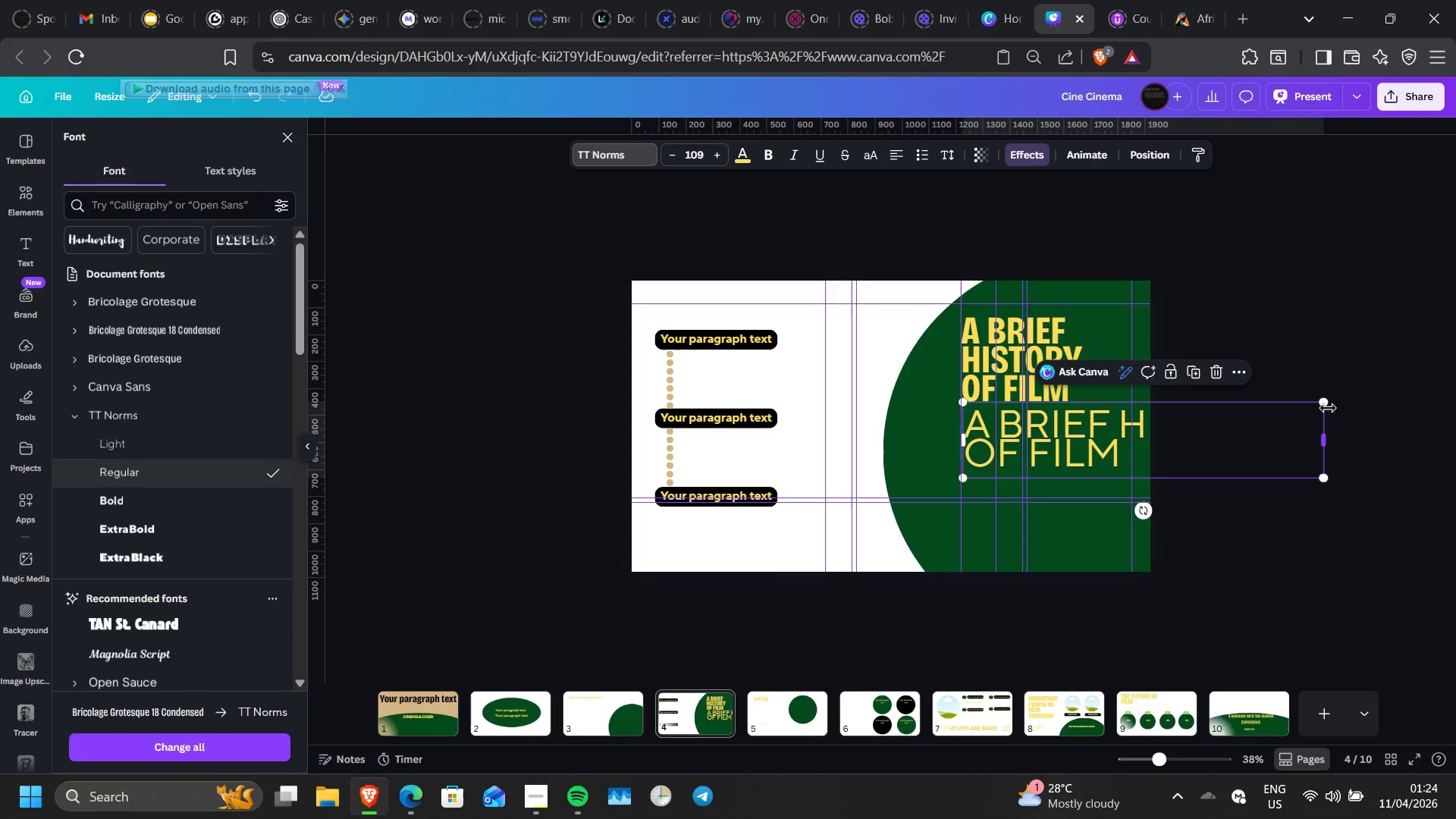 
left_click_drag(start_coordinate=[1328, 408], to_coordinate=[1351, 426])
 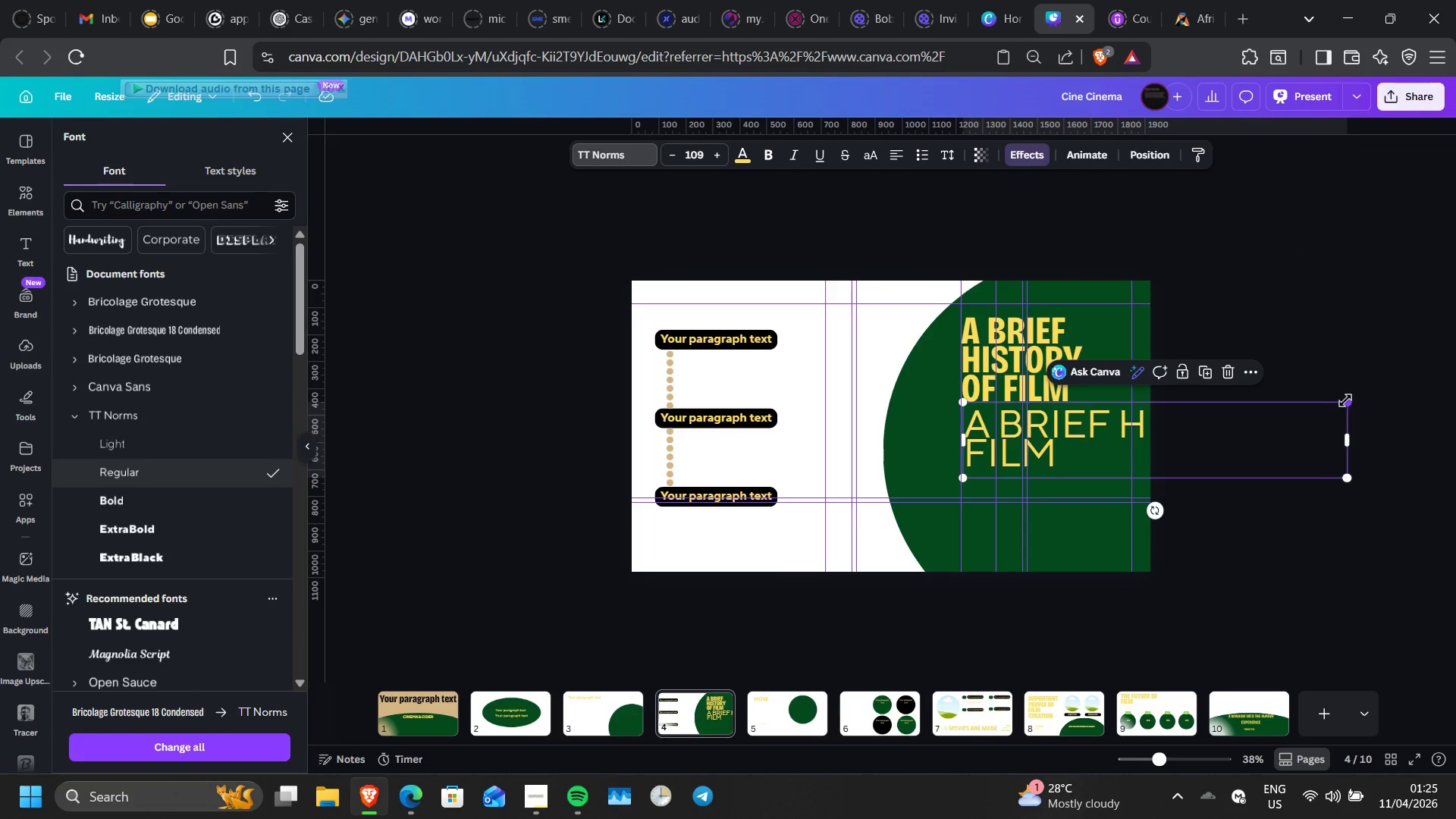 
left_click_drag(start_coordinate=[1345, 400], to_coordinate=[1084, 497])
 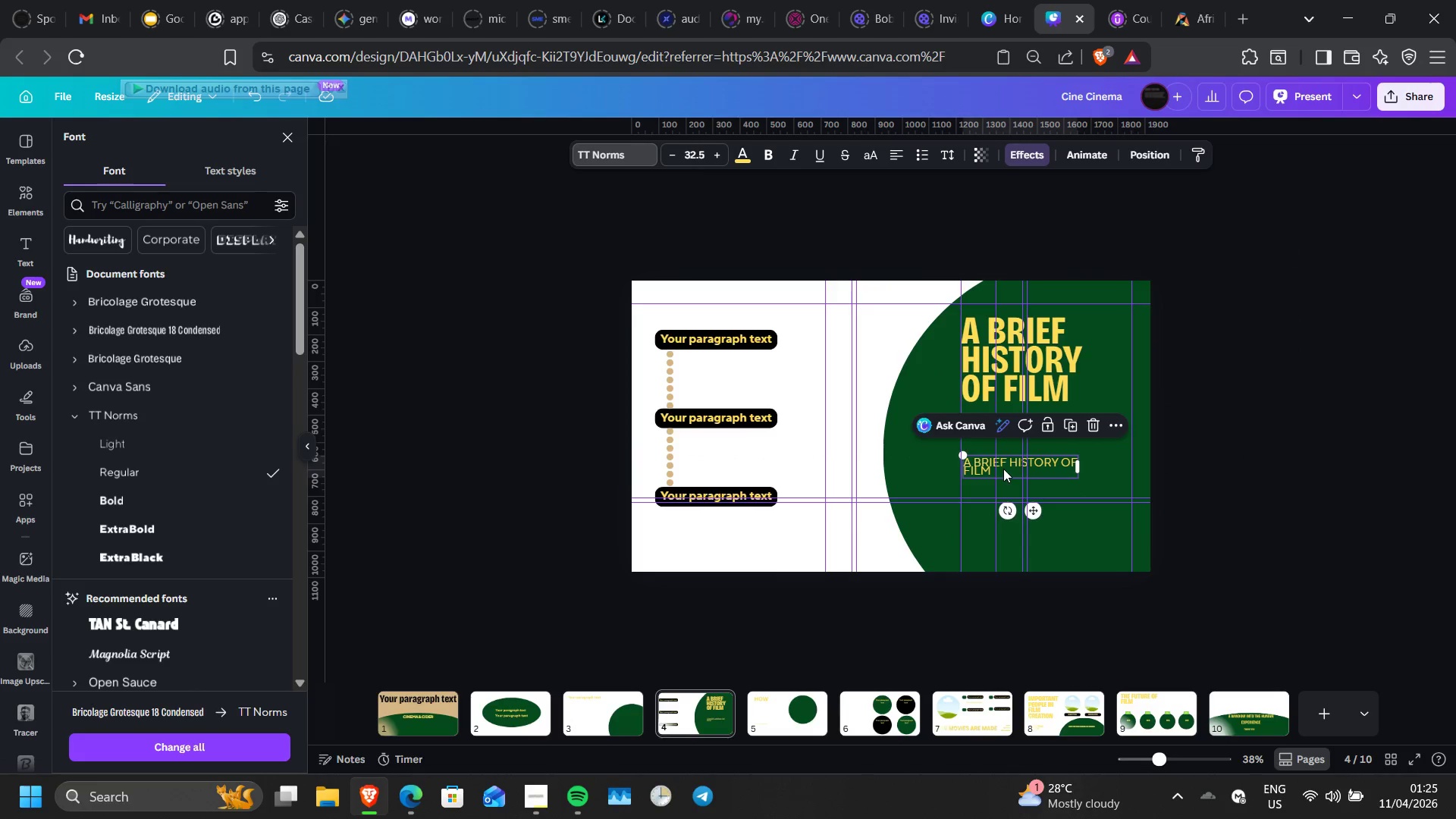 
double_click([1003, 469])
 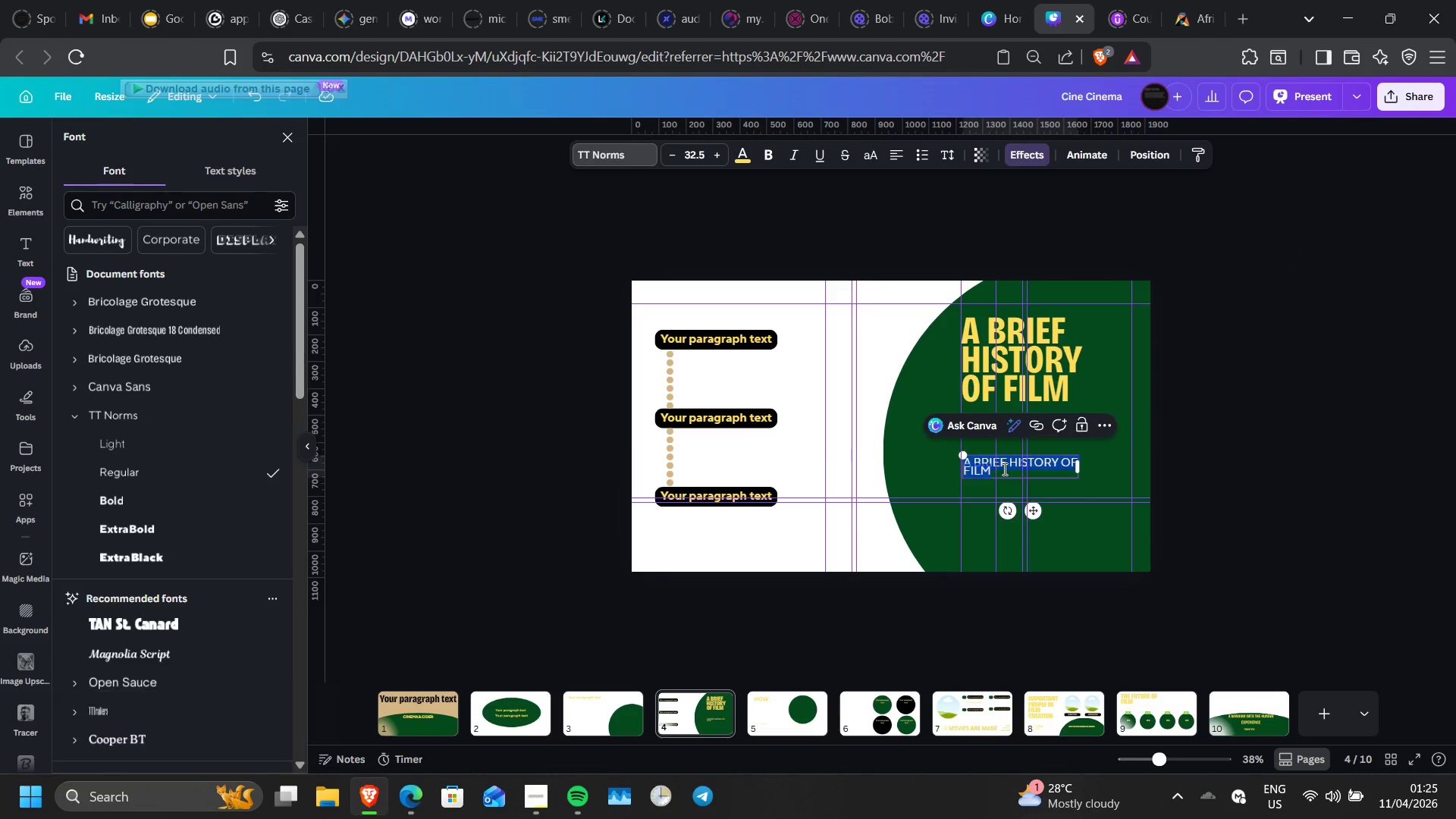 
triple_click([1003, 469])
 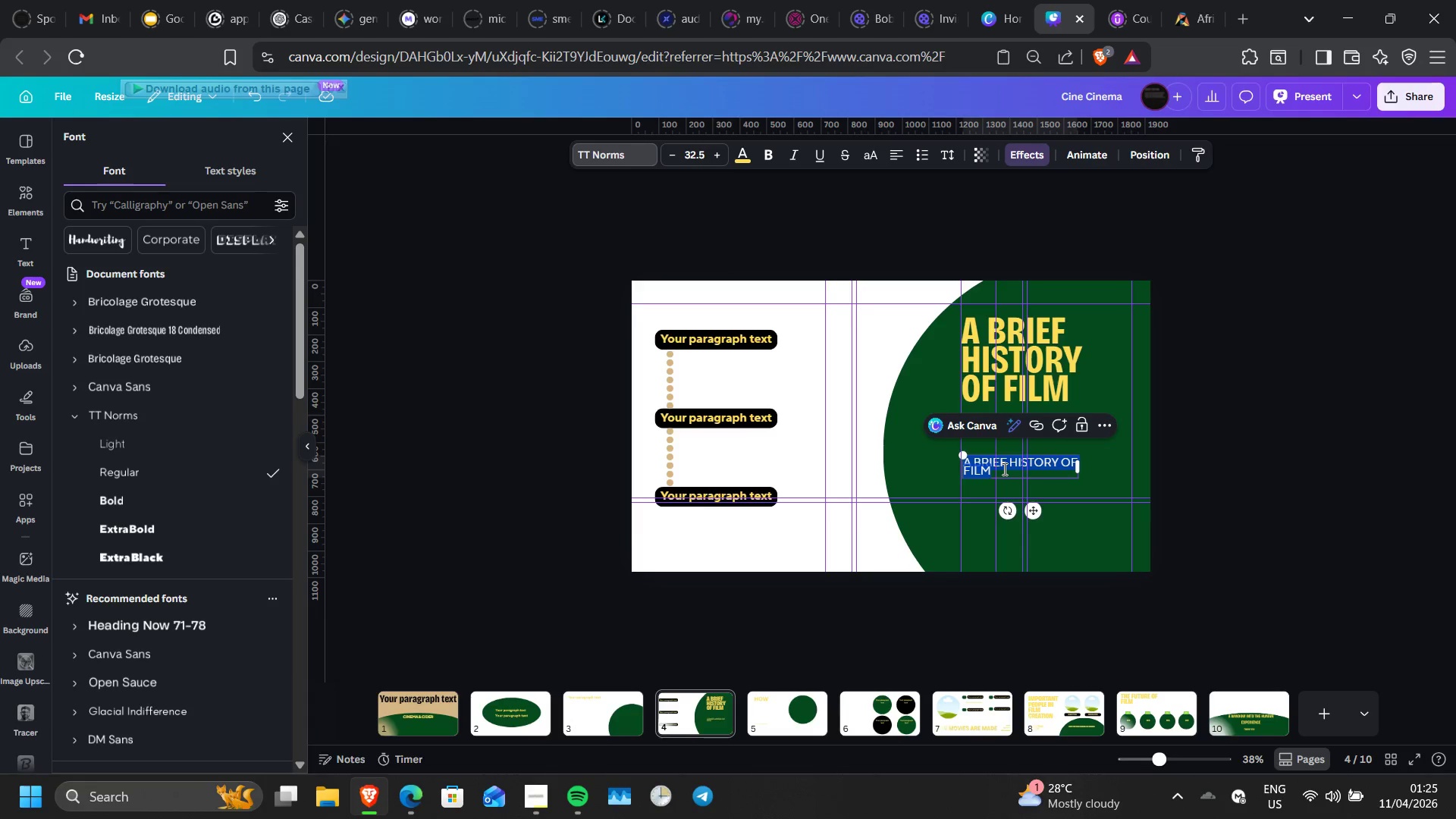 
type(FROM SILENT FRAMES TODIGITAL MAGIC)
 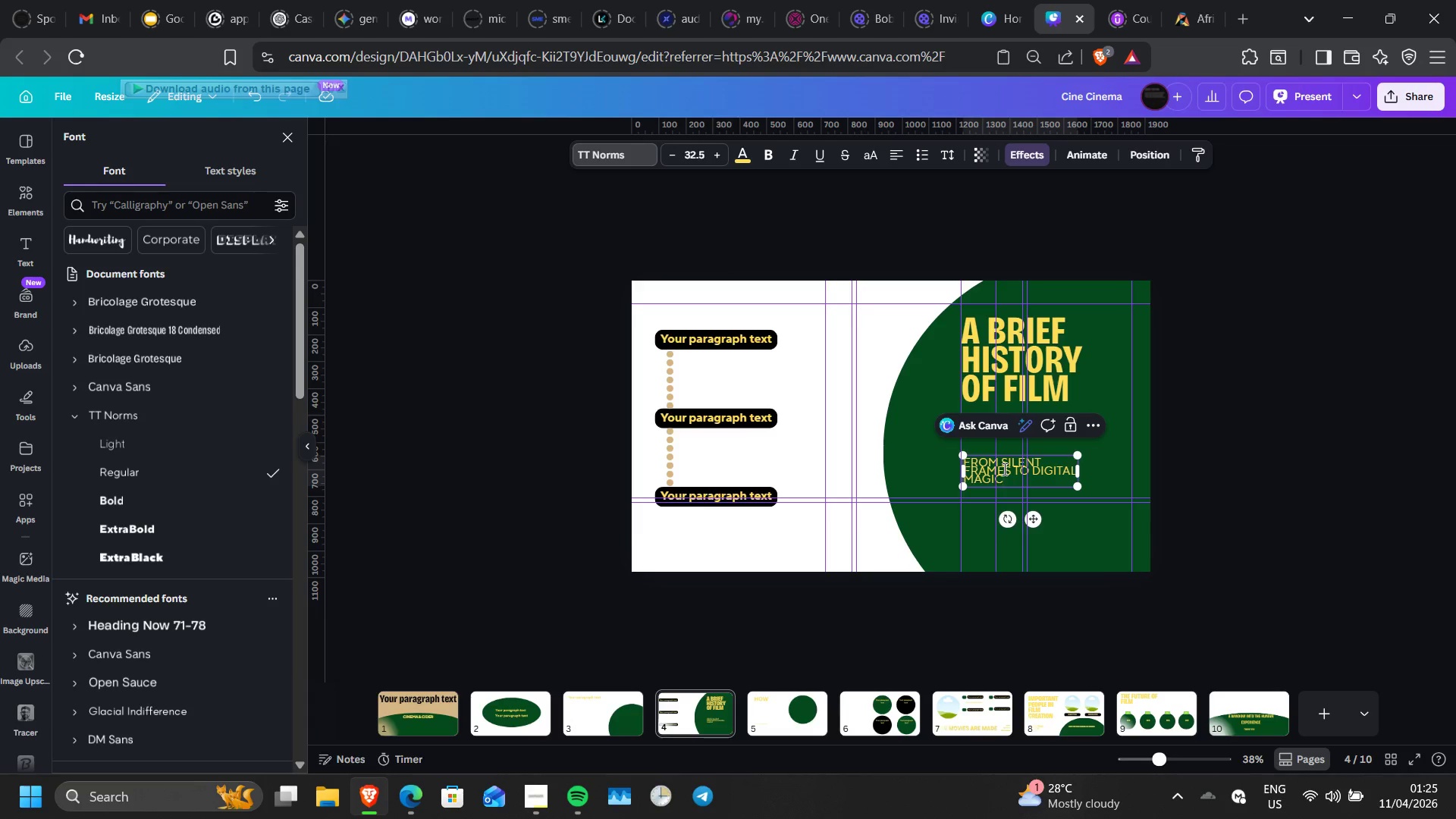 
left_click([1138, 494])
 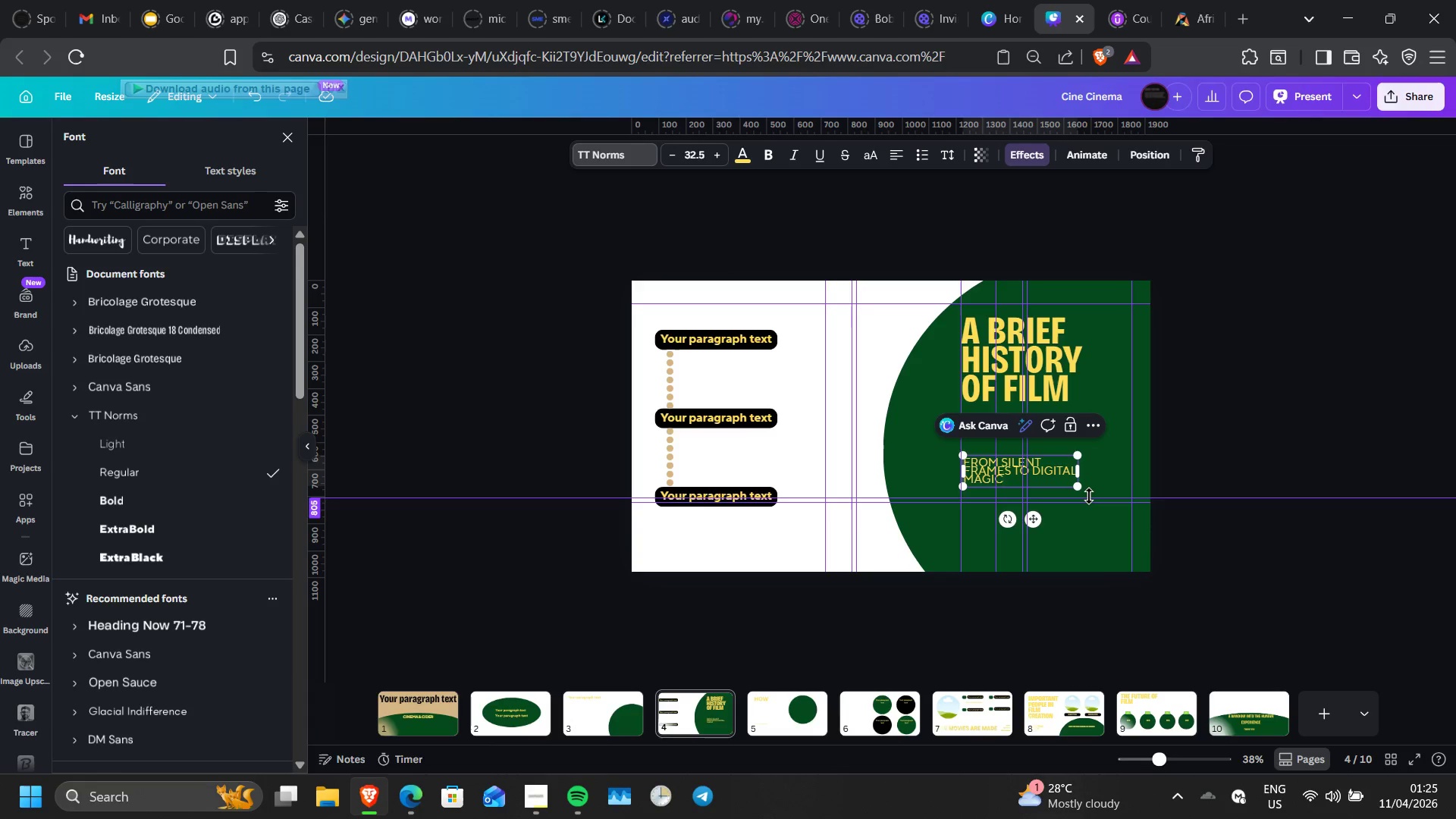 
left_click([1089, 496])
 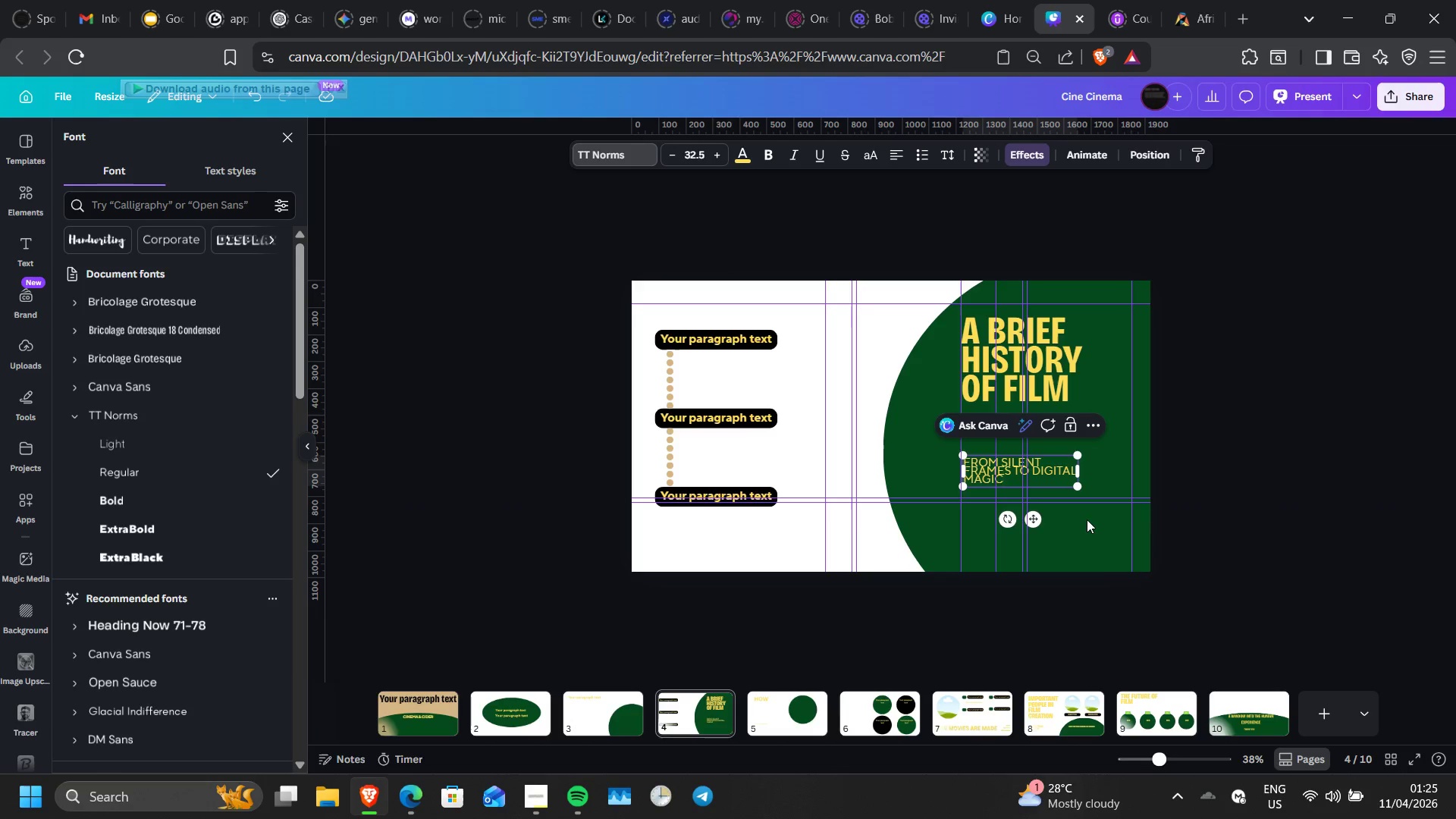 
left_click([1087, 519])
 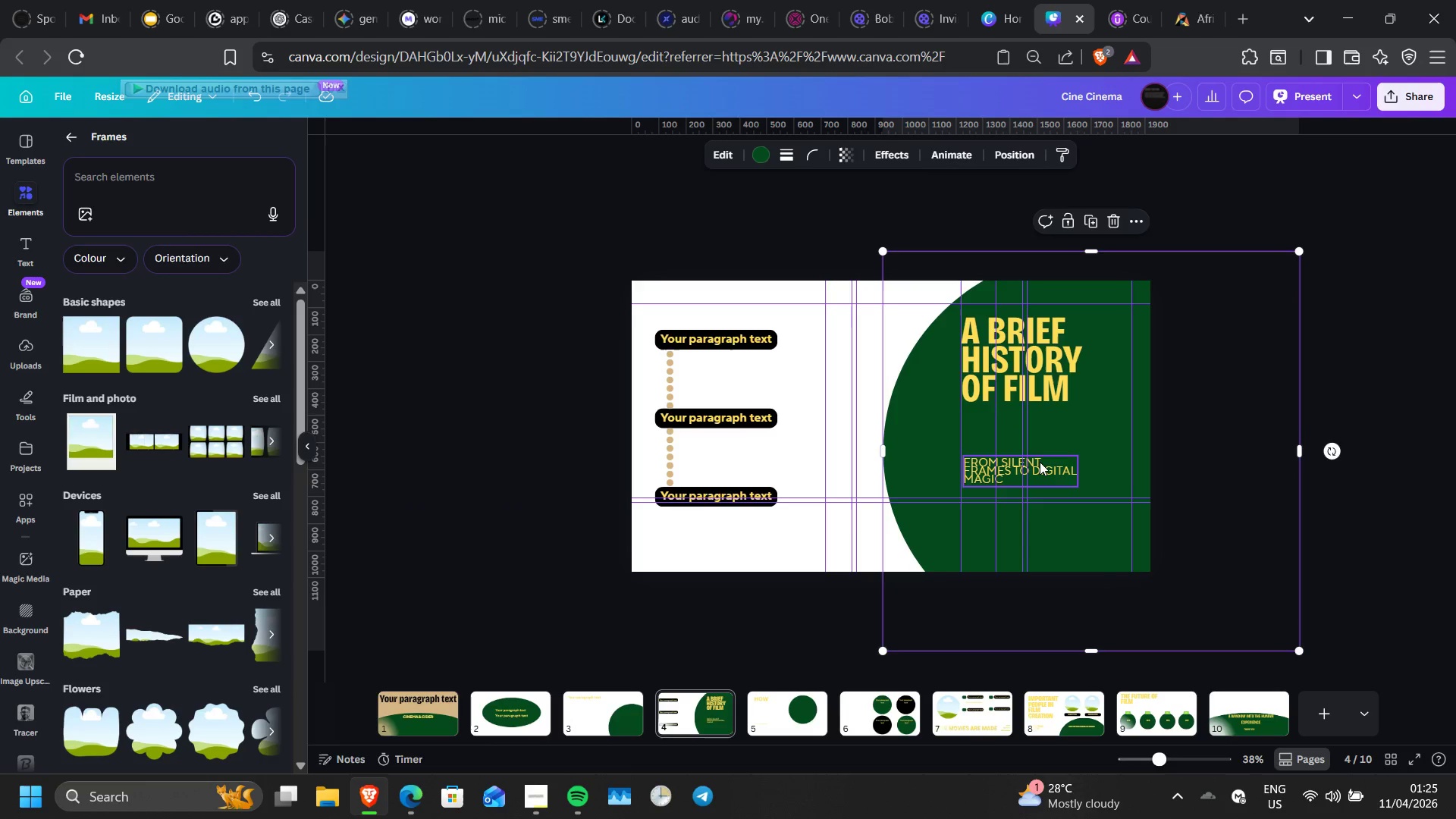 
left_click([1040, 462])
 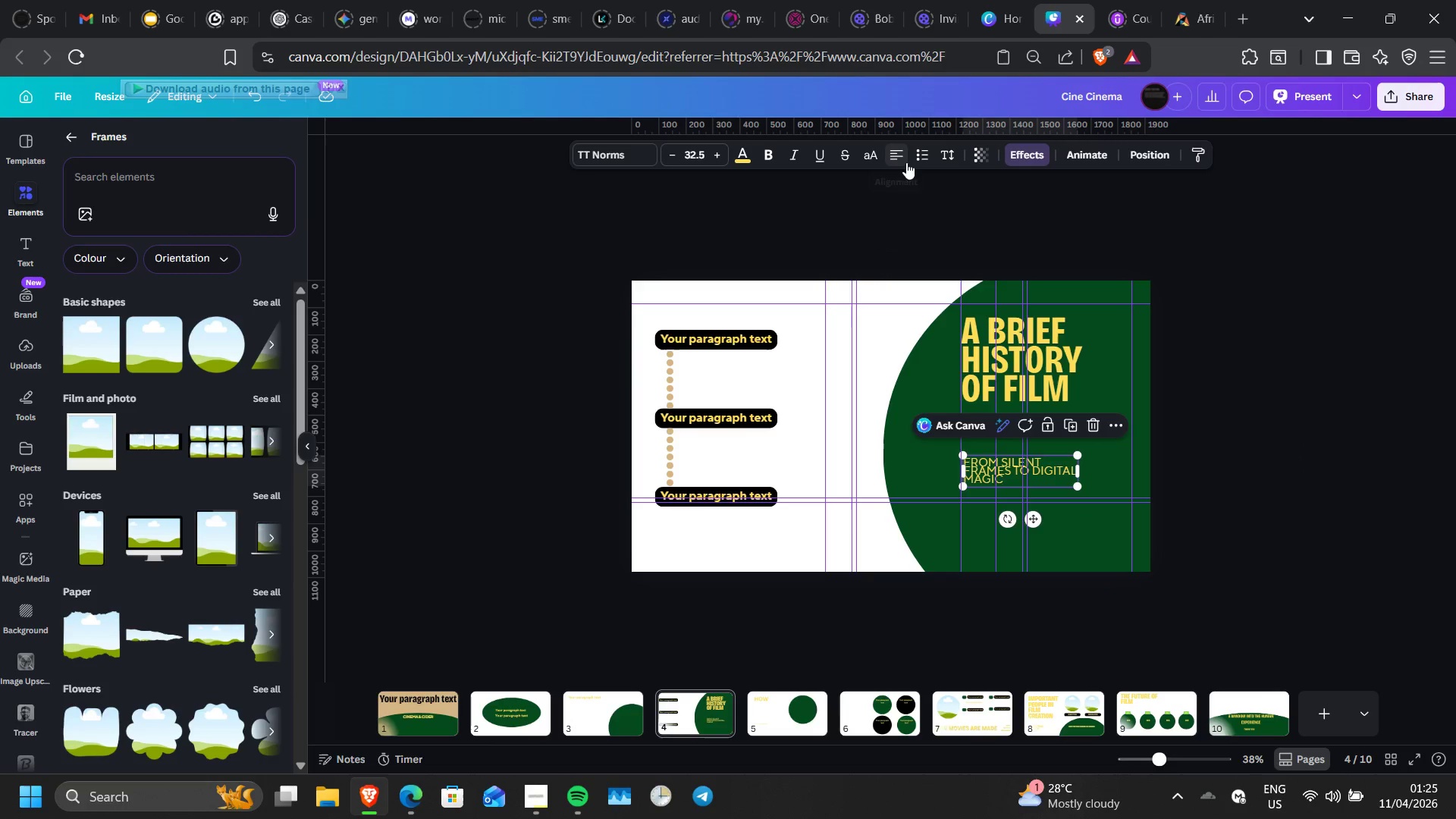 
left_click([906, 162])
 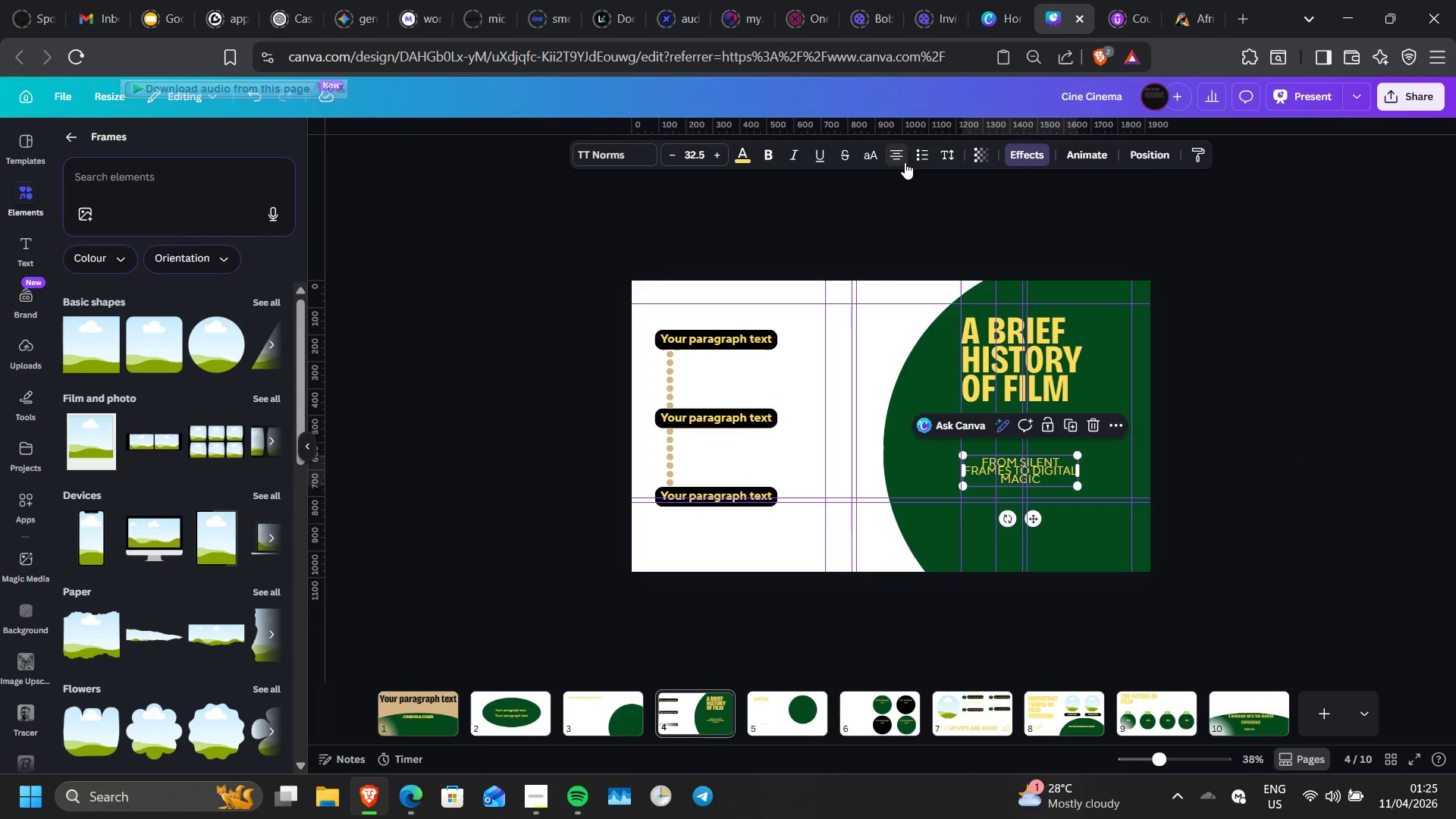 
left_click([903, 162])
 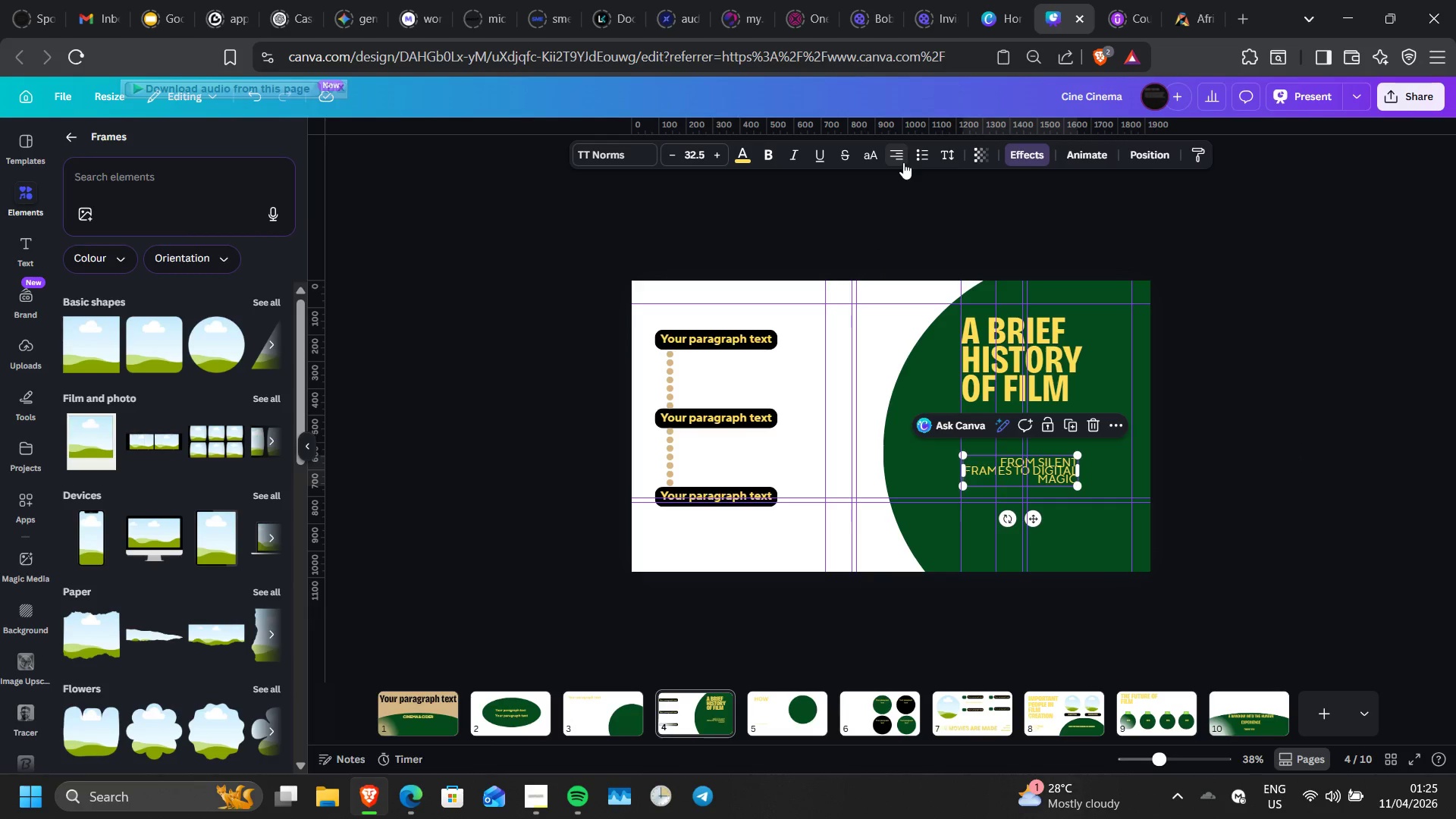 
left_click([903, 162])
 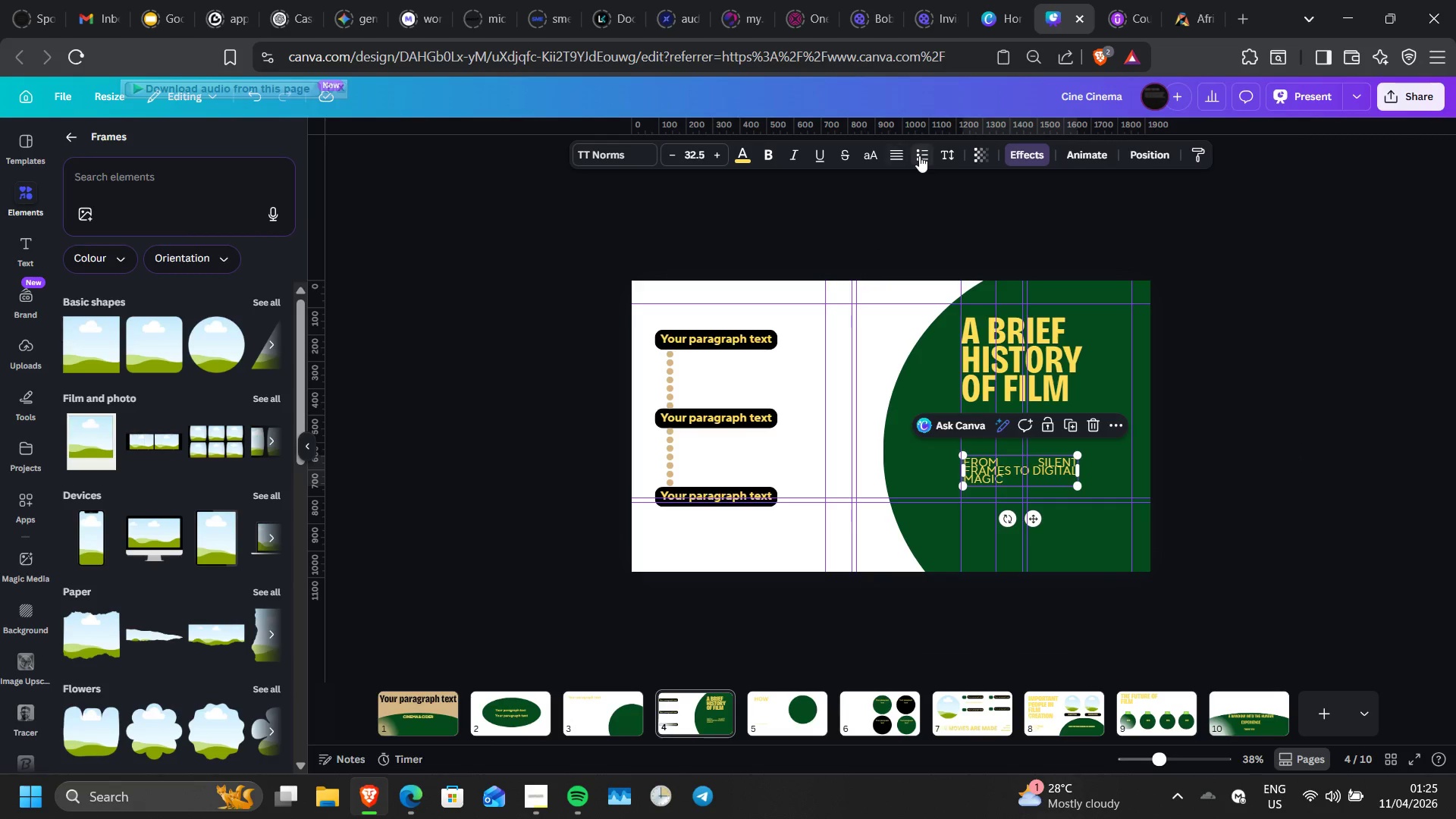 
left_click([919, 155])
 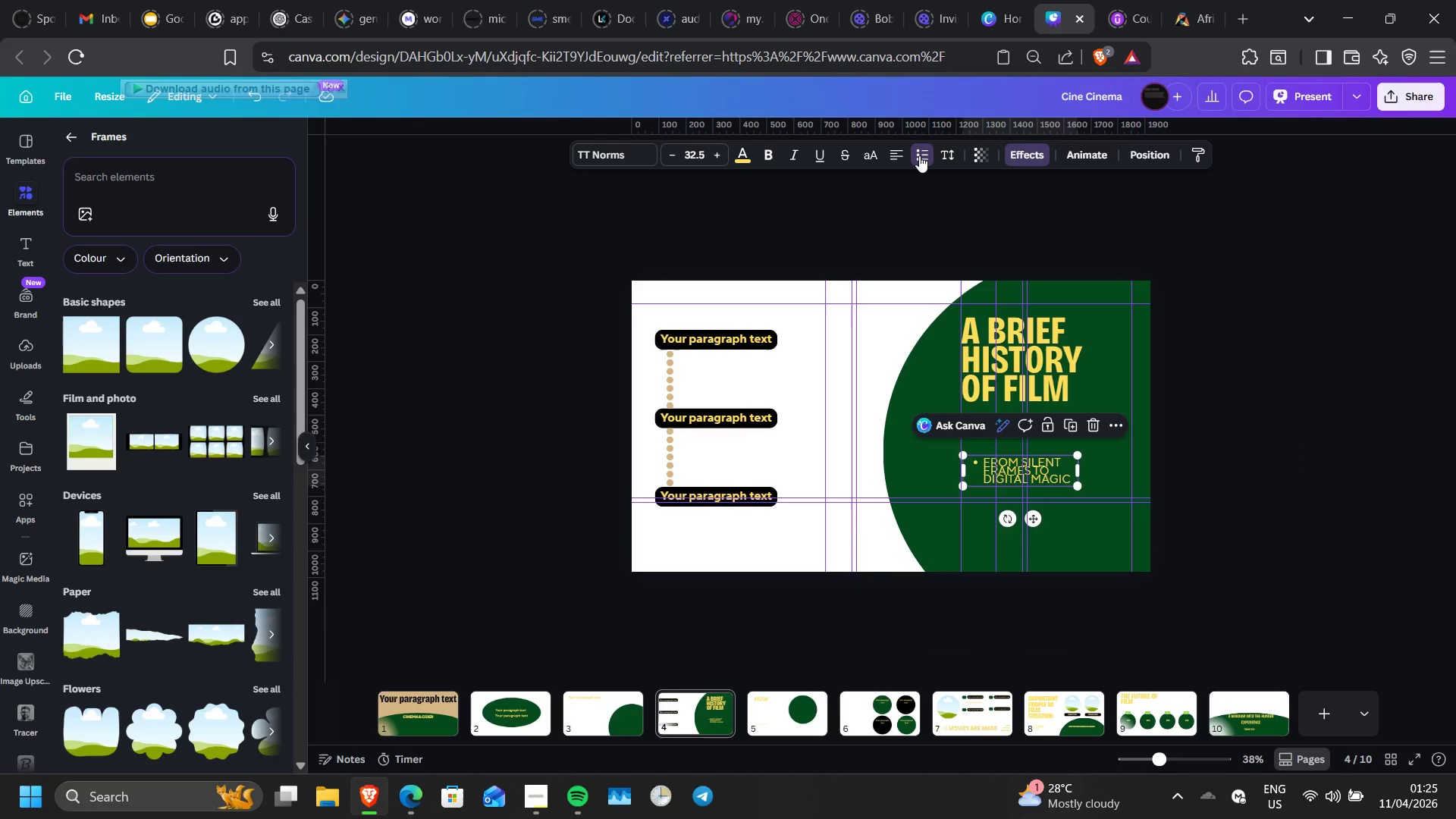 
left_click([919, 155])
 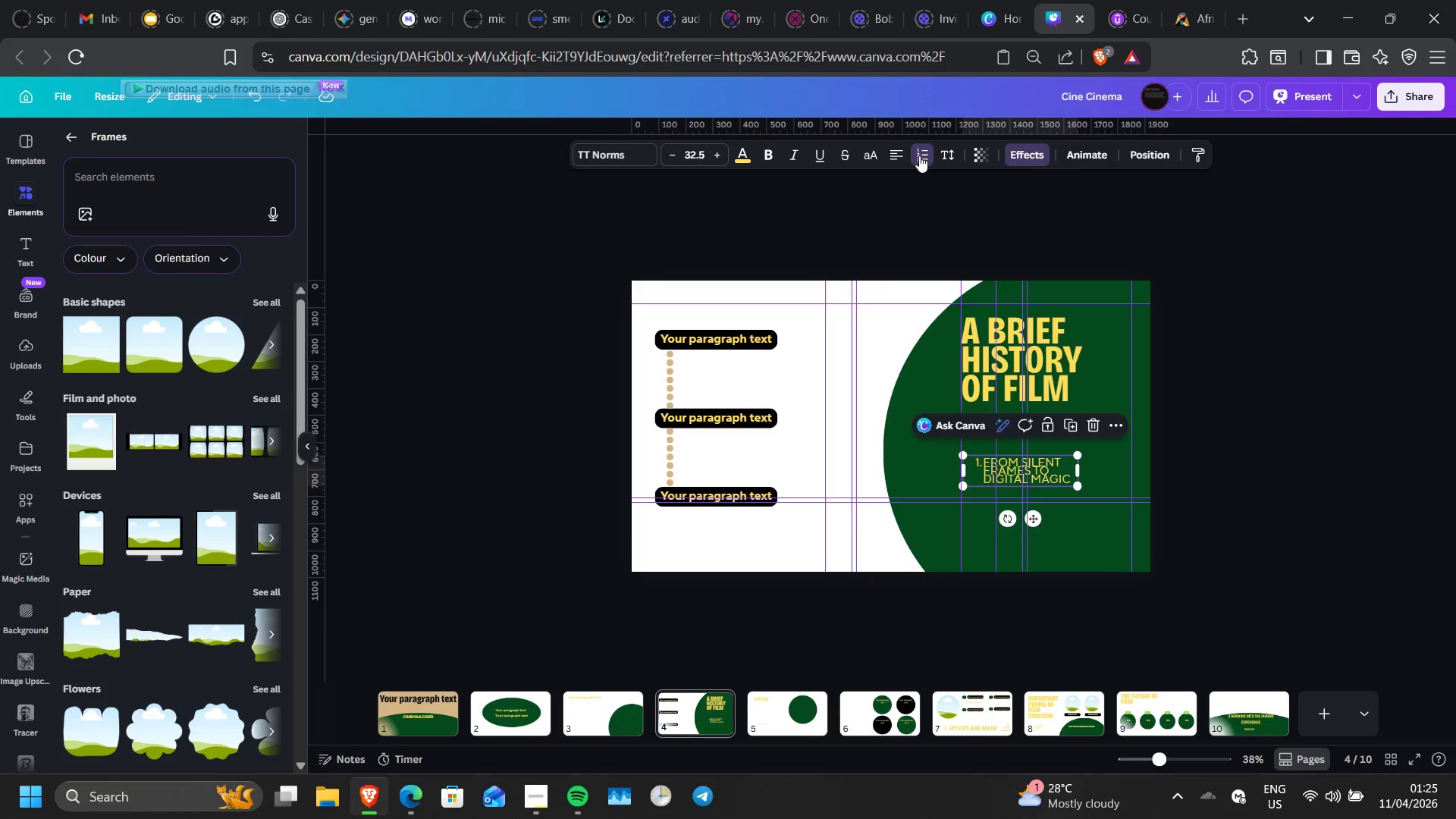 
left_click([919, 155])
 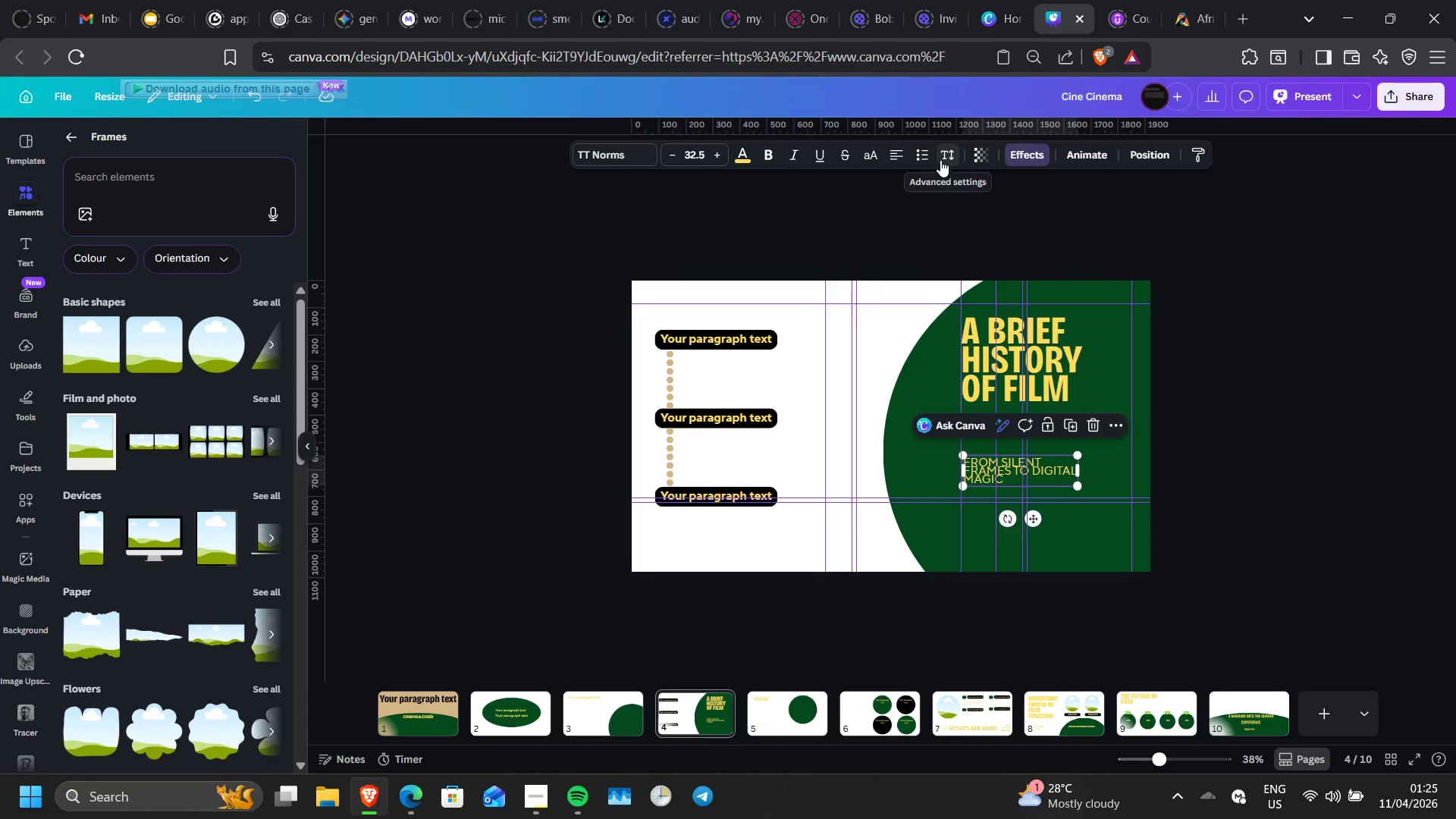 
left_click([940, 160])
 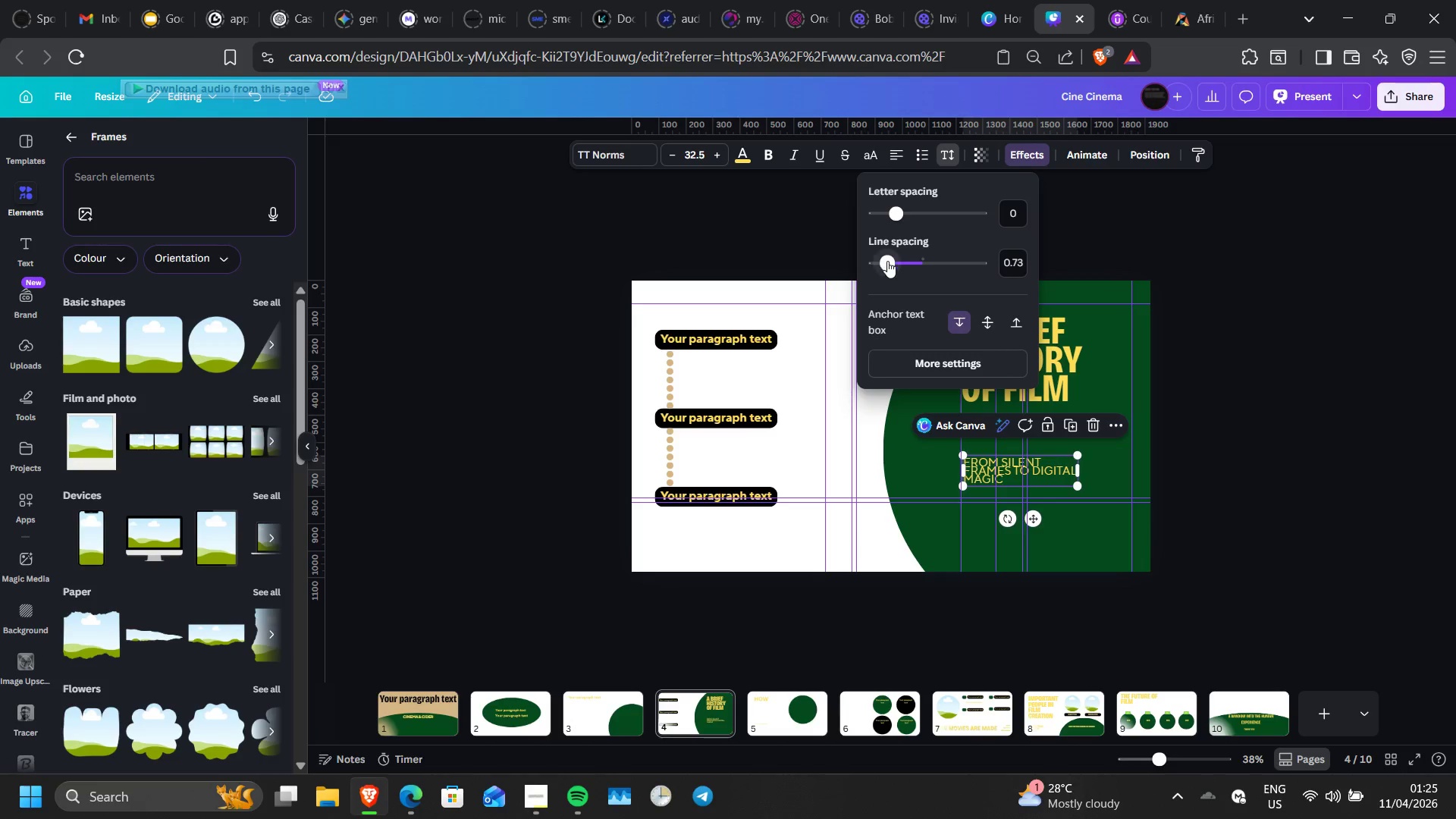 
left_click_drag(start_coordinate=[885, 263], to_coordinate=[909, 266])
 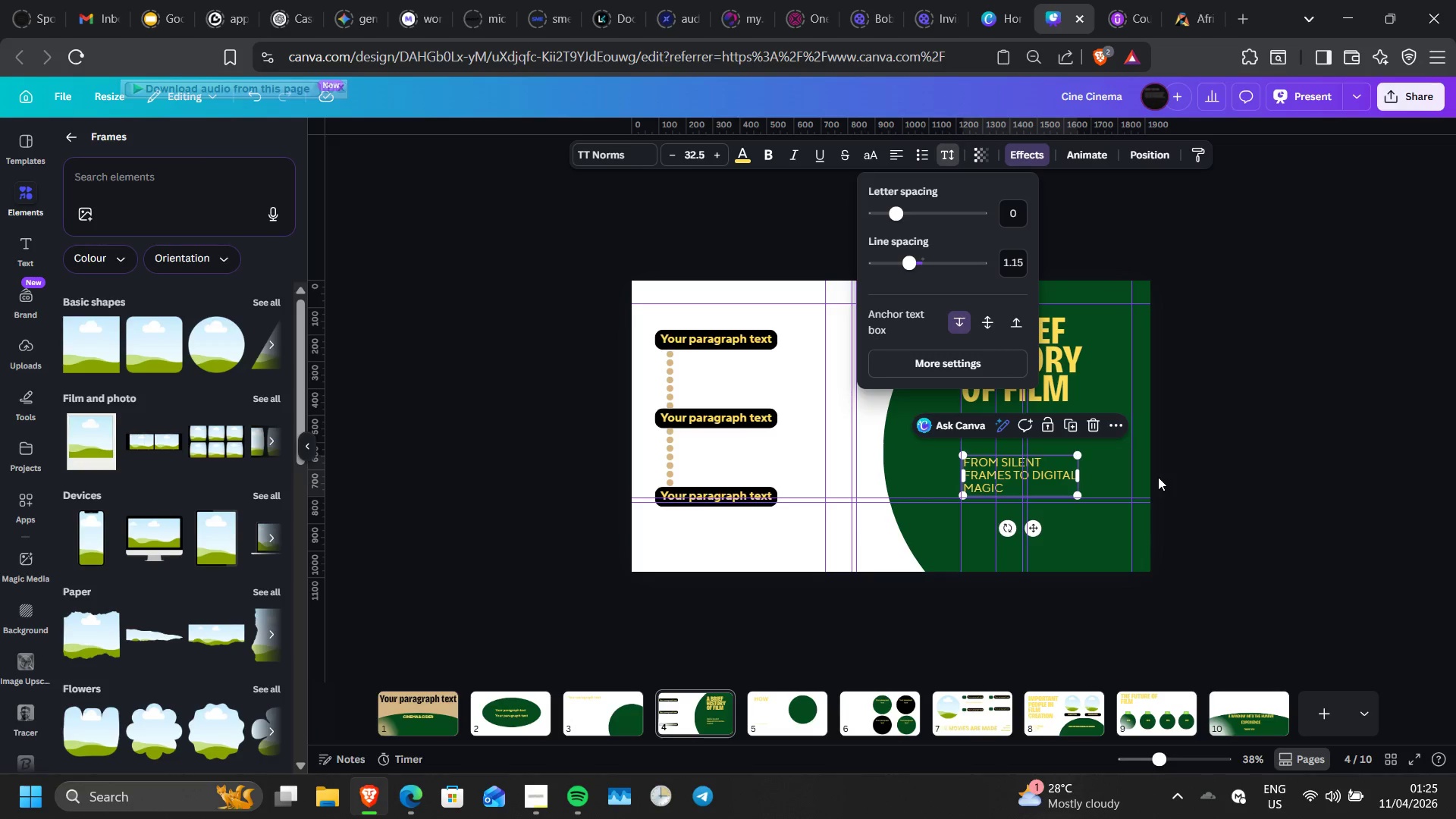 
left_click([1158, 477])
 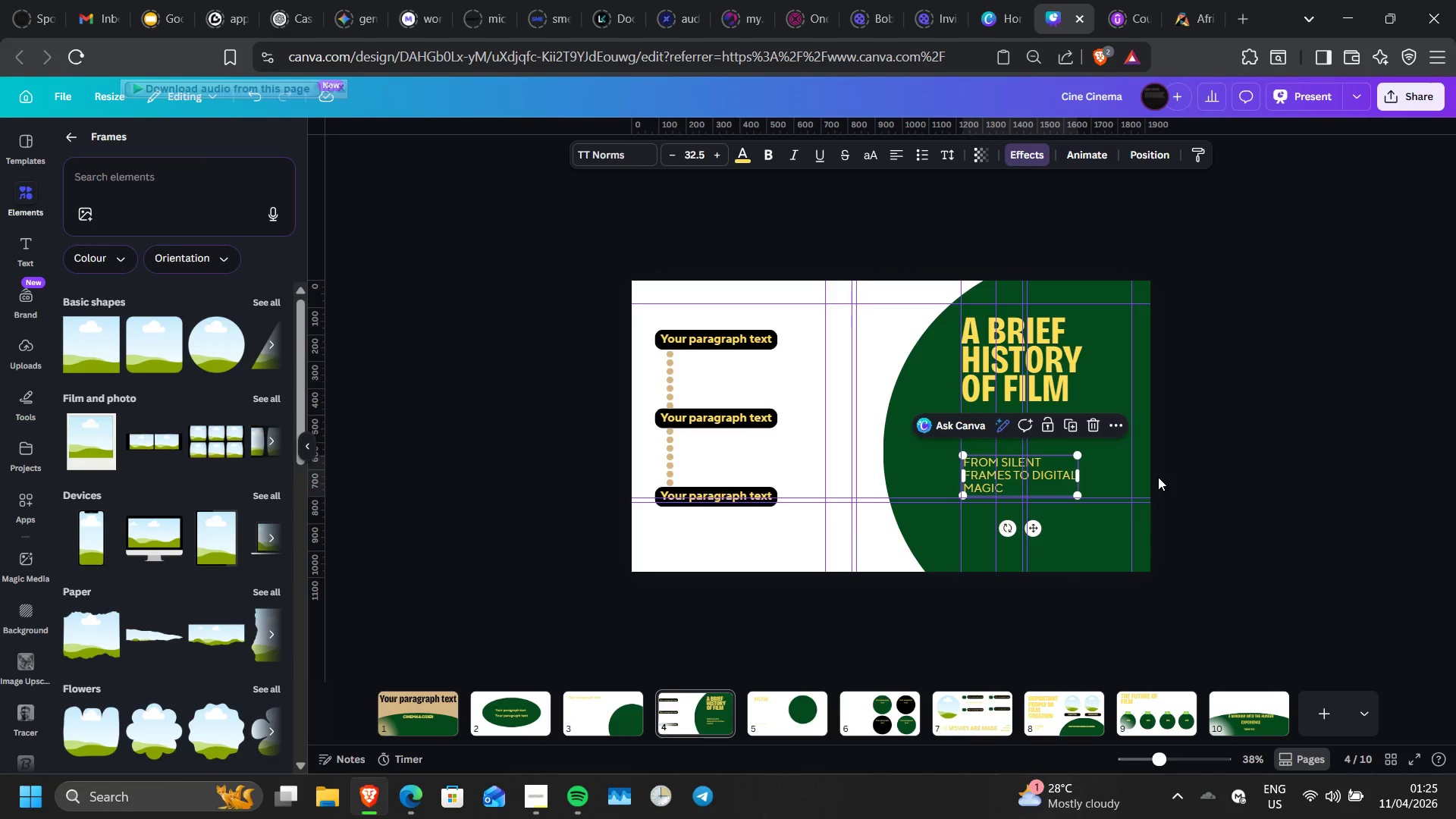 
double_click([1158, 477])
 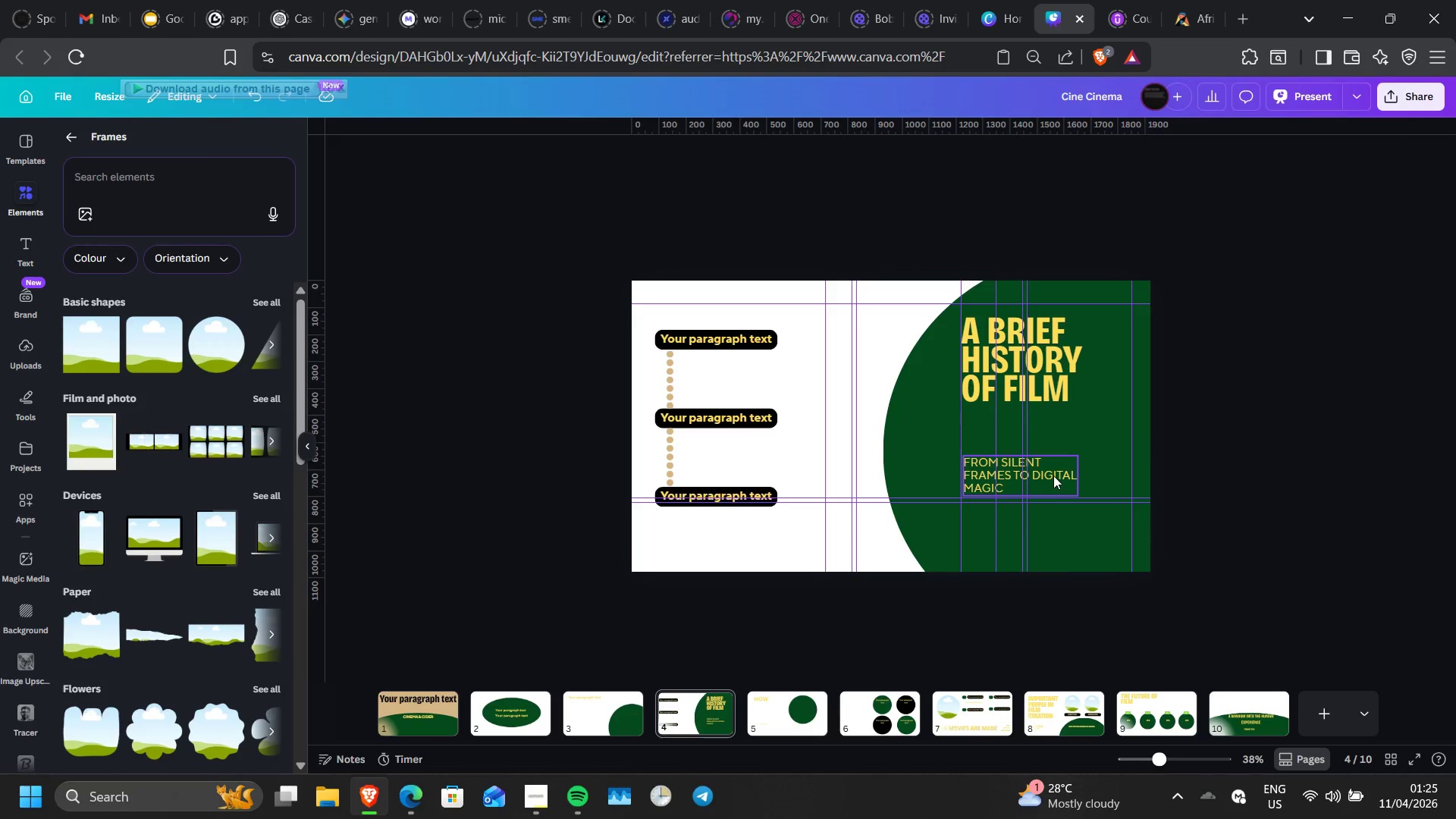 
left_click_drag(start_coordinate=[1053, 475], to_coordinate=[1053, 500])
 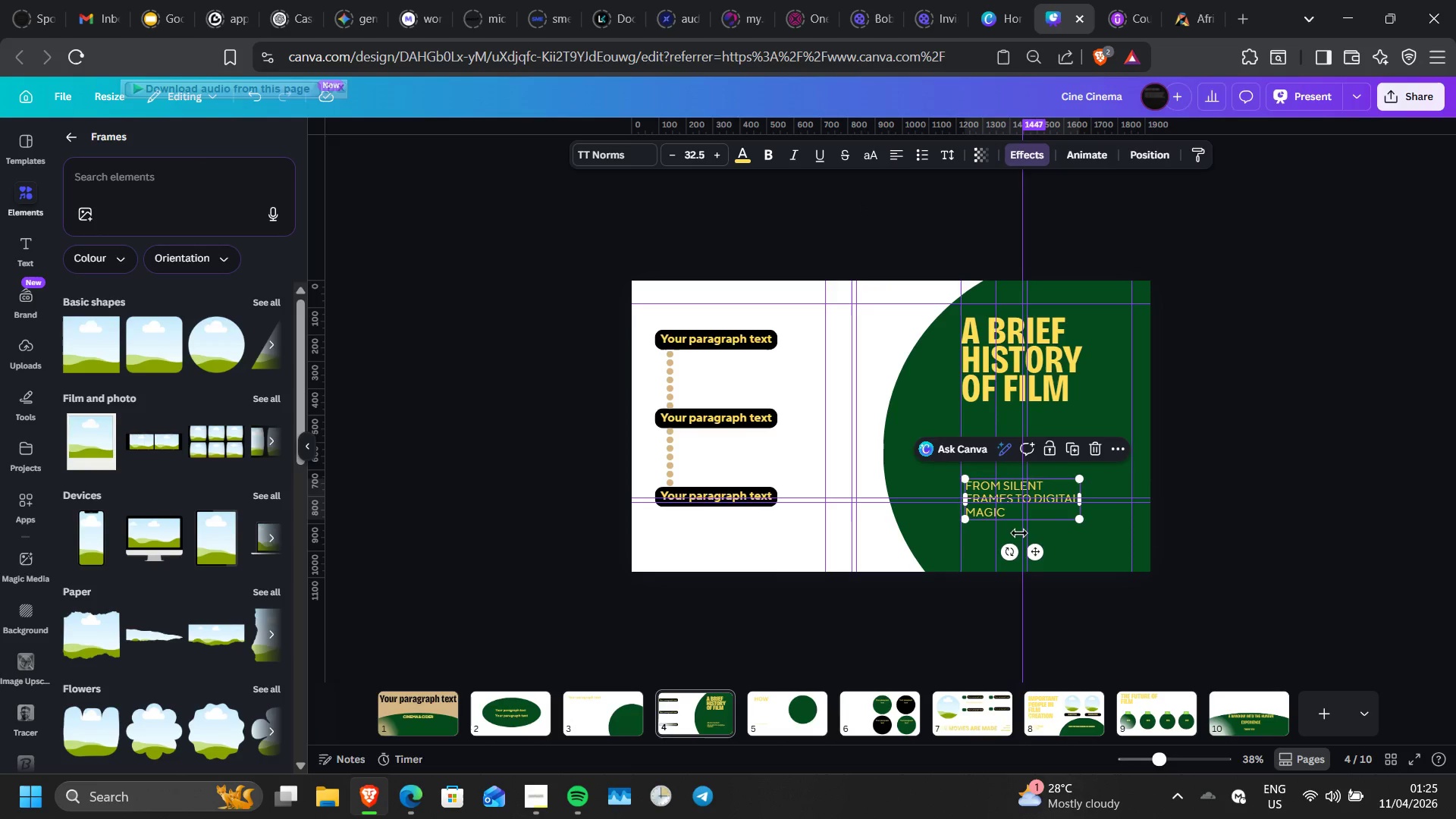 
double_click([1007, 519])
 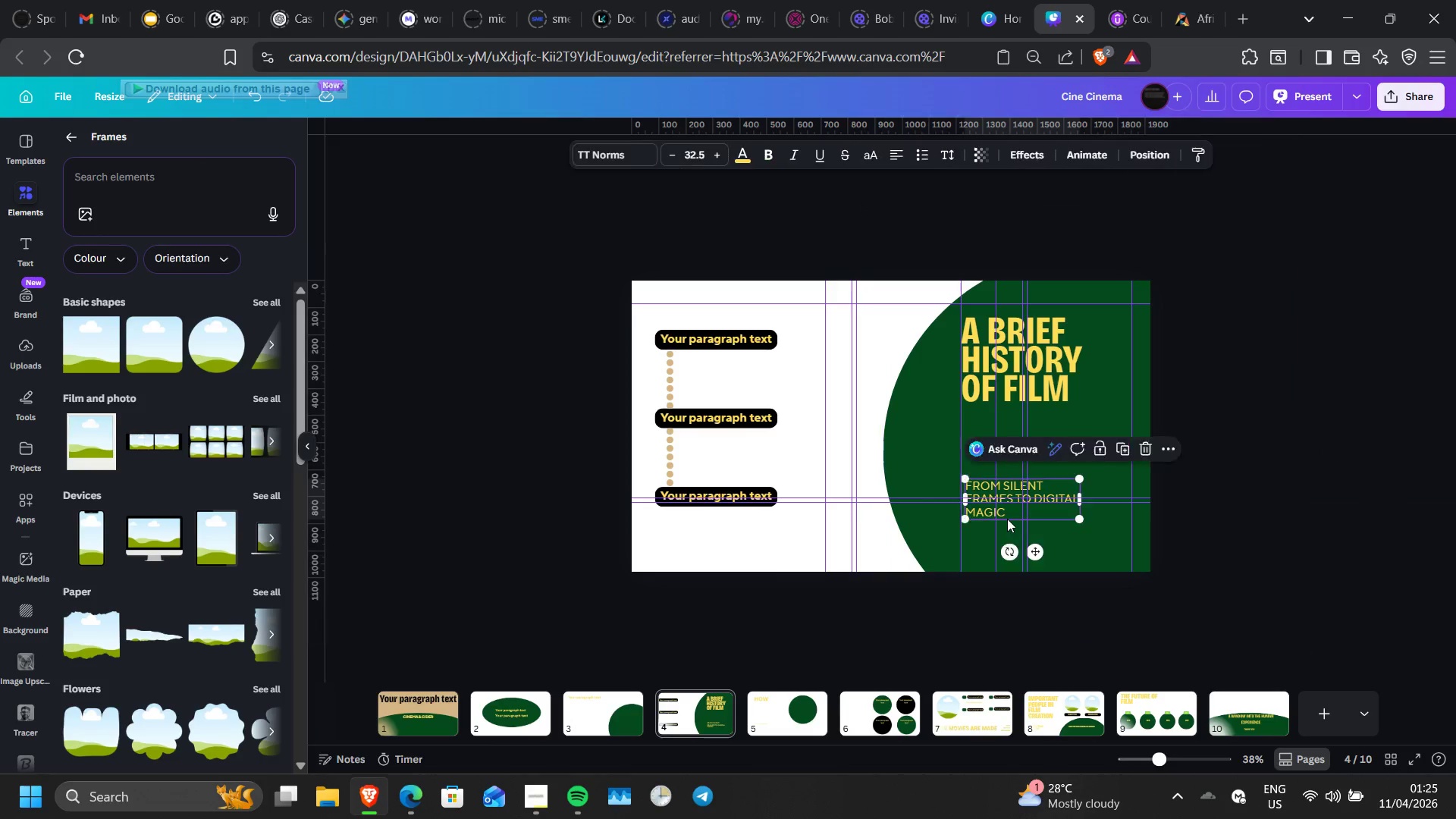 
left_click([1007, 519])
 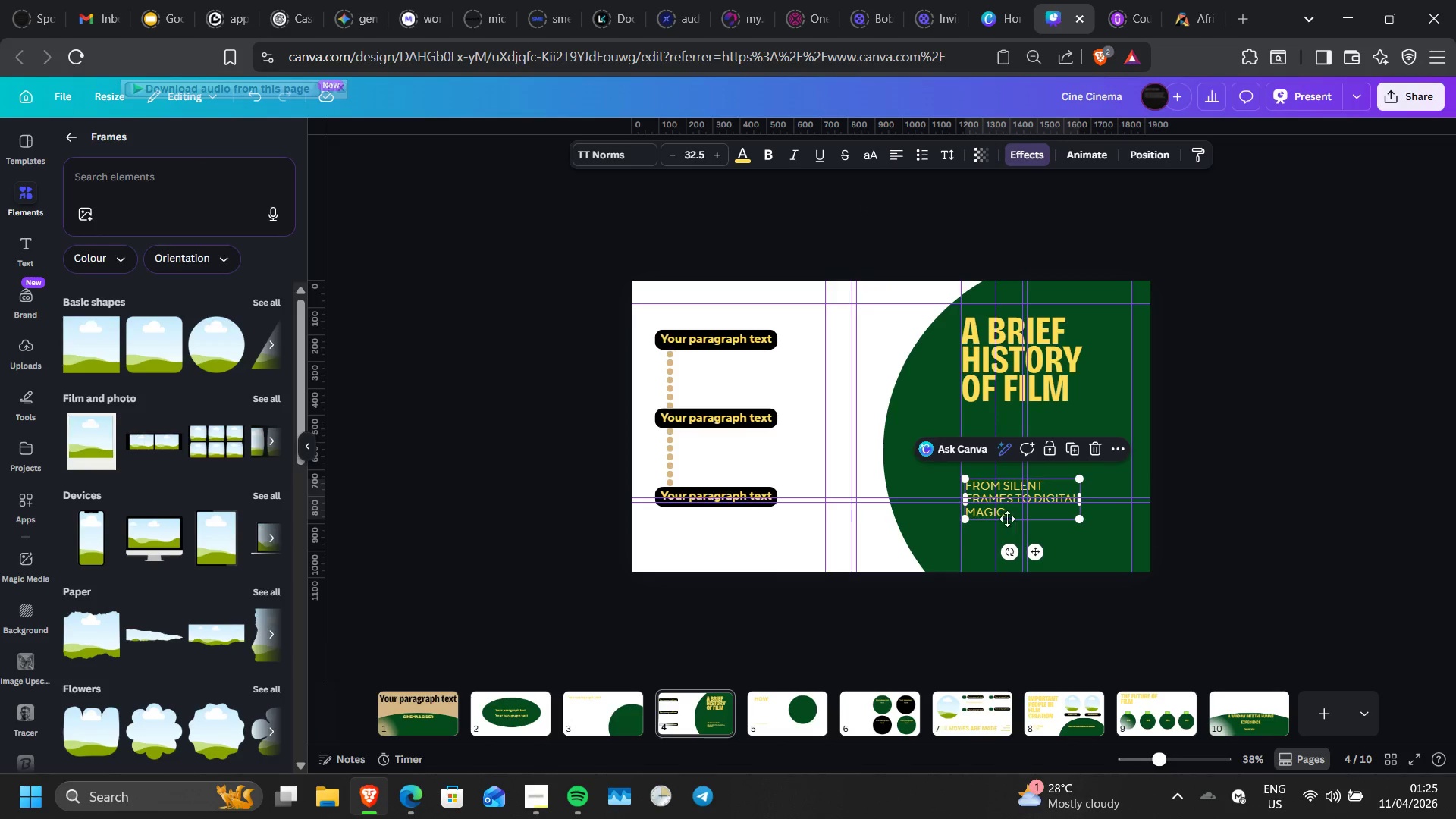 
triple_click([1007, 519])
 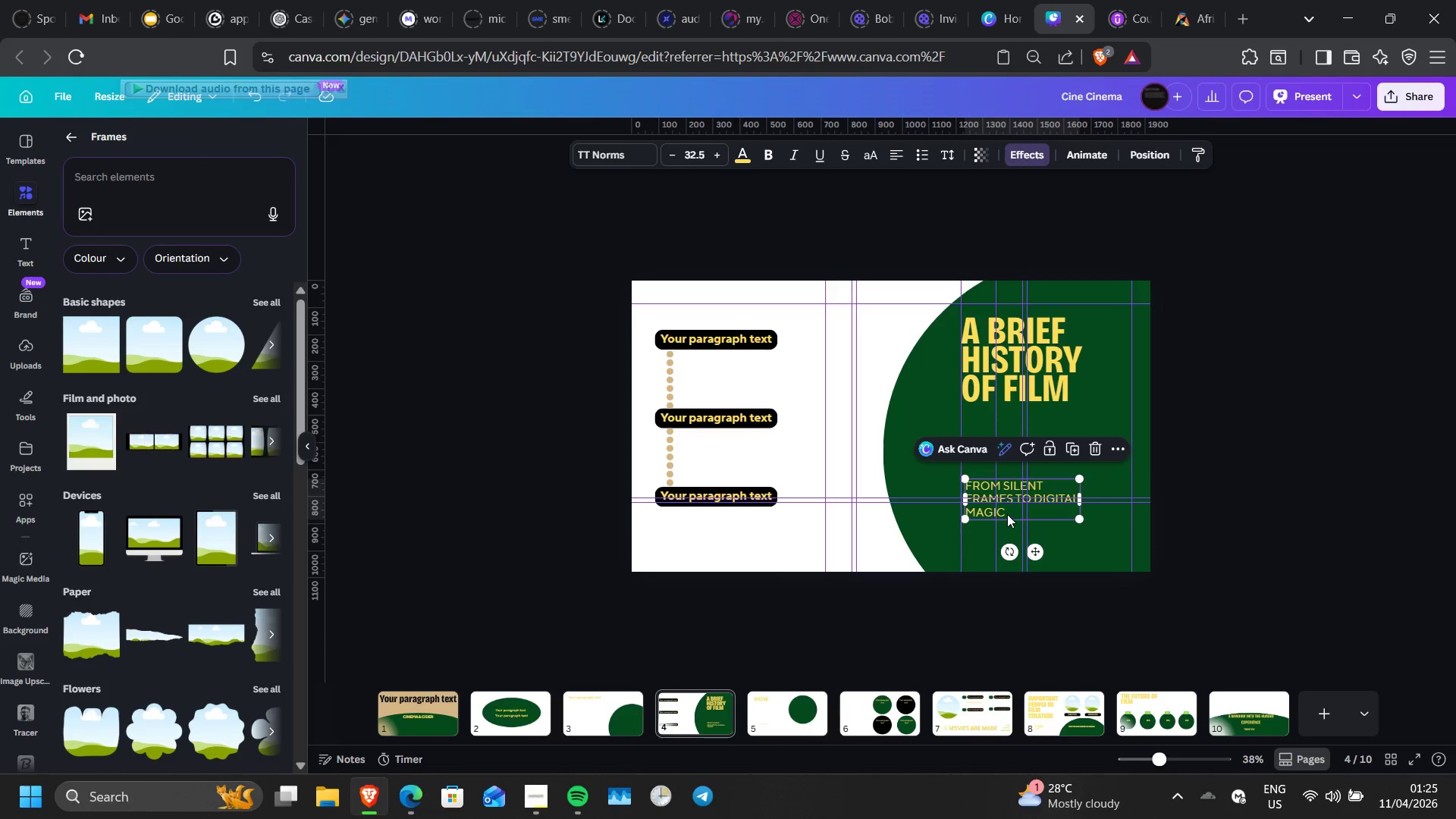 
left_click([1007, 514])
 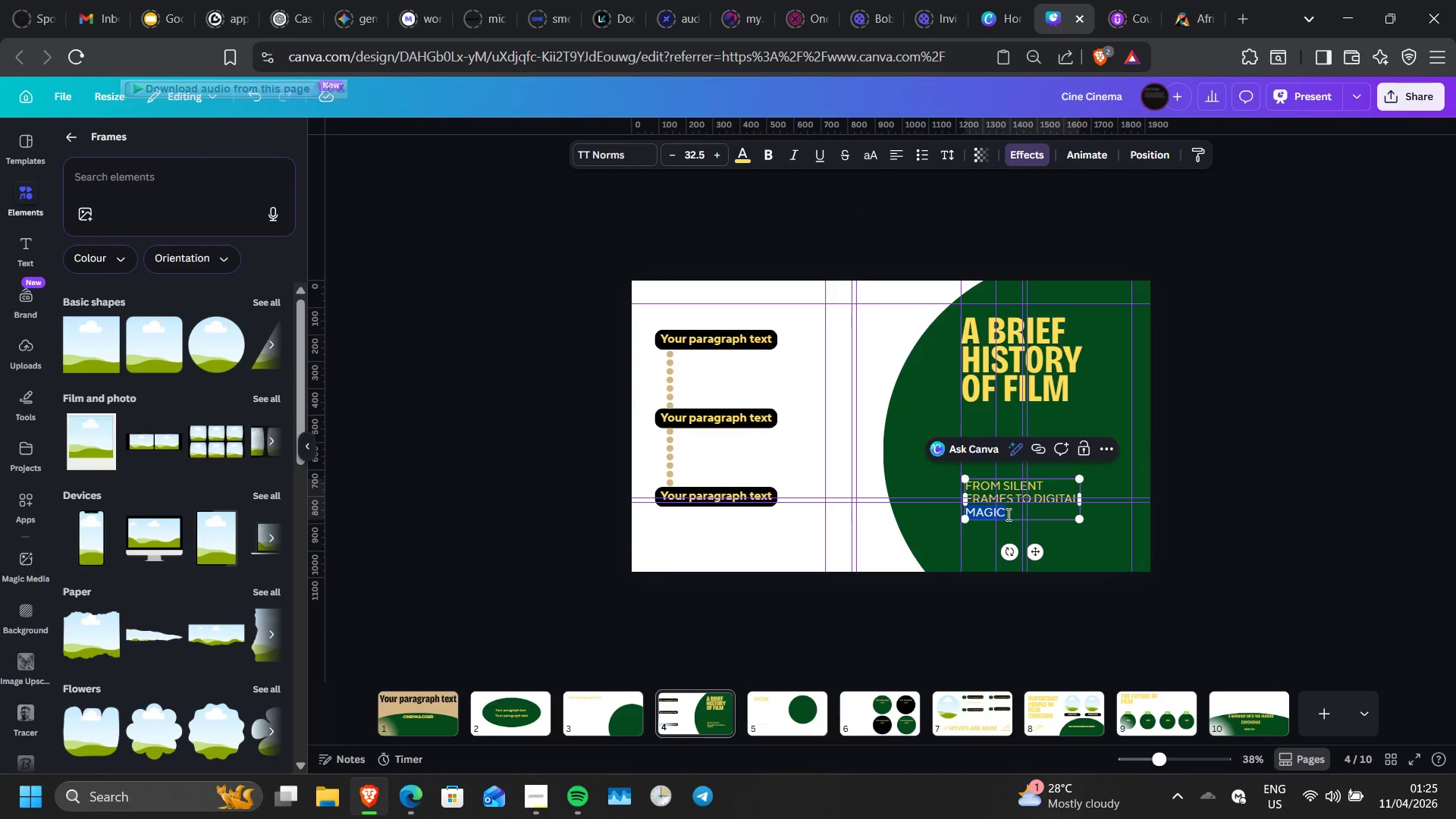 
double_click([1007, 514])
 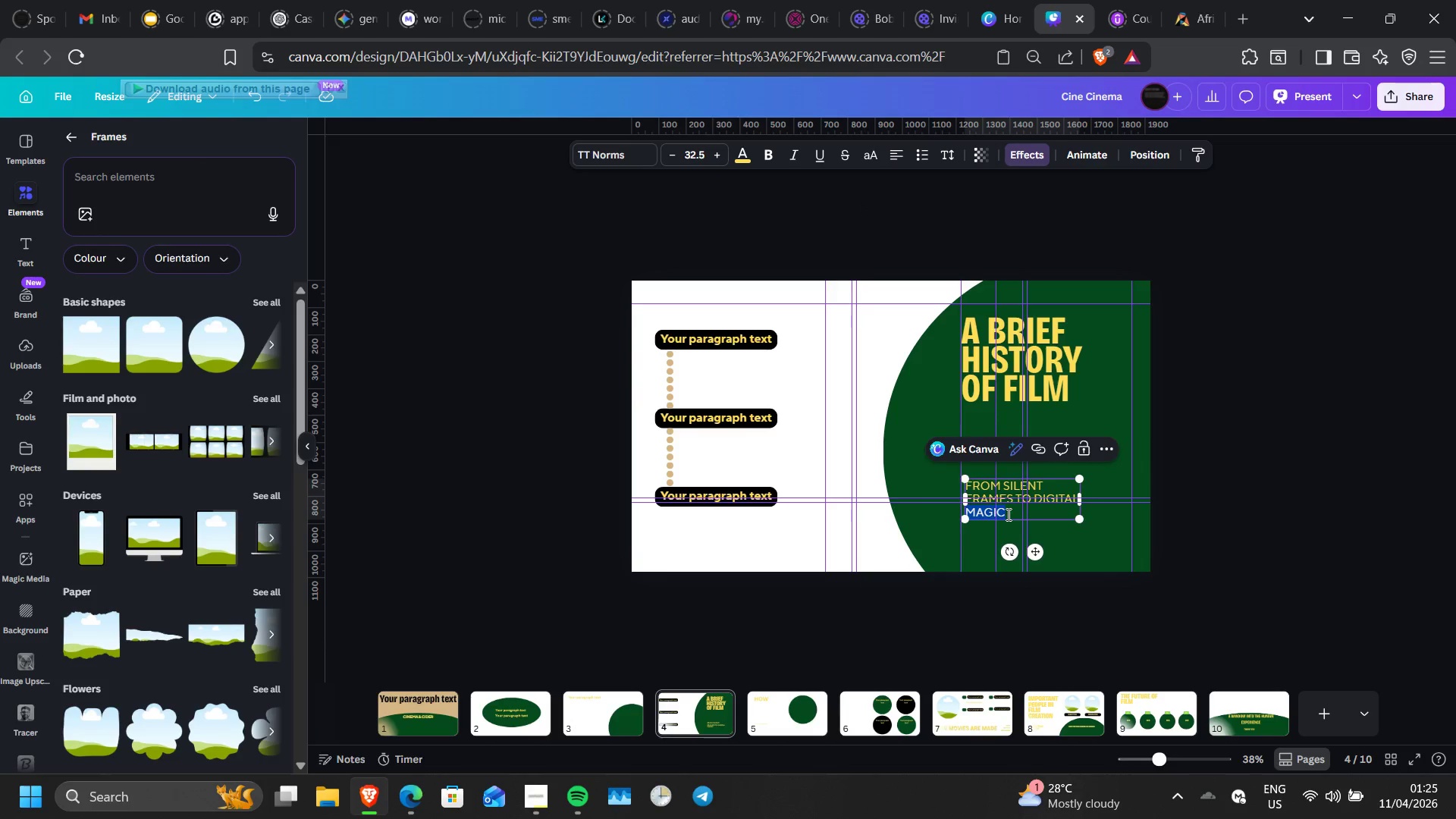 
triple_click([1007, 514])
 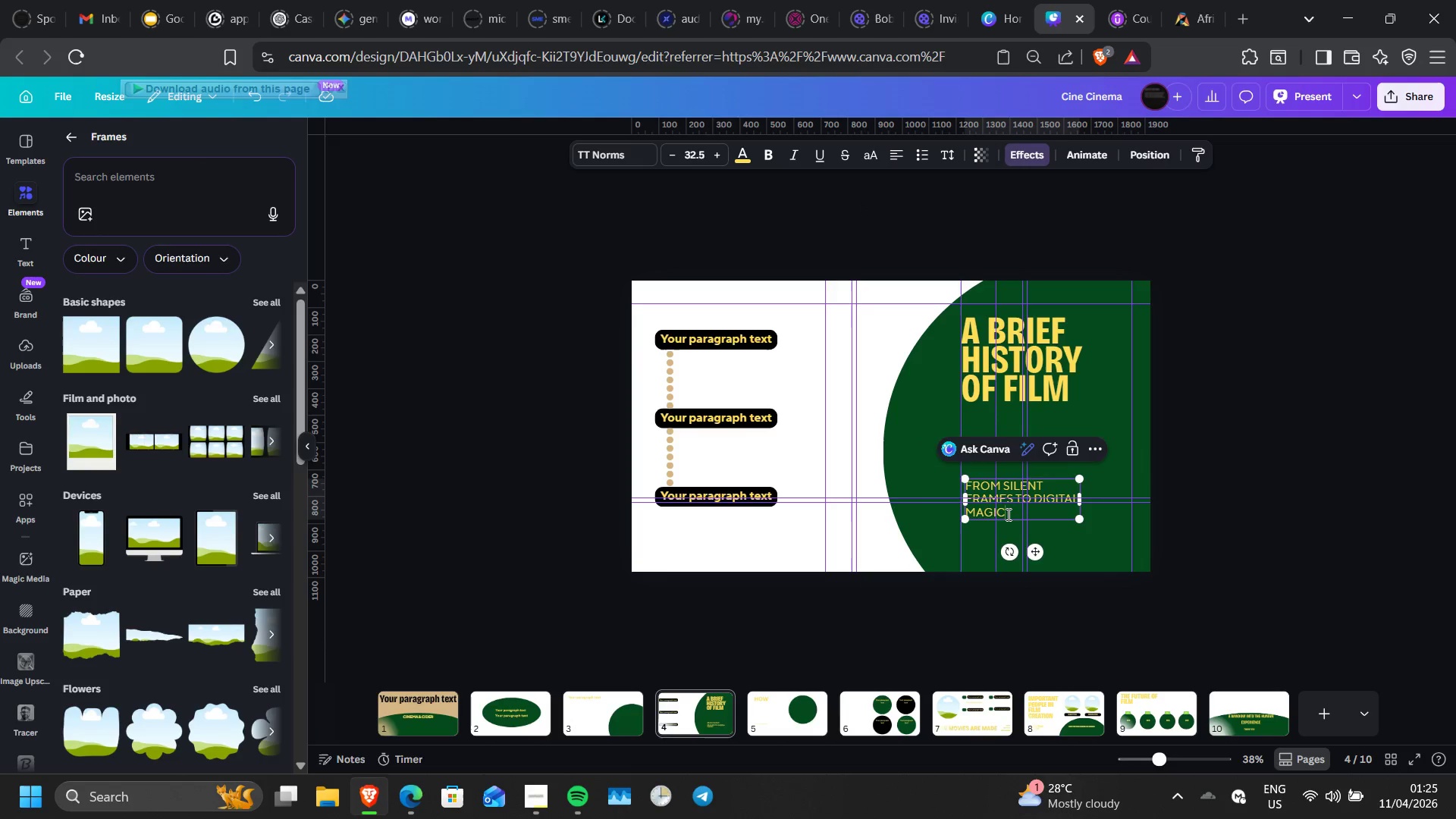 
triple_click([1007, 514])
 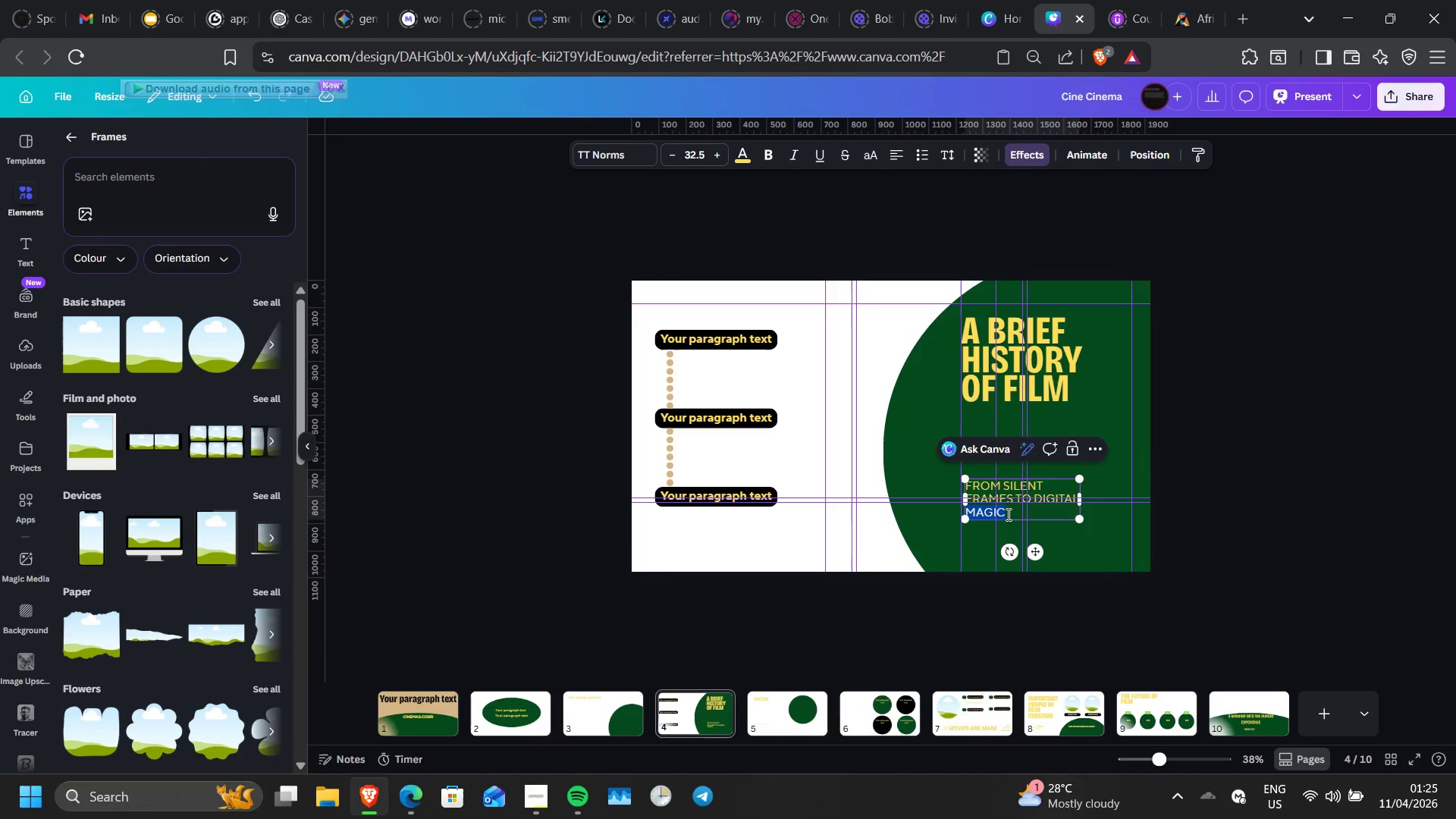 
triple_click([1007, 514])
 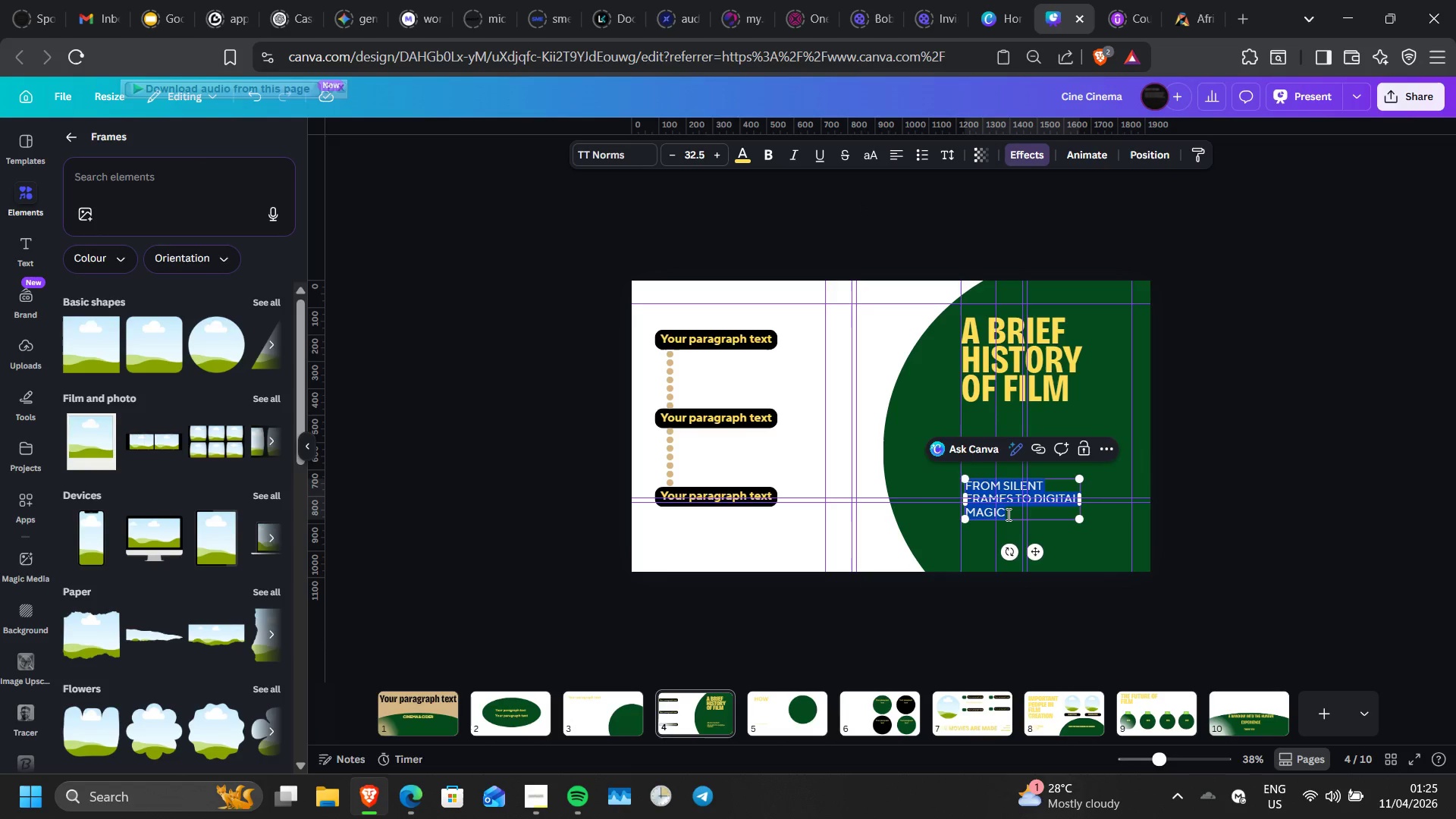 
triple_click([1007, 514])
 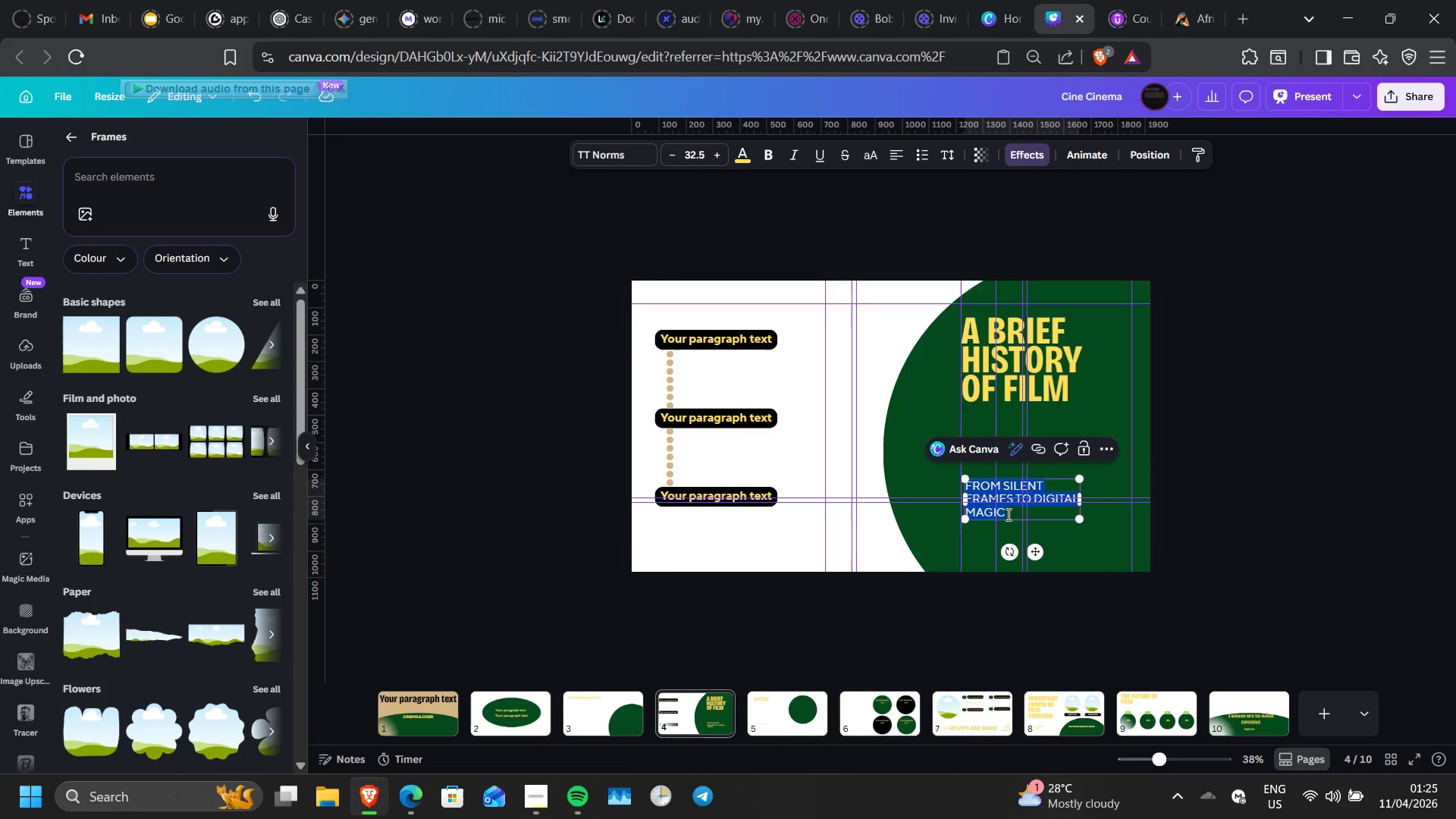 
triple_click([1007, 514])
 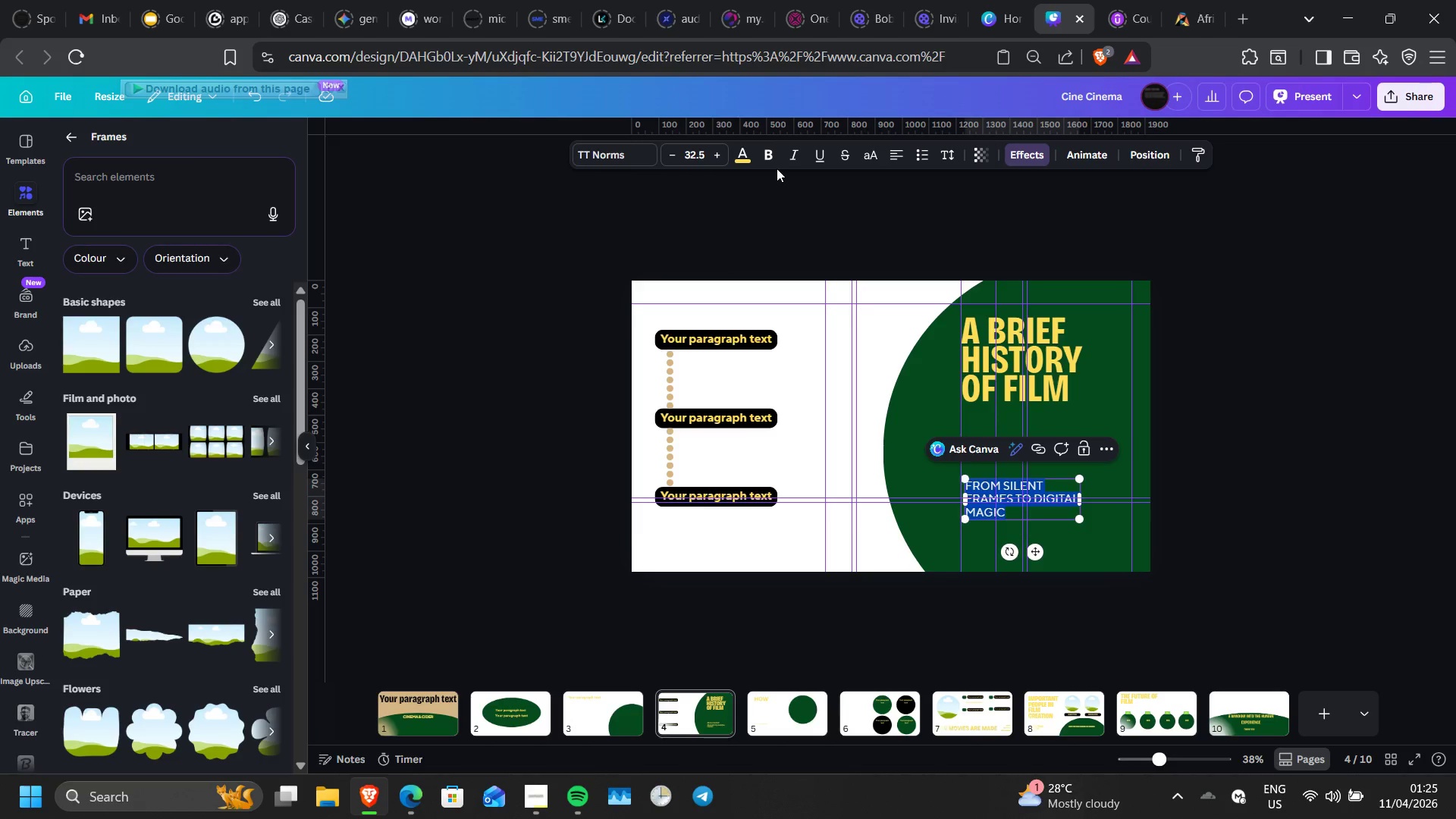 
left_click([769, 158])
 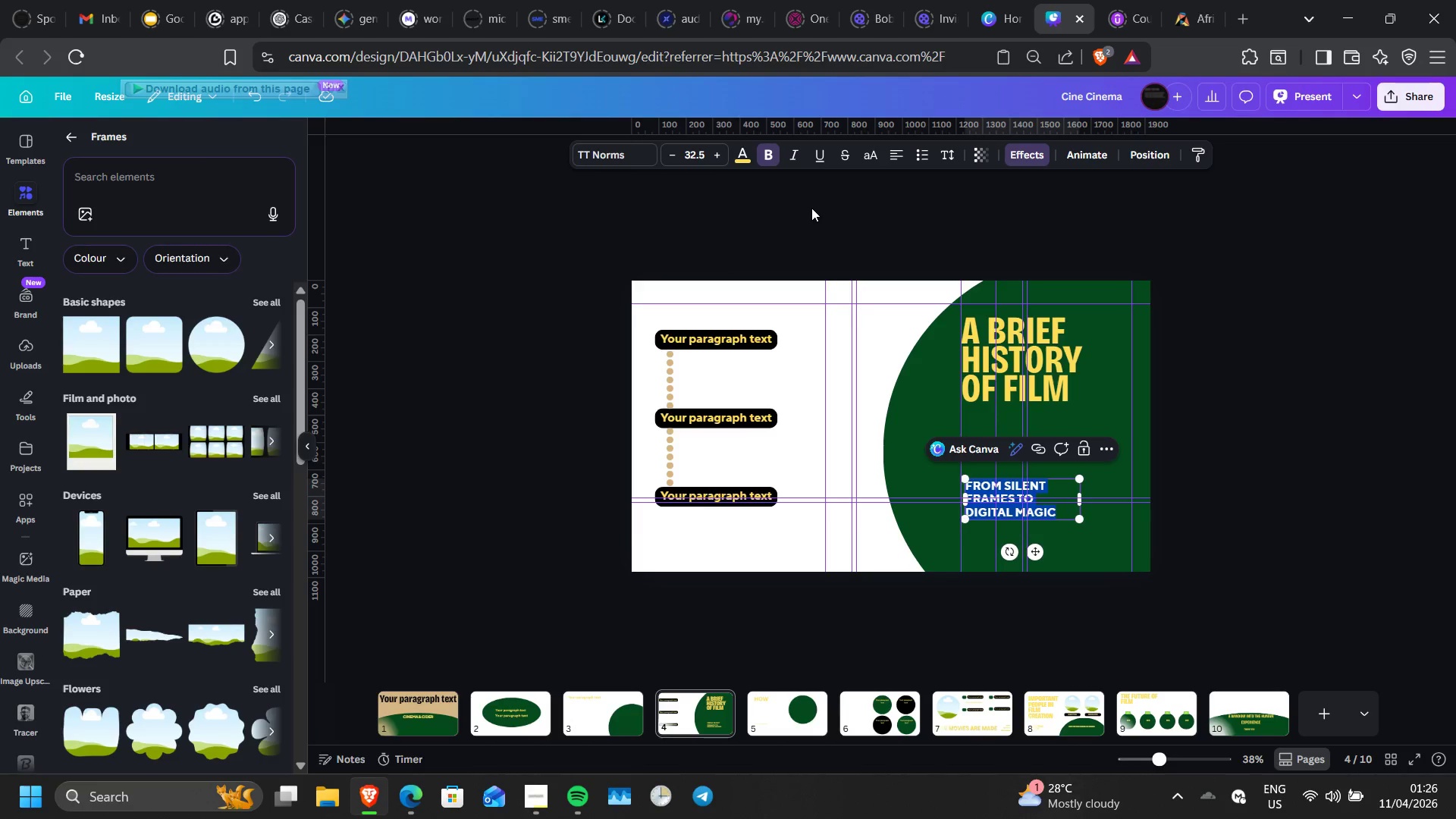 
double_click([811, 208])
 